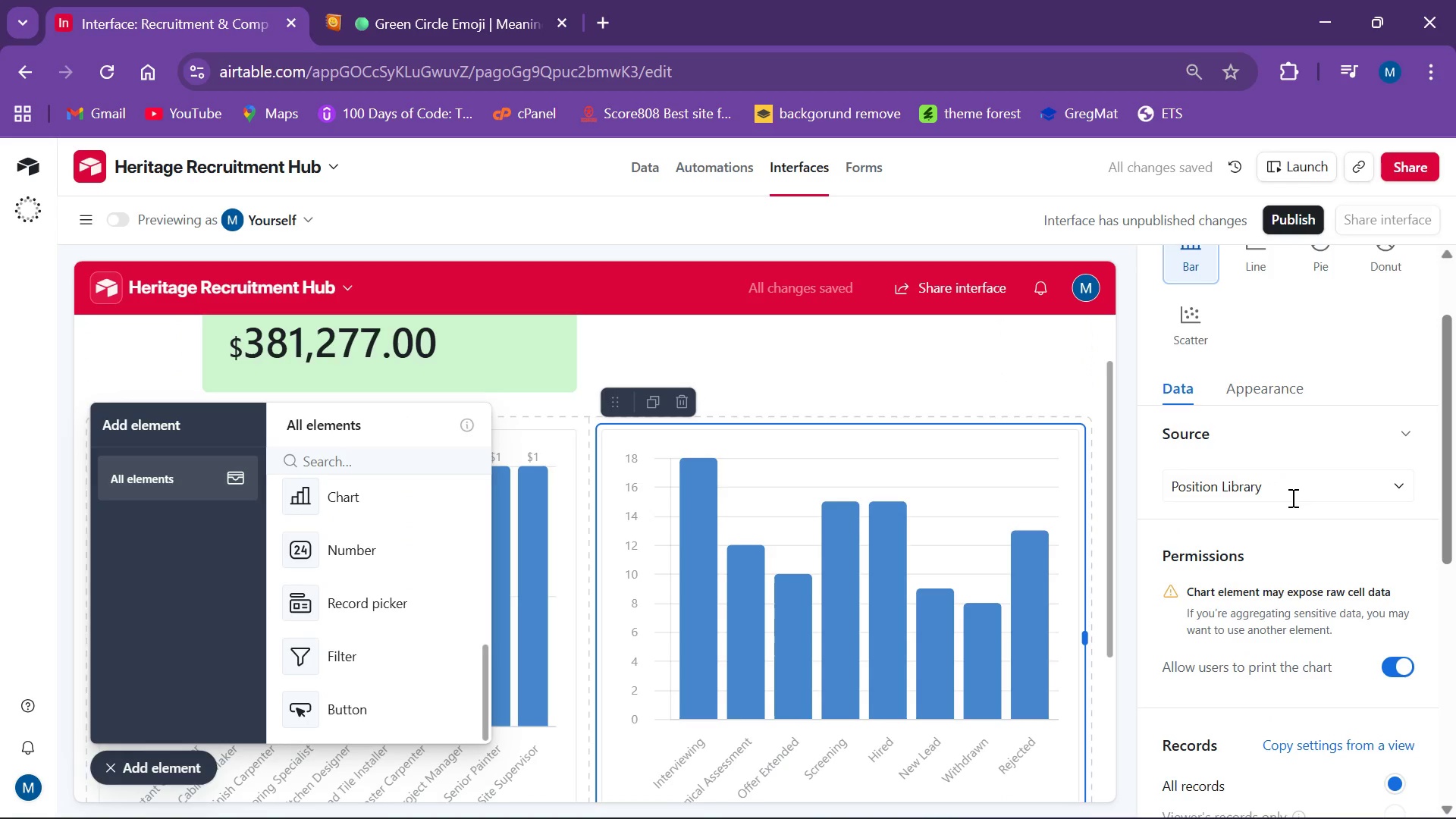 
scroll: coordinate [1291, 483], scroll_direction: down, amount: 4.0
 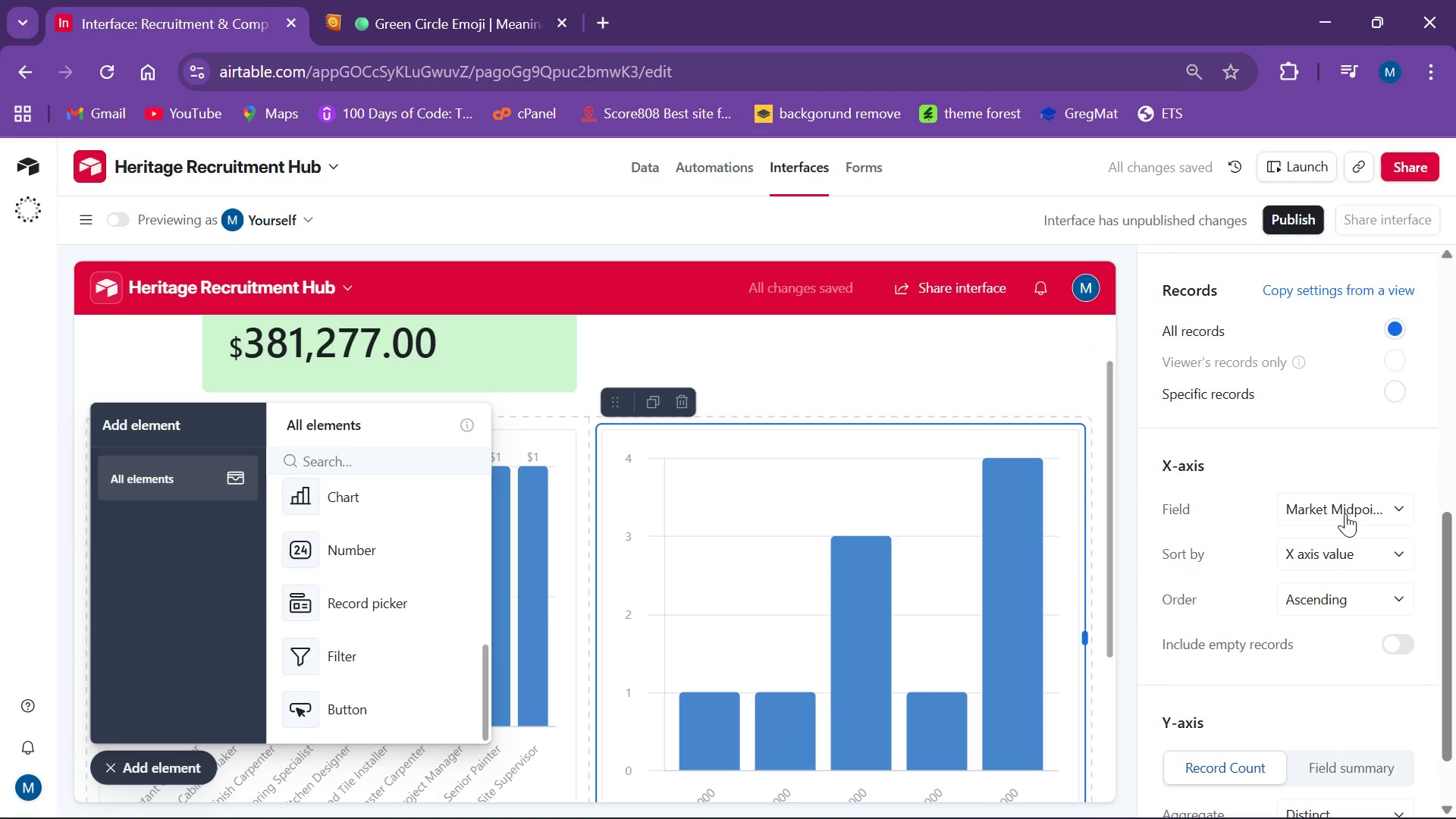 
left_click([1345, 510])
 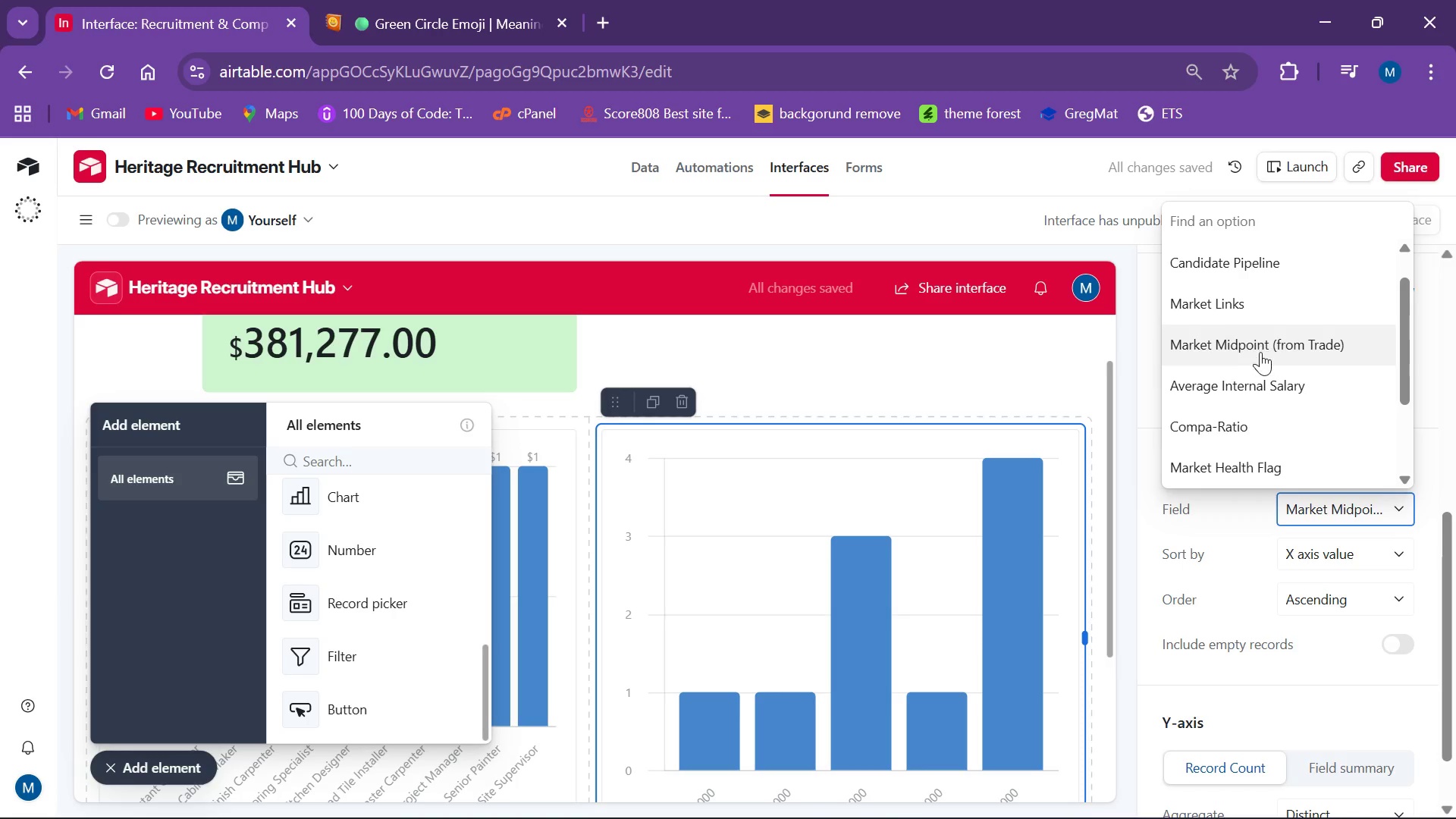 
scroll: coordinate [1259, 357], scroll_direction: down, amount: 2.0
 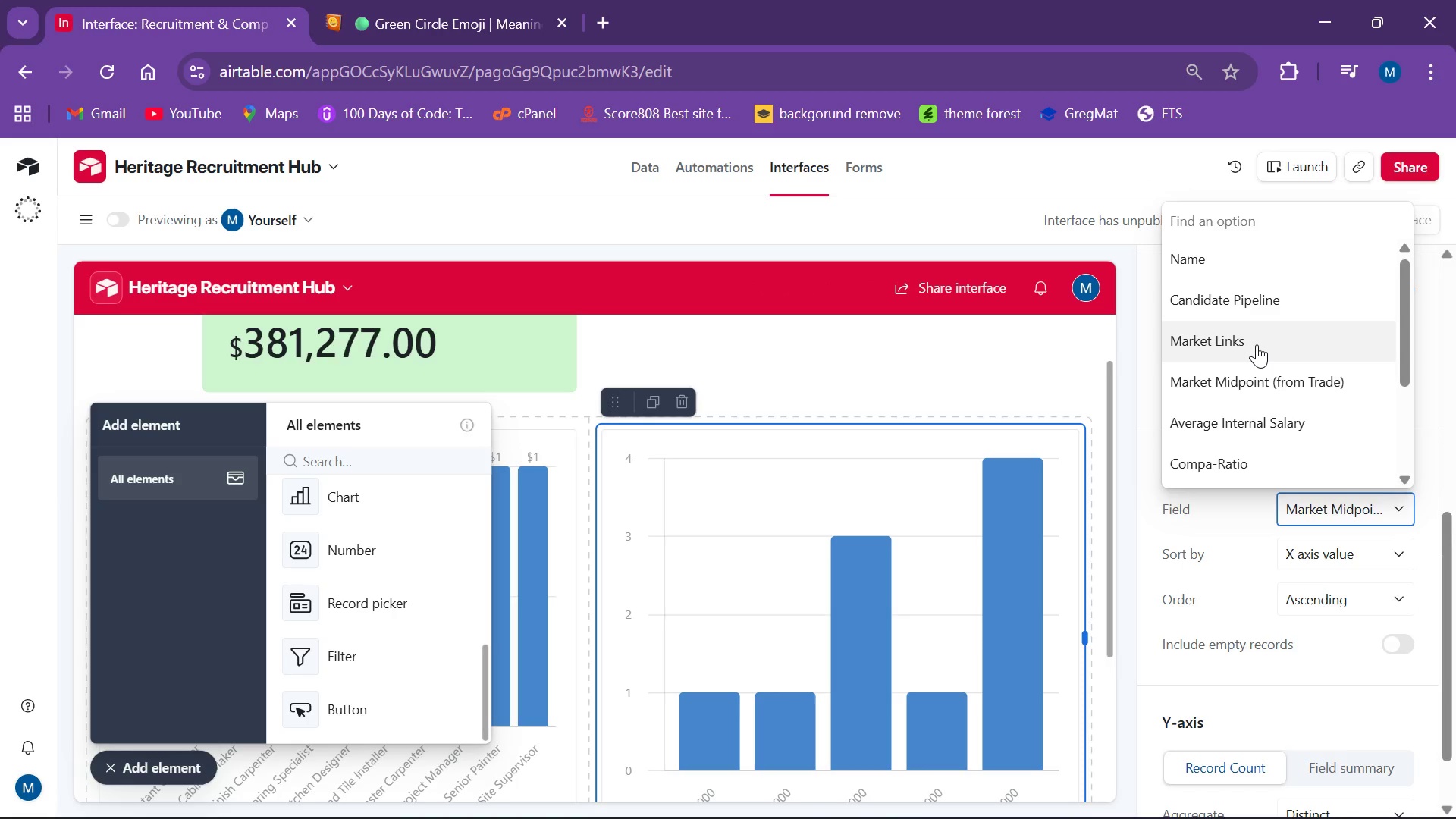 
wait(5.3)
 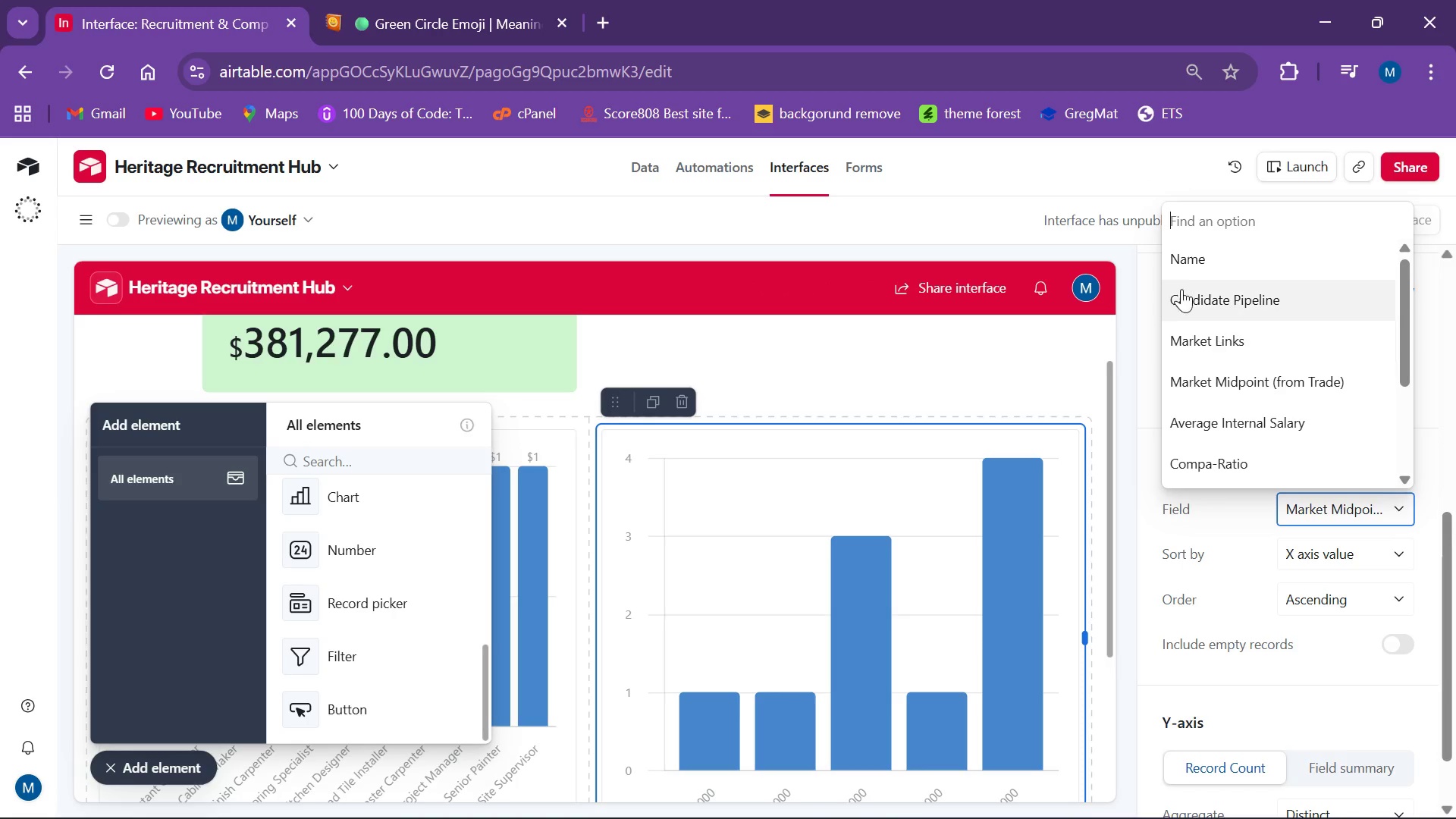 
left_click([1197, 268])
 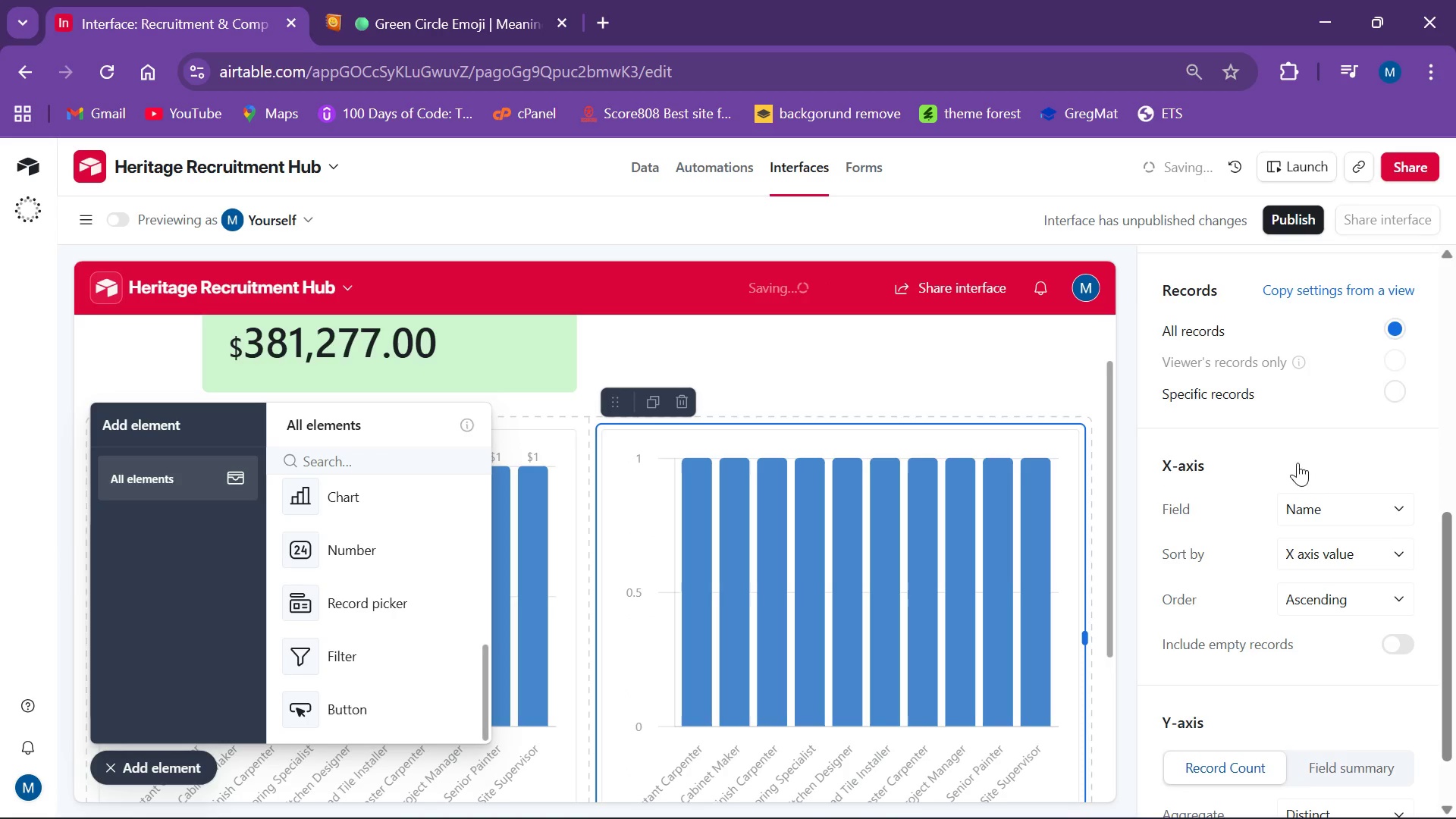 
scroll: coordinate [1279, 366], scroll_direction: up, amount: 2.0
 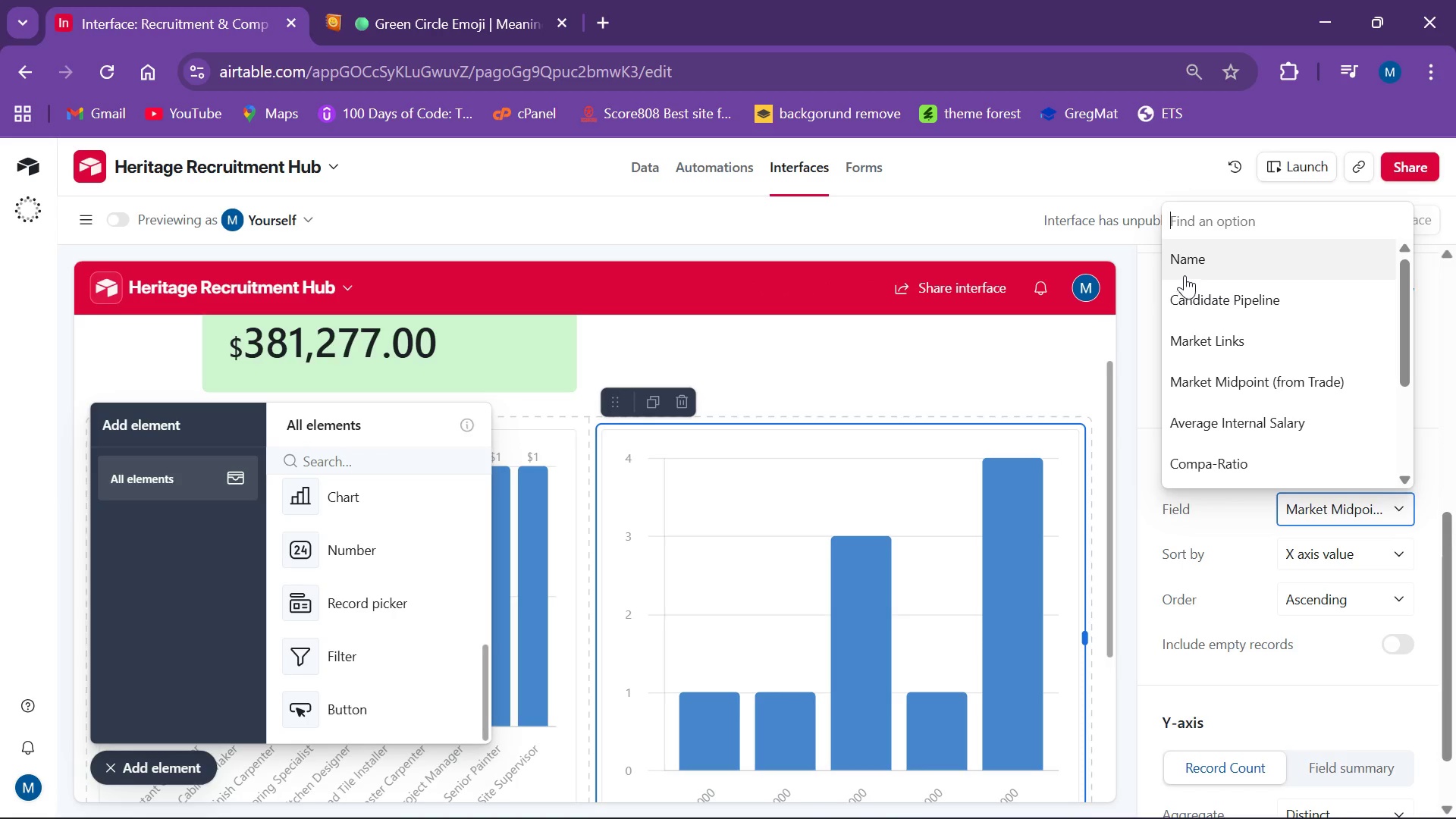 
scroll: coordinate [1287, 512], scroll_direction: down, amount: 4.0
 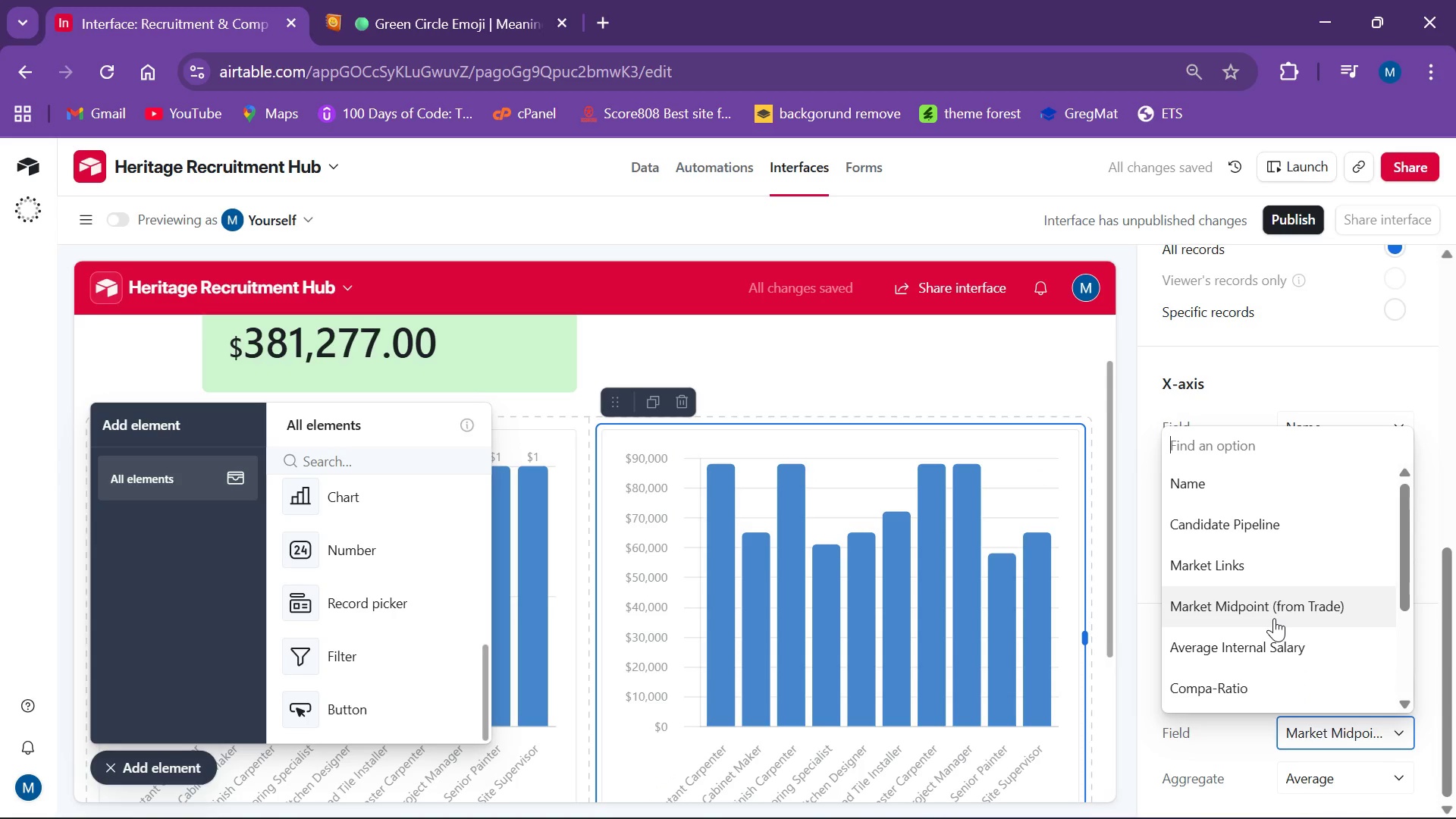 
wait(10.35)
 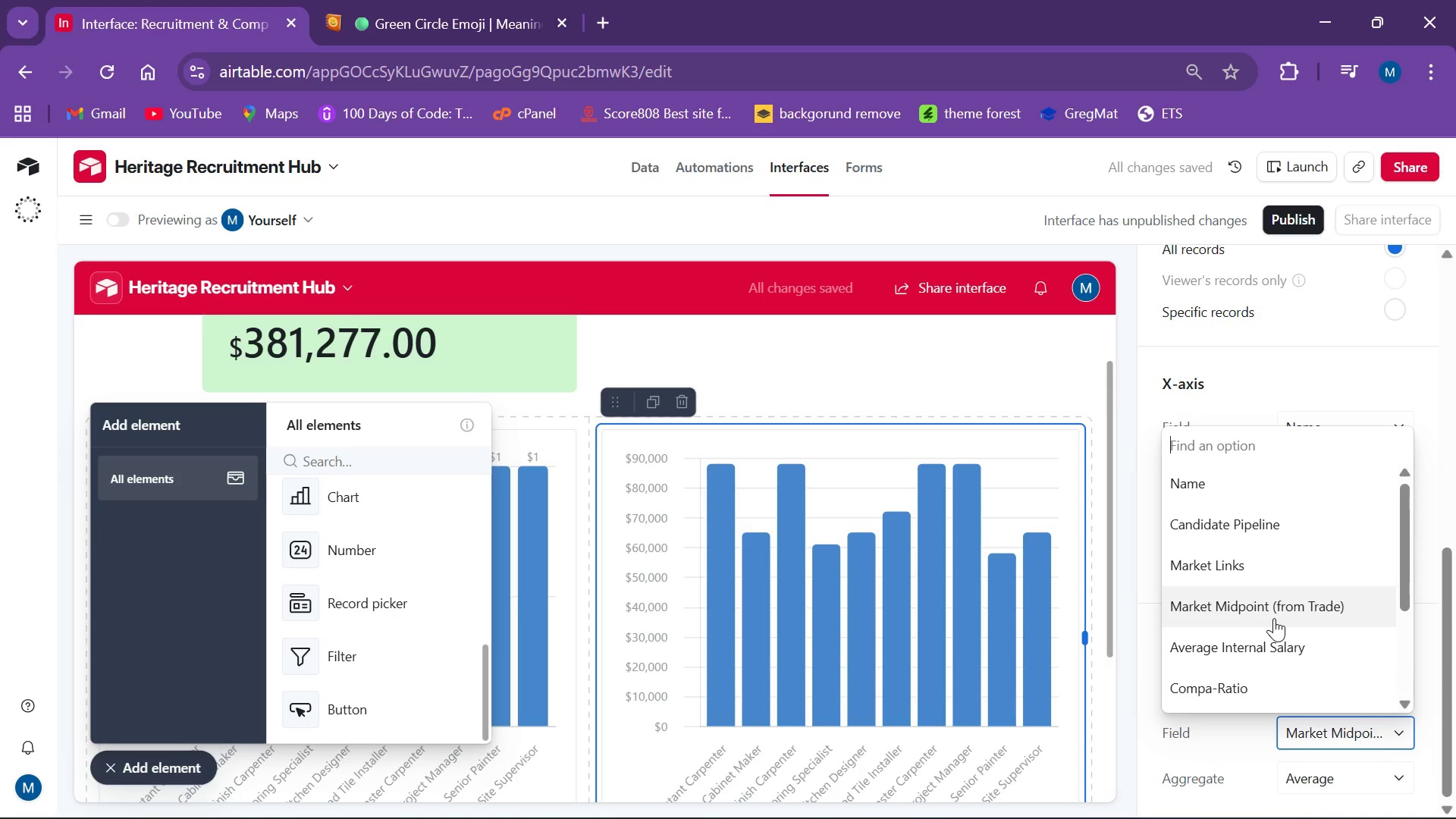 
left_click([1243, 603])
 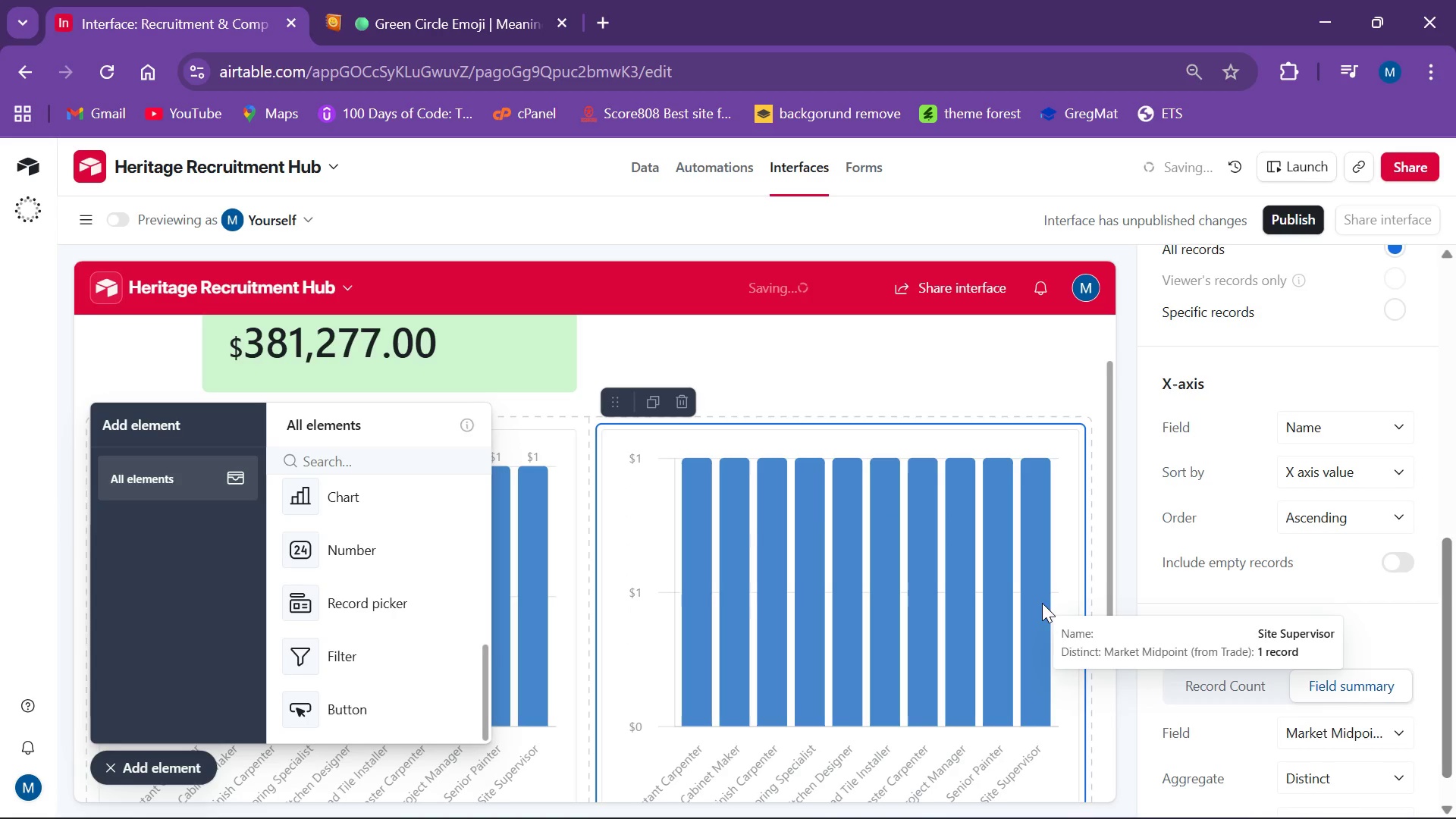 
scroll: coordinate [1044, 600], scroll_direction: down, amount: 3.0
 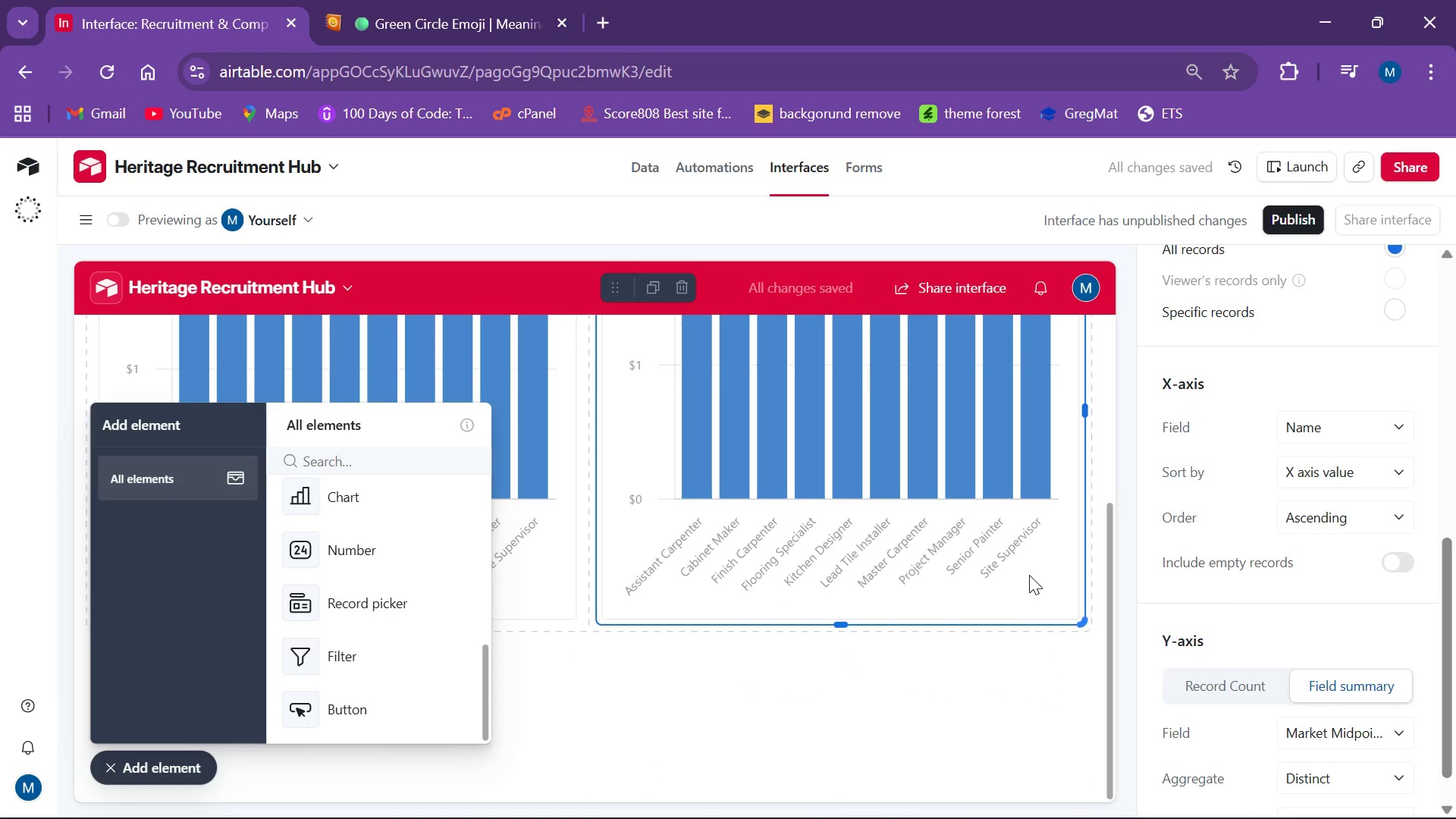 
scroll: coordinate [1029, 575], scroll_direction: up, amount: 2.0
 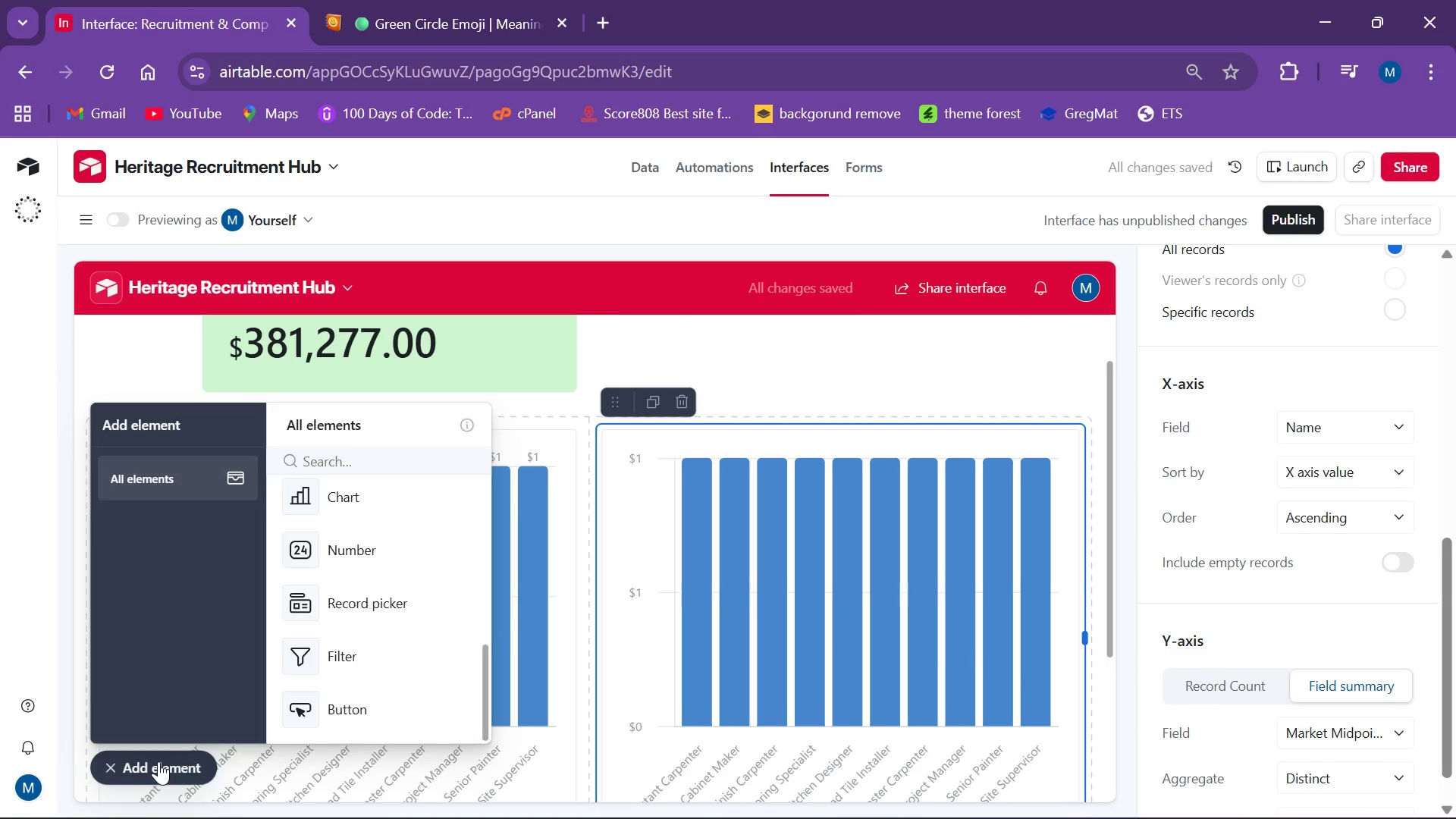 
scroll: coordinate [832, 616], scroll_direction: down, amount: 1.0
 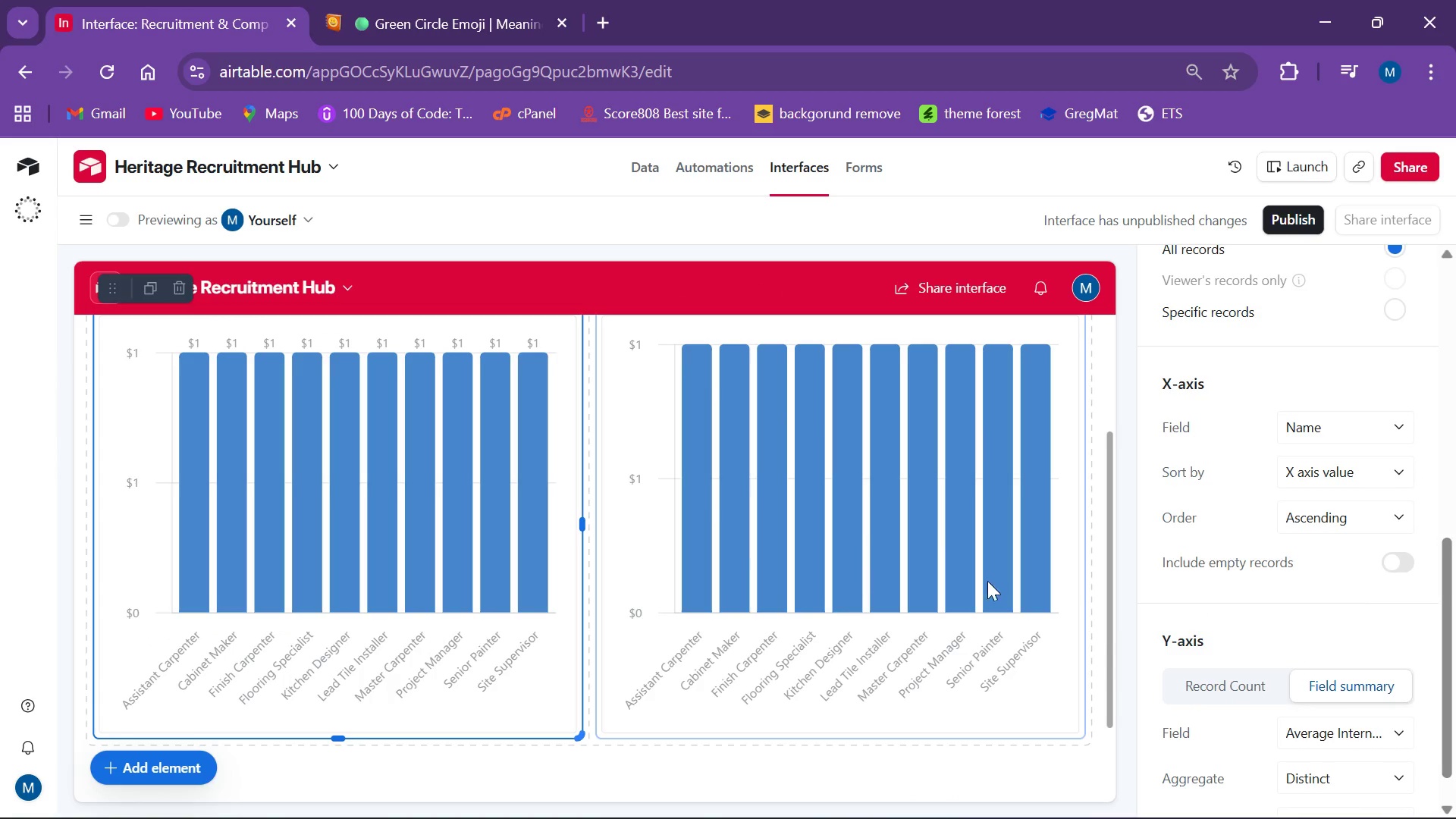 
left_click([1340, 681])
 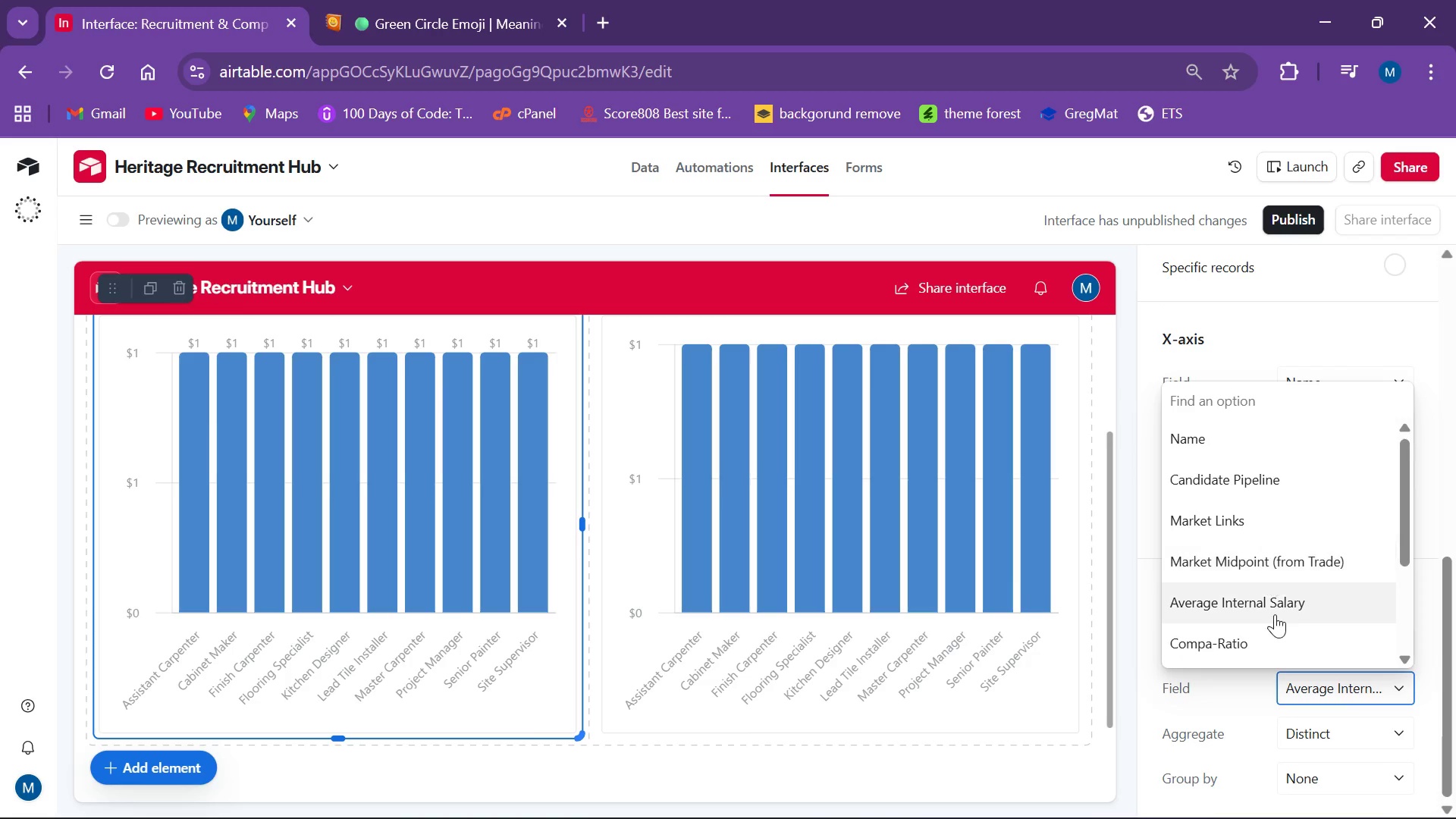 
scroll: coordinate [1322, 654], scroll_direction: down, amount: 1.0
 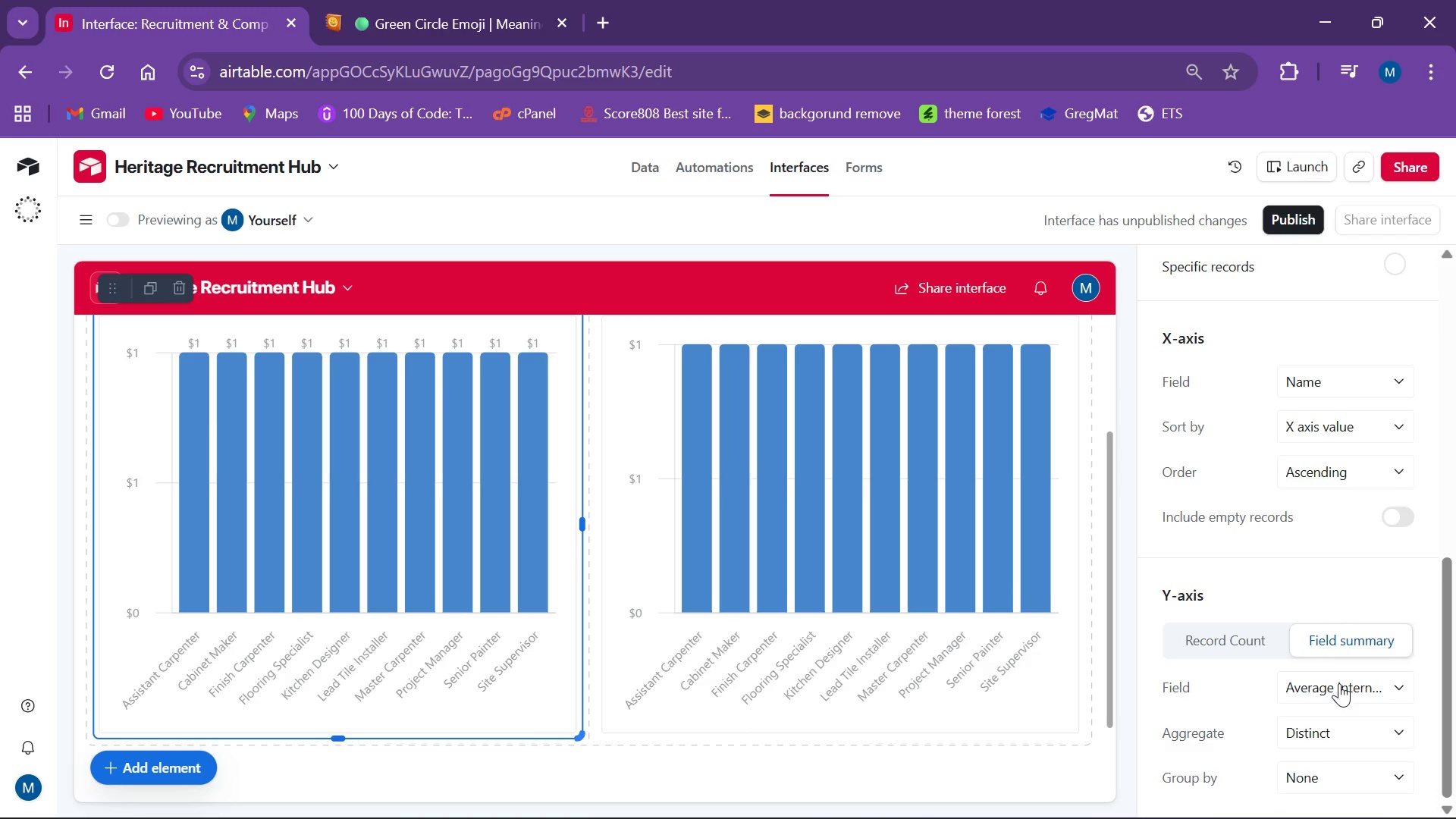 
left_click([1269, 613])
 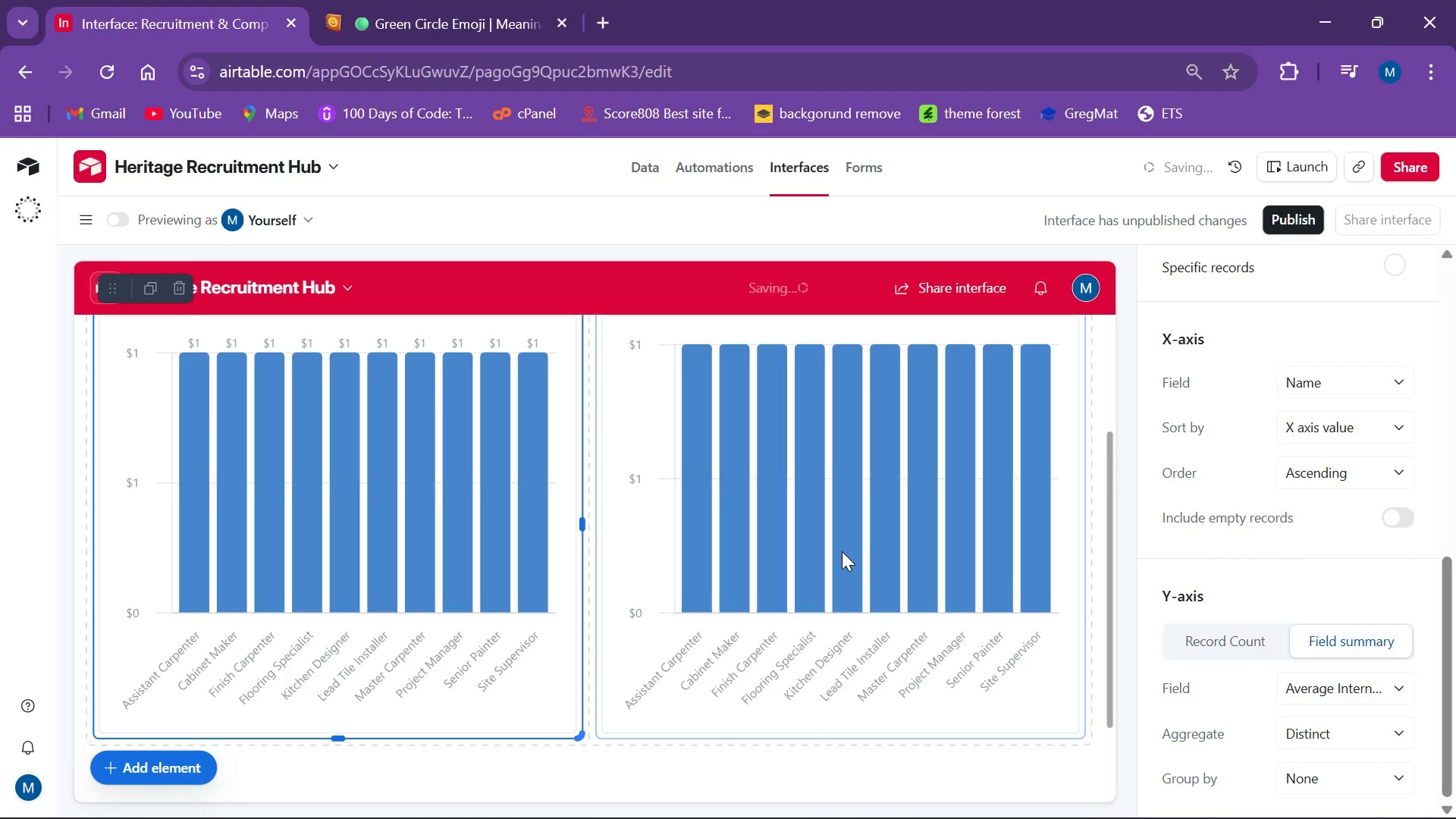 
scroll: coordinate [830, 578], scroll_direction: up, amount: 2.0
 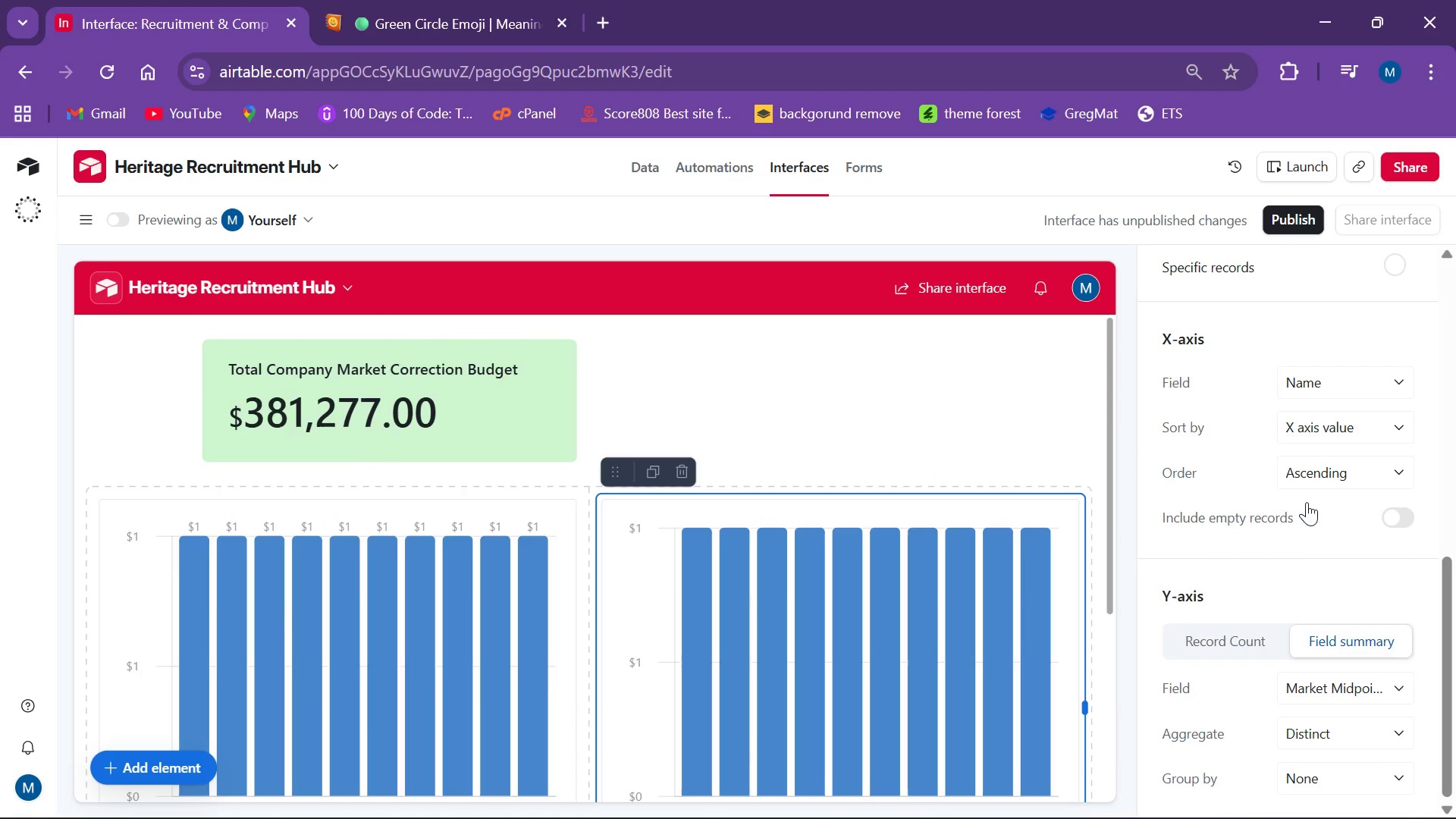 
wait(25.1)
 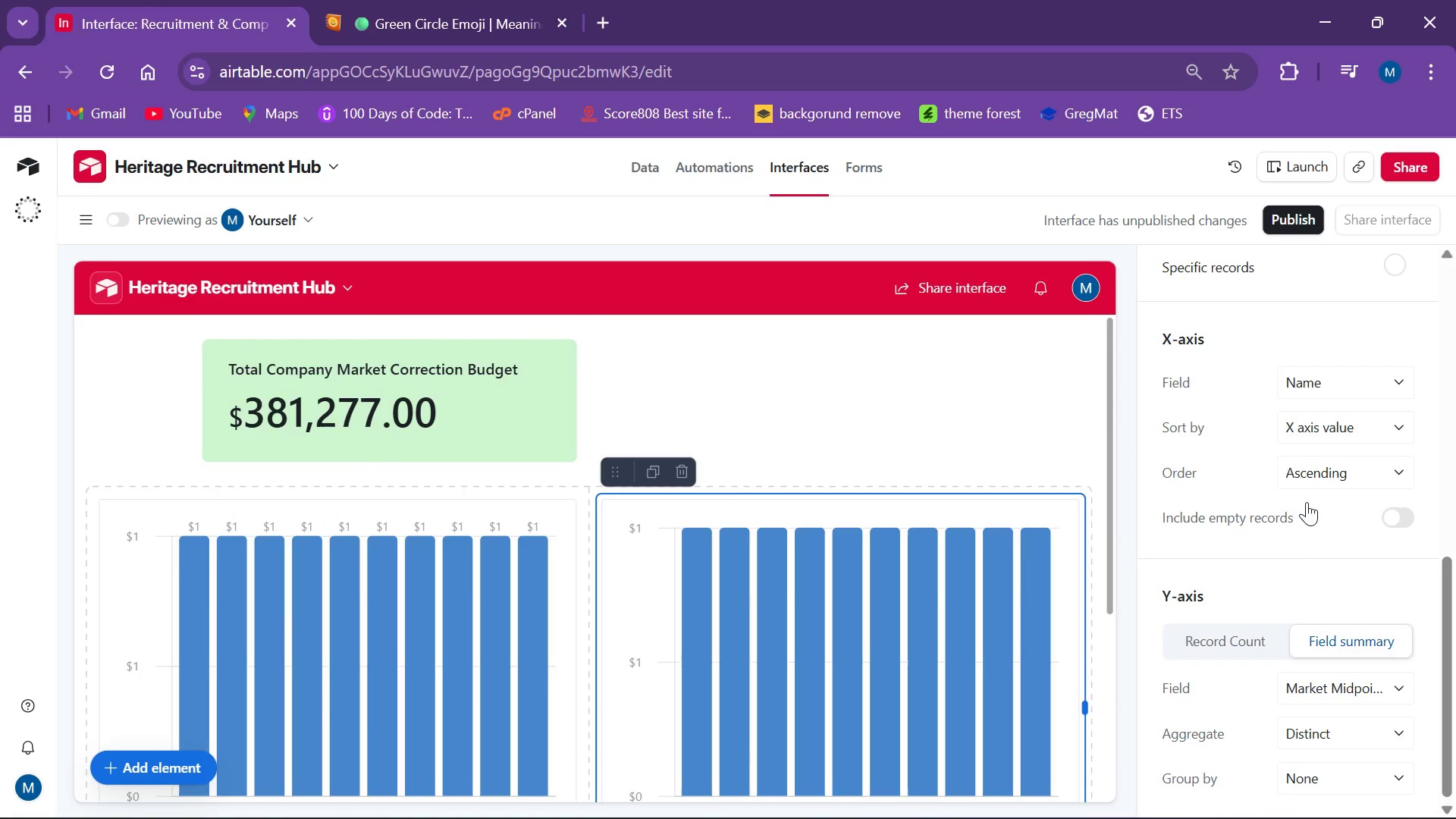 
left_click([909, 686])
 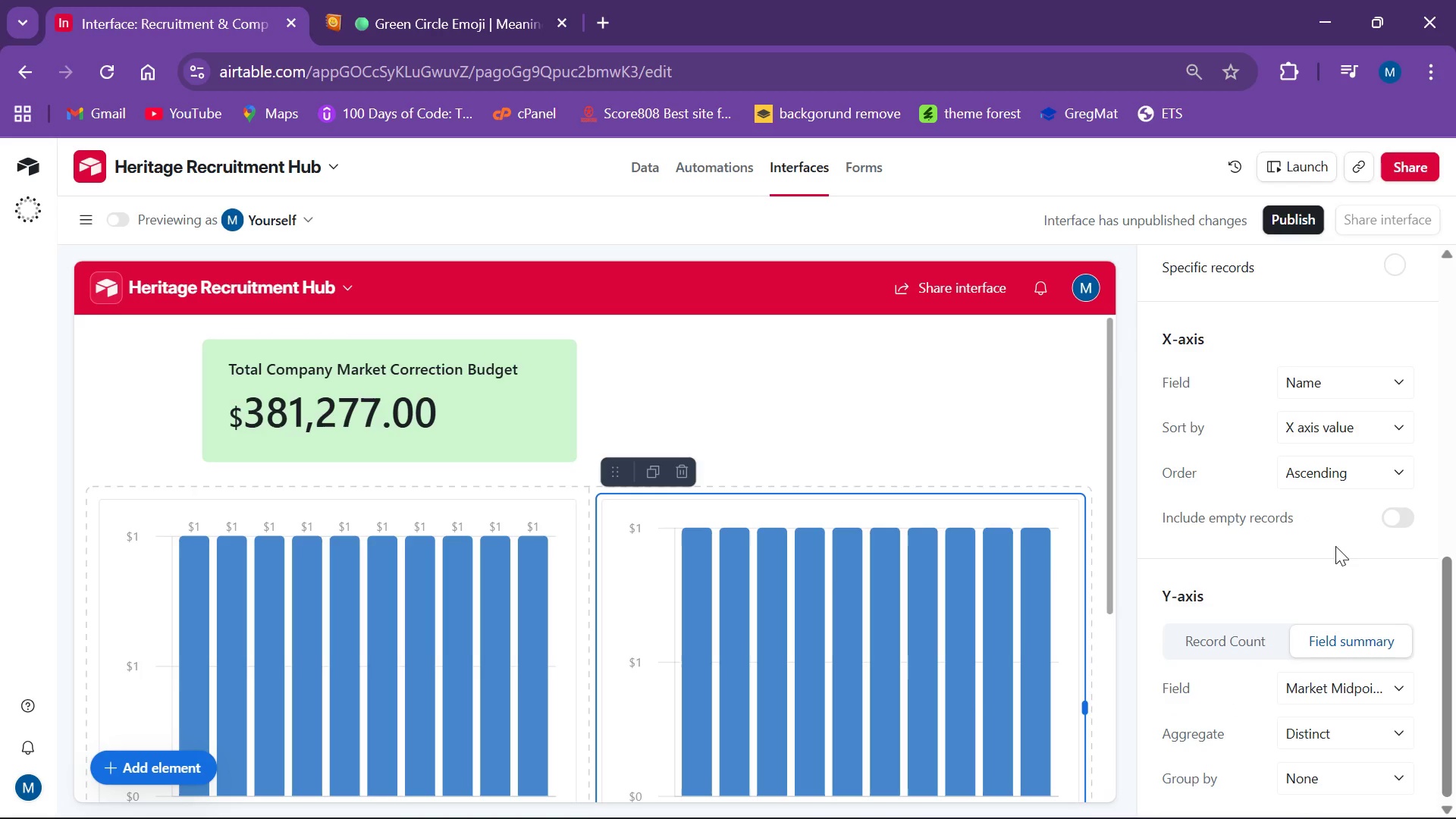 
scroll: coordinate [1250, 522], scroll_direction: down, amount: 2.0
 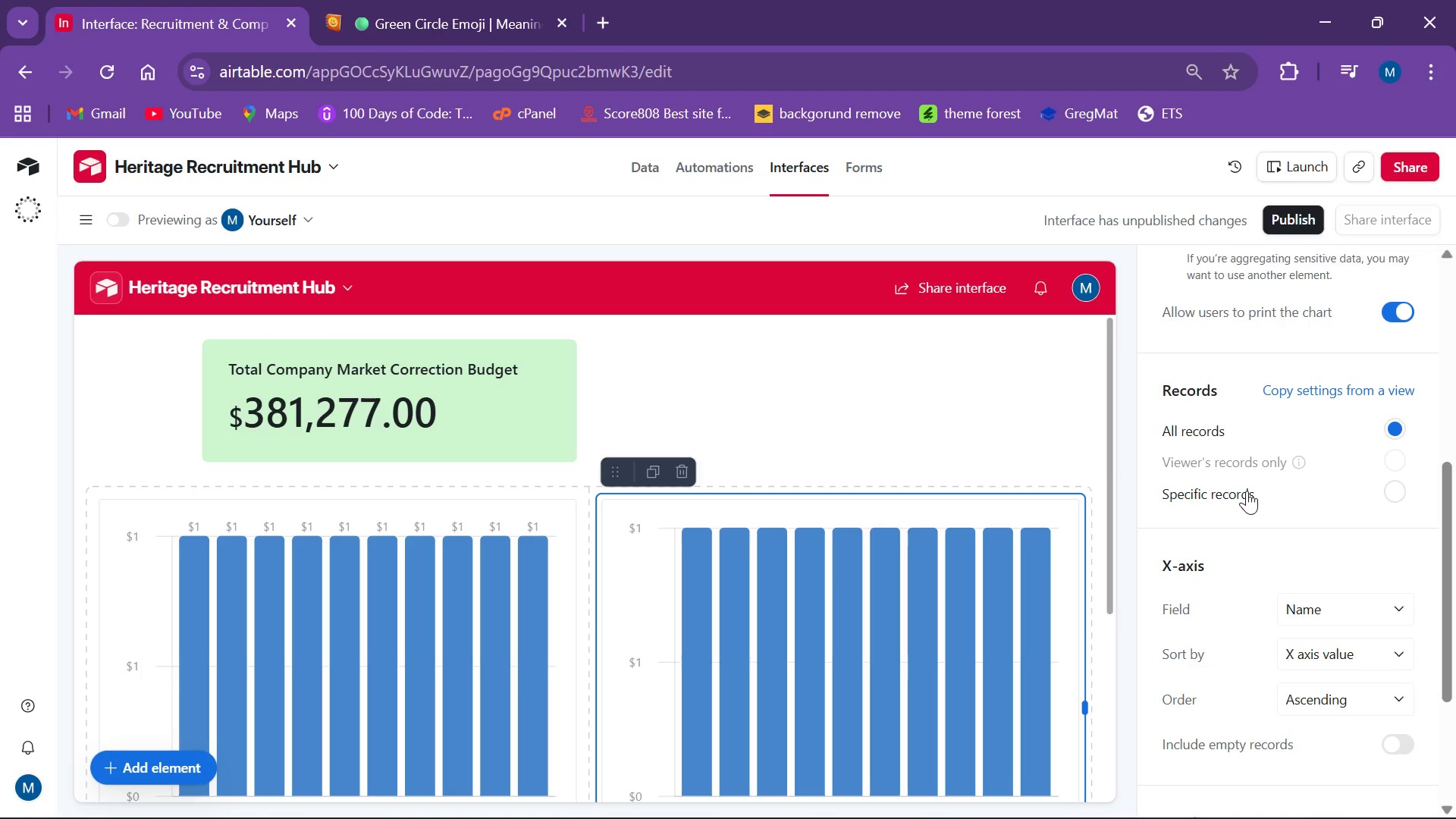 
left_click([1247, 491])
 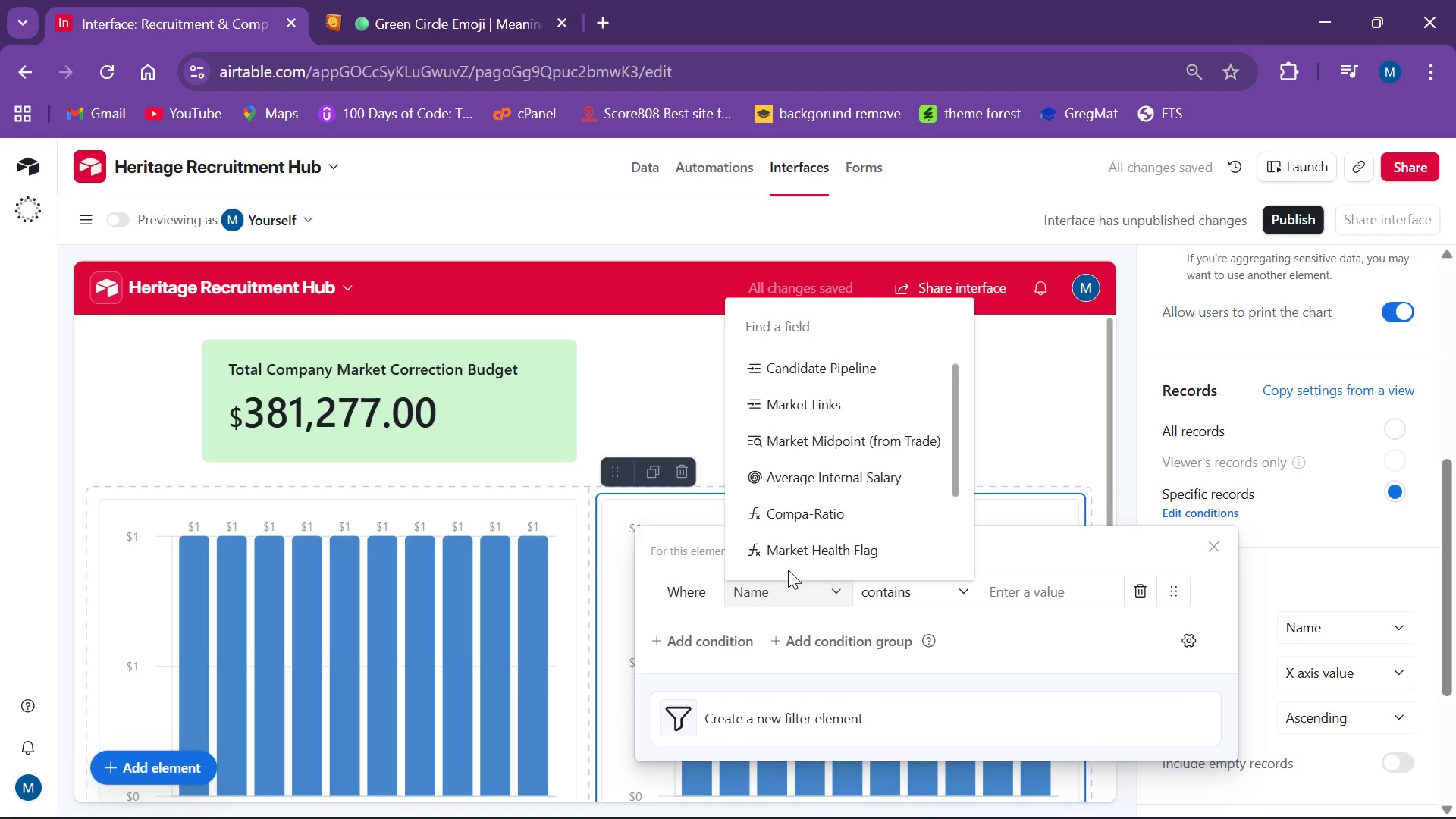 
wait(18.44)
 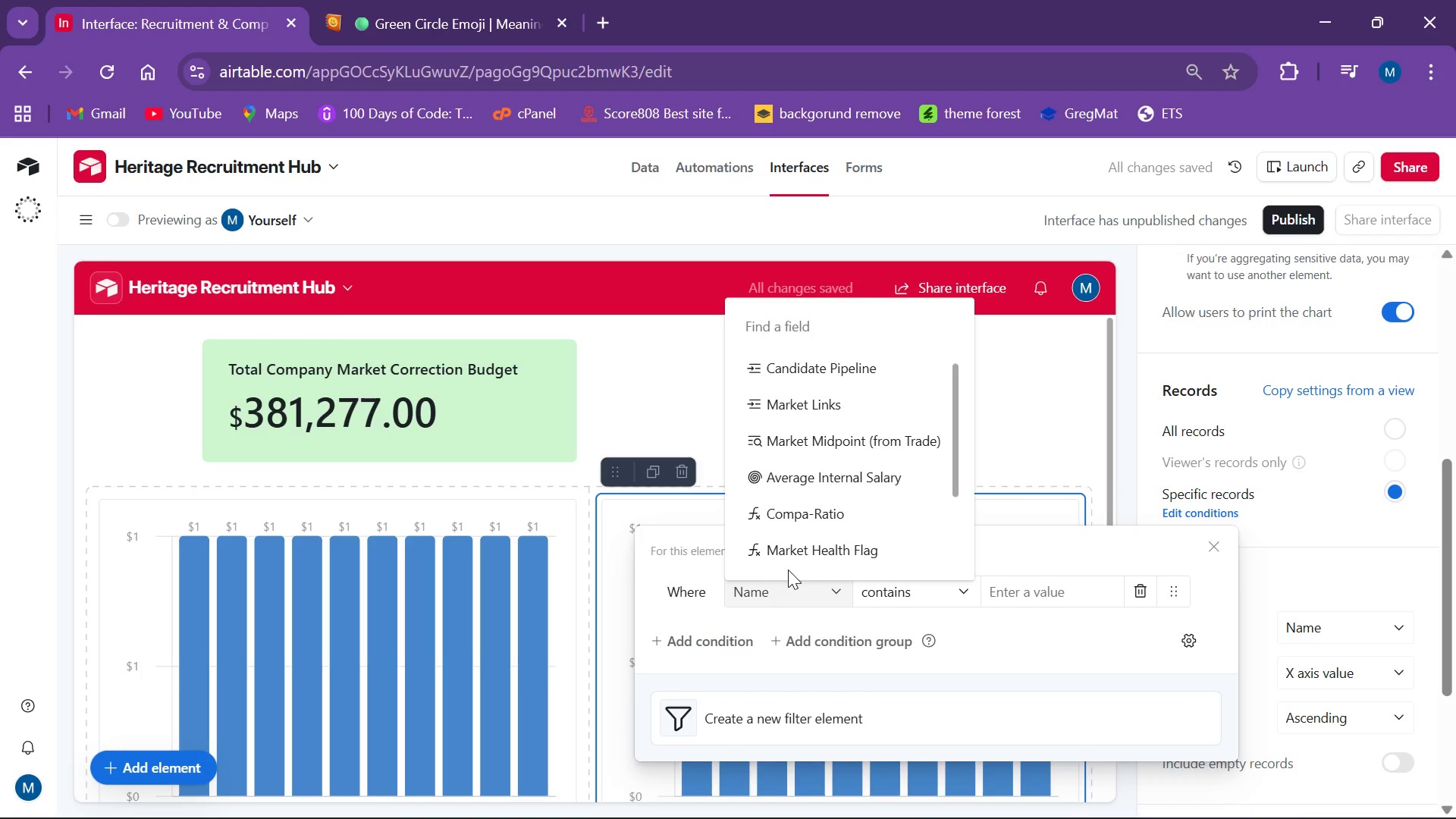 
scroll: coordinate [819, 470], scroll_direction: down, amount: 3.0
 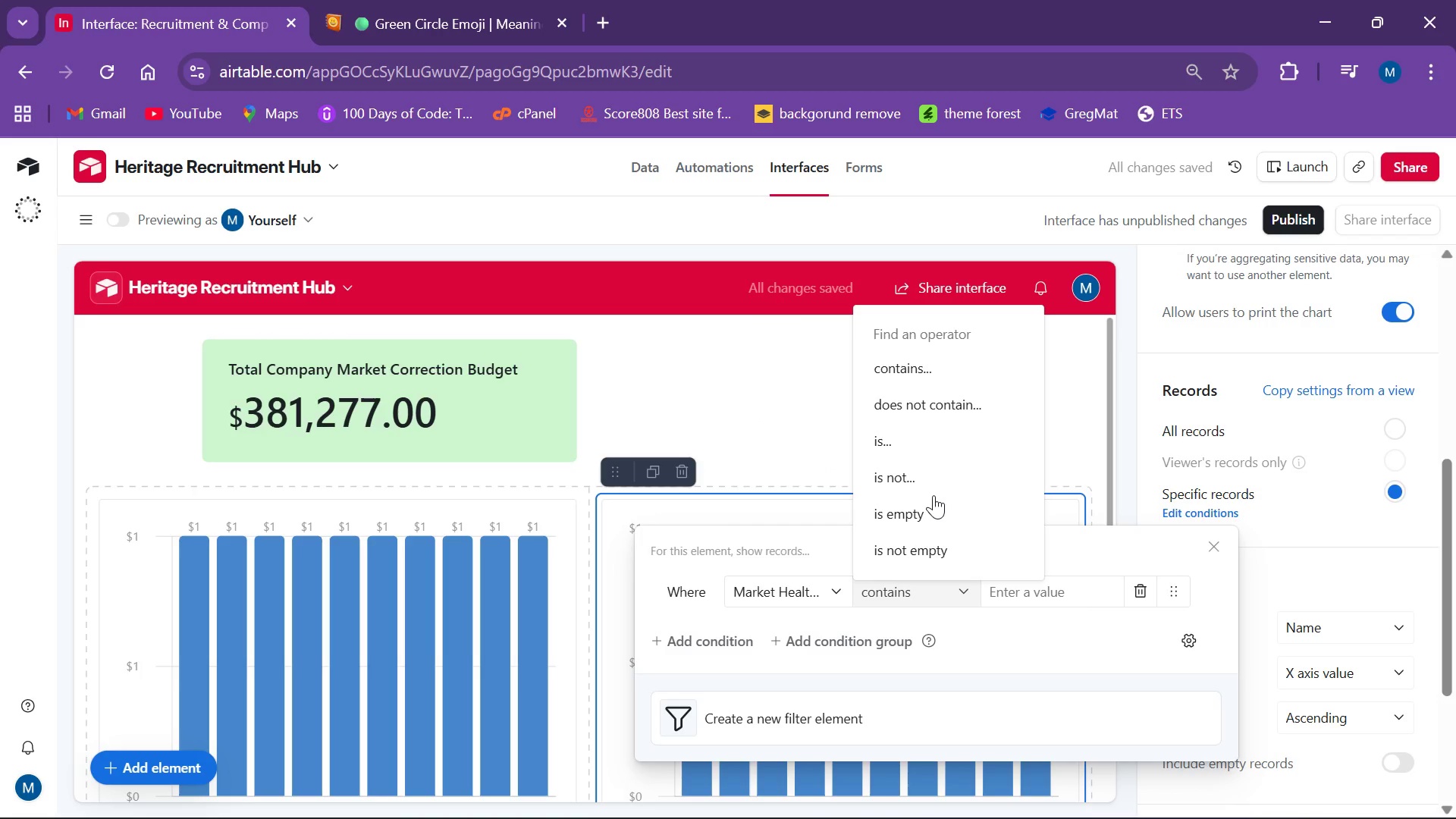 
wait(6.04)
 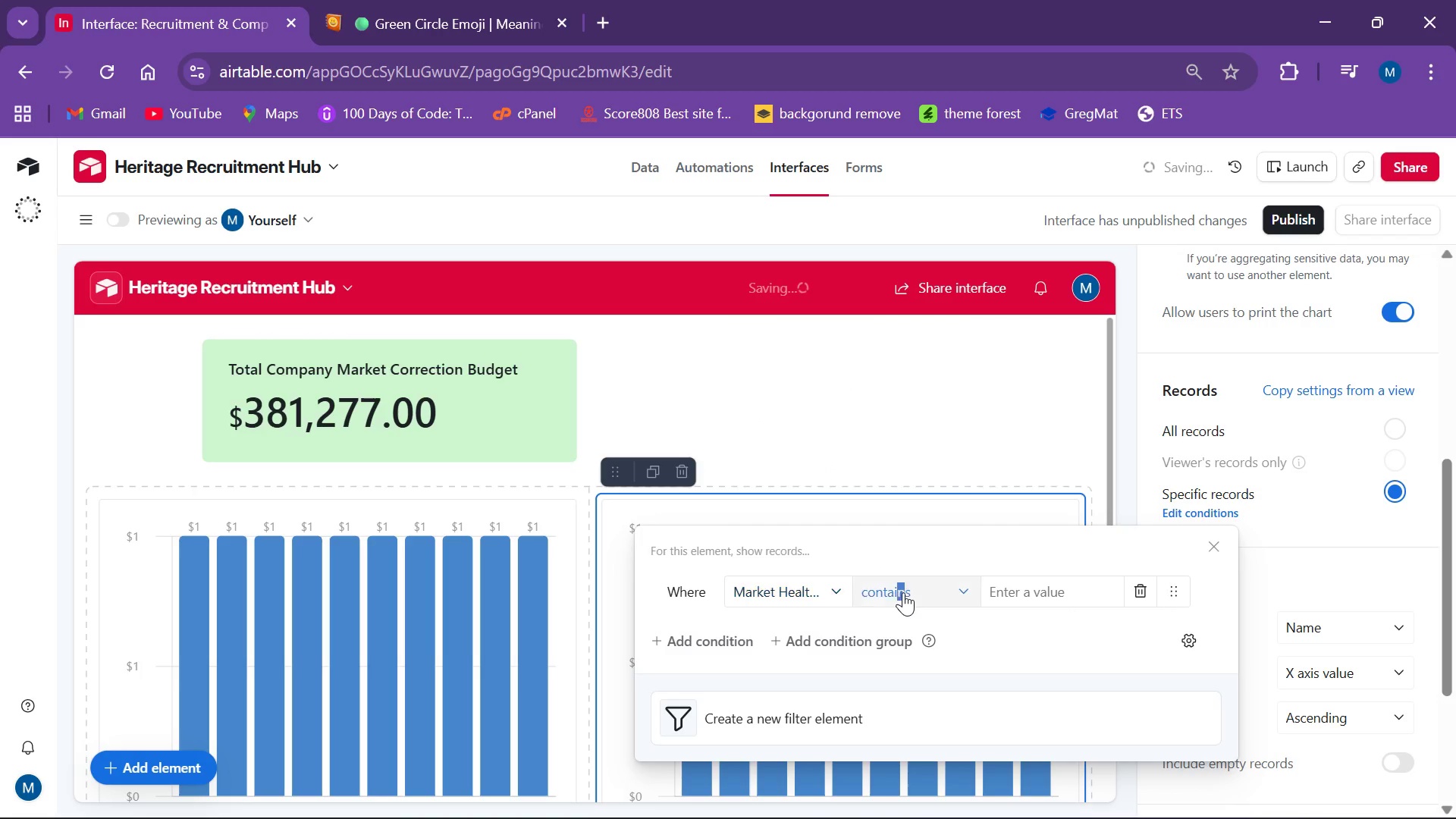 
left_click([940, 444])
 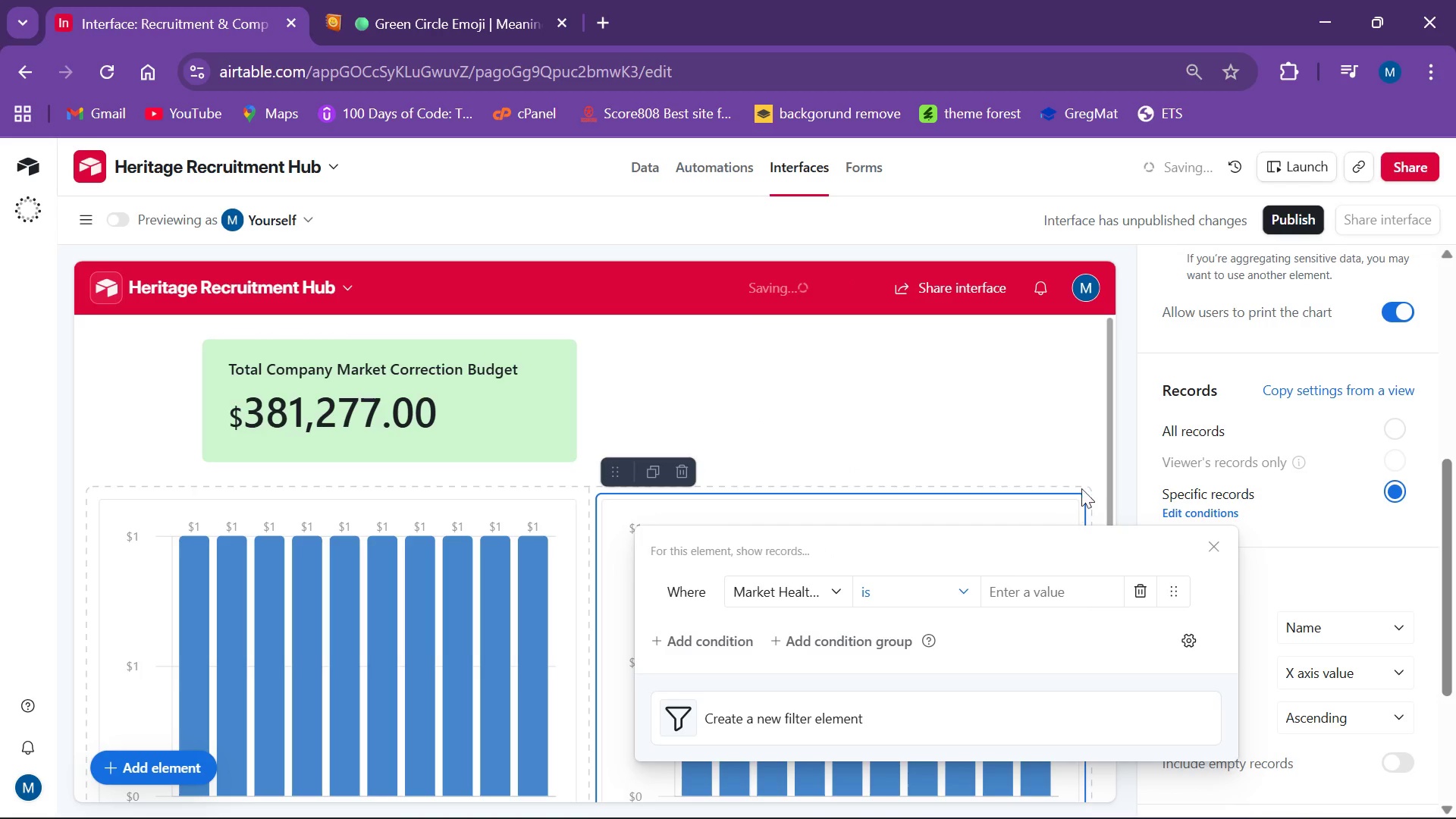 
left_click([1049, 586])
 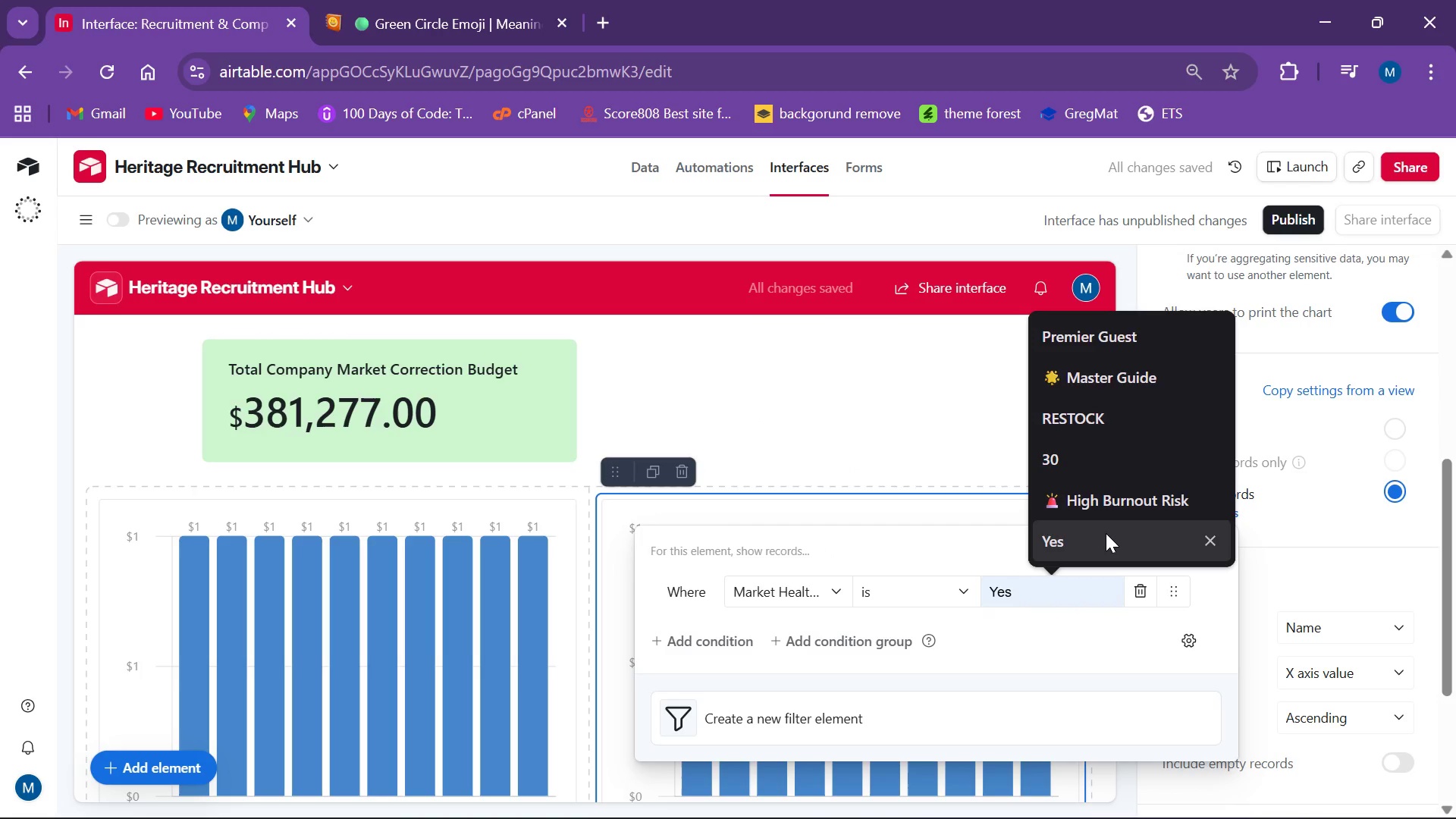 
key(H)
 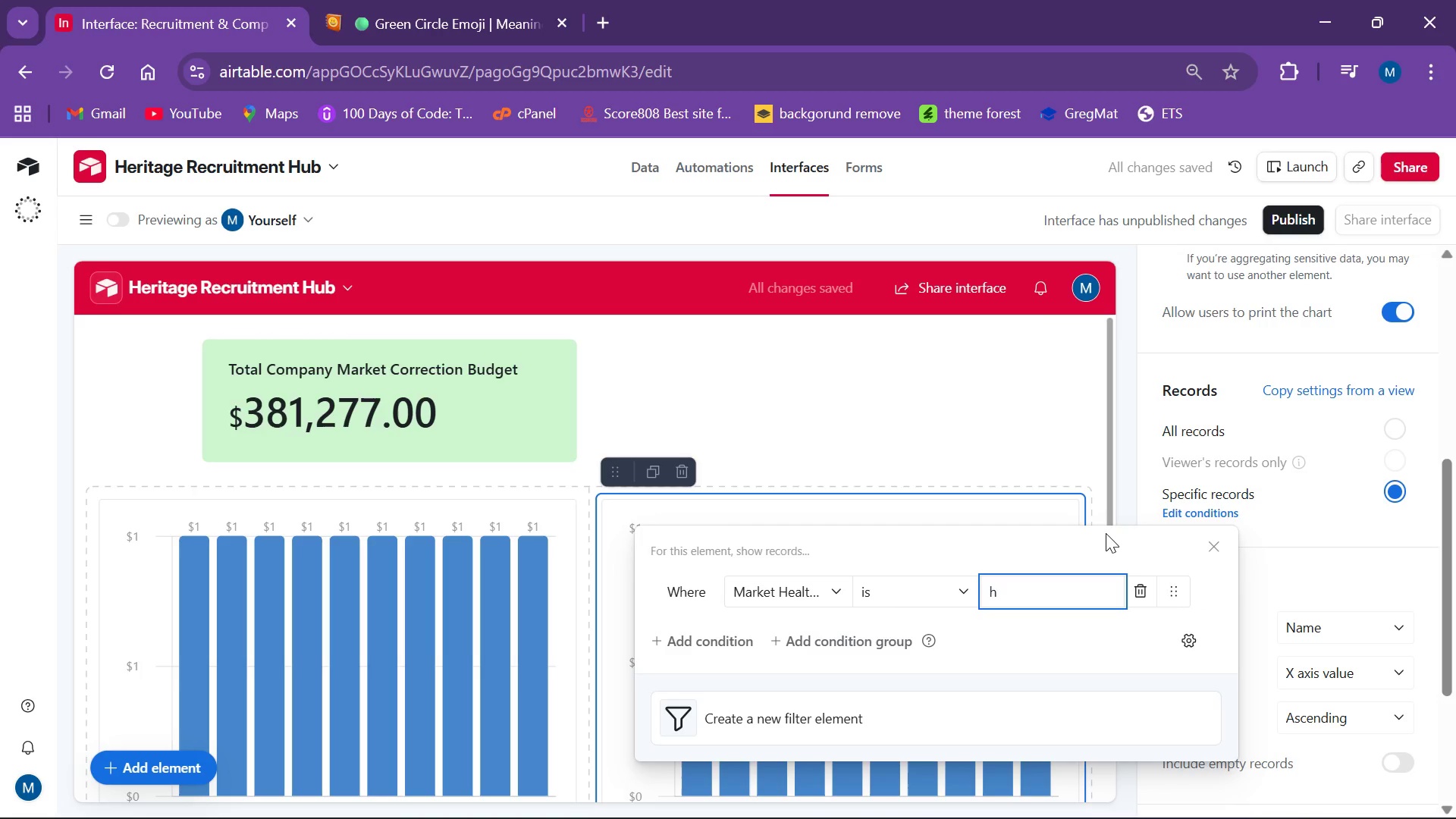 
key(Backspace)
 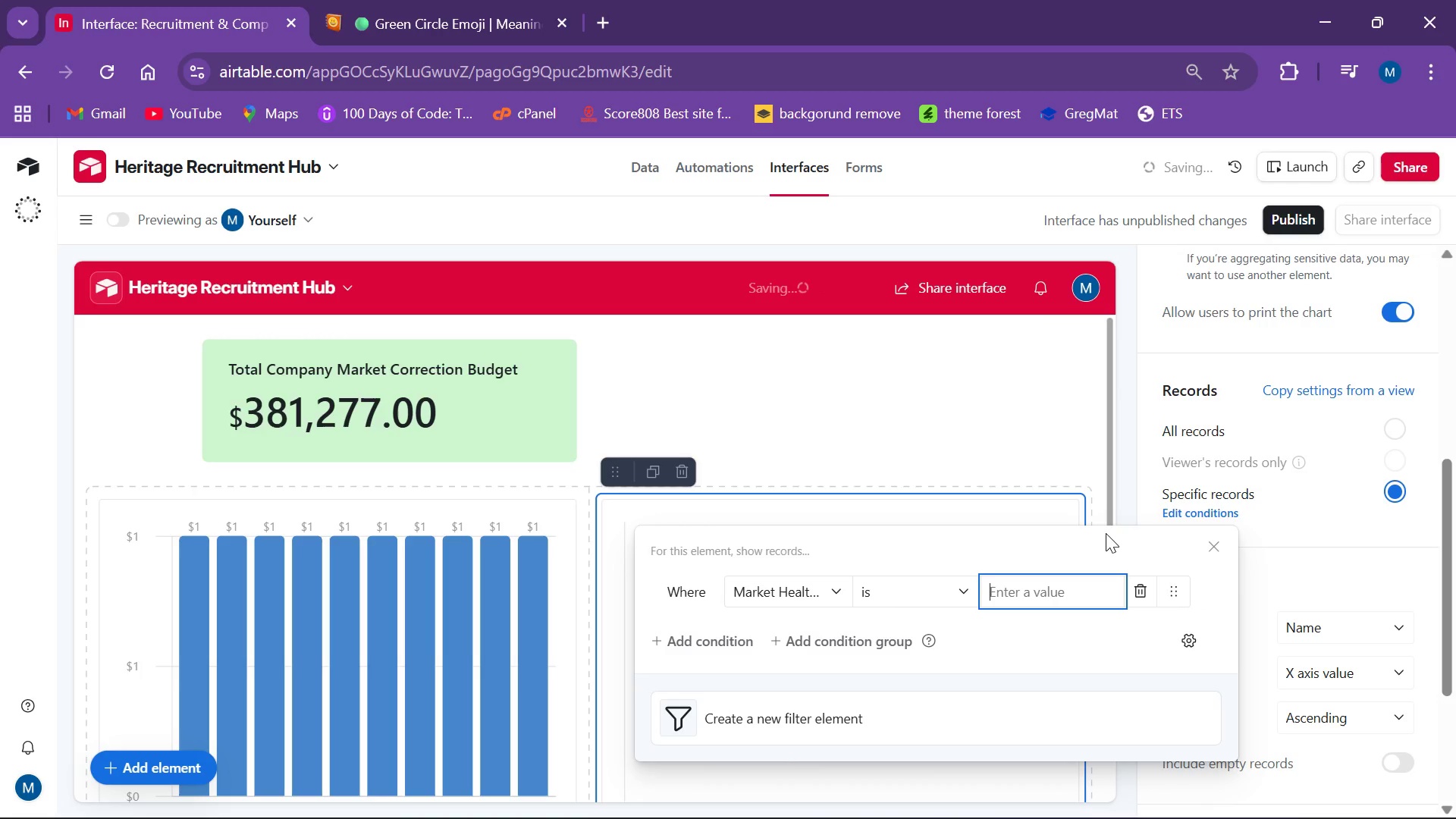 
key(CapsLock)
 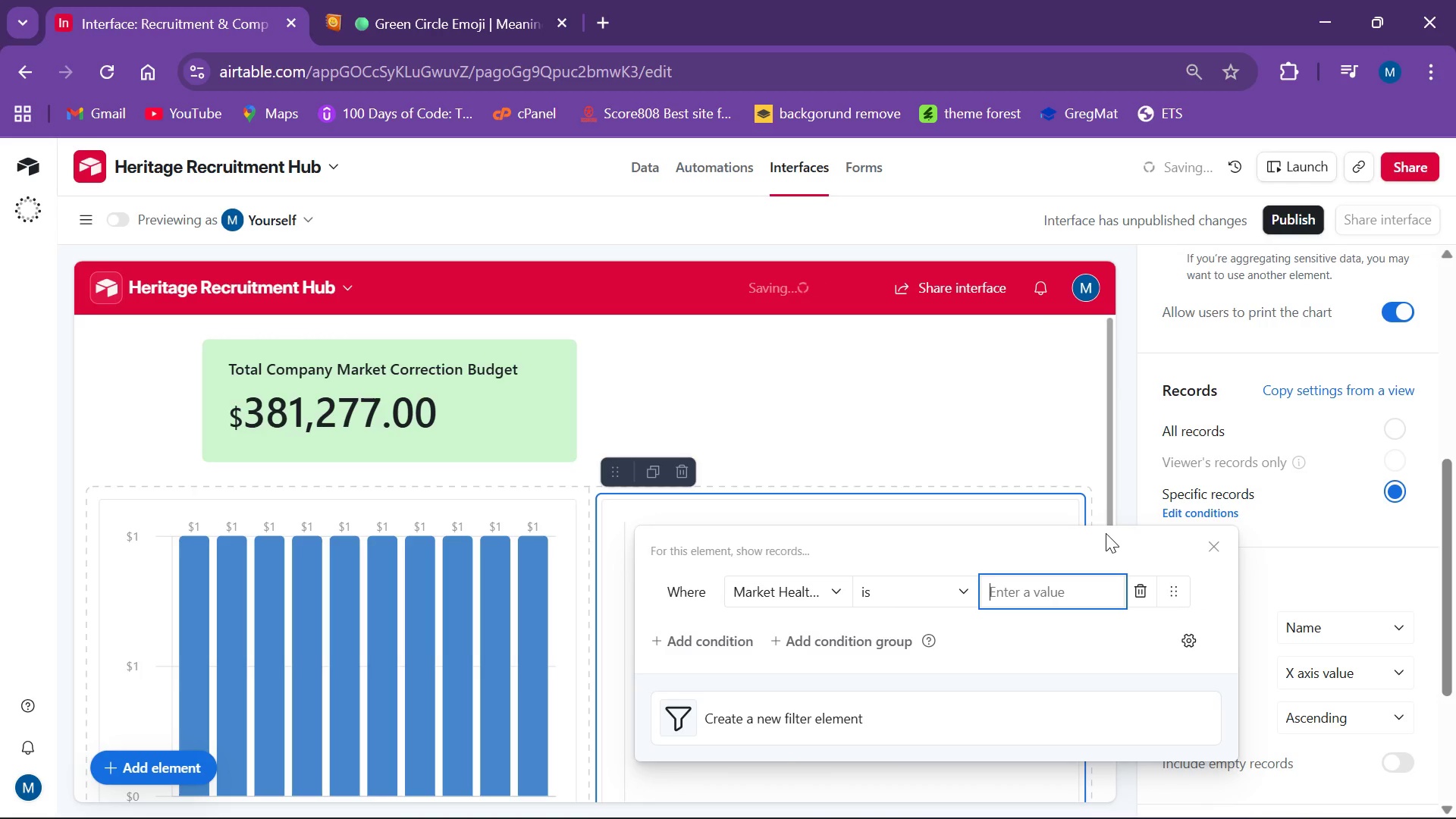 
key(H)
 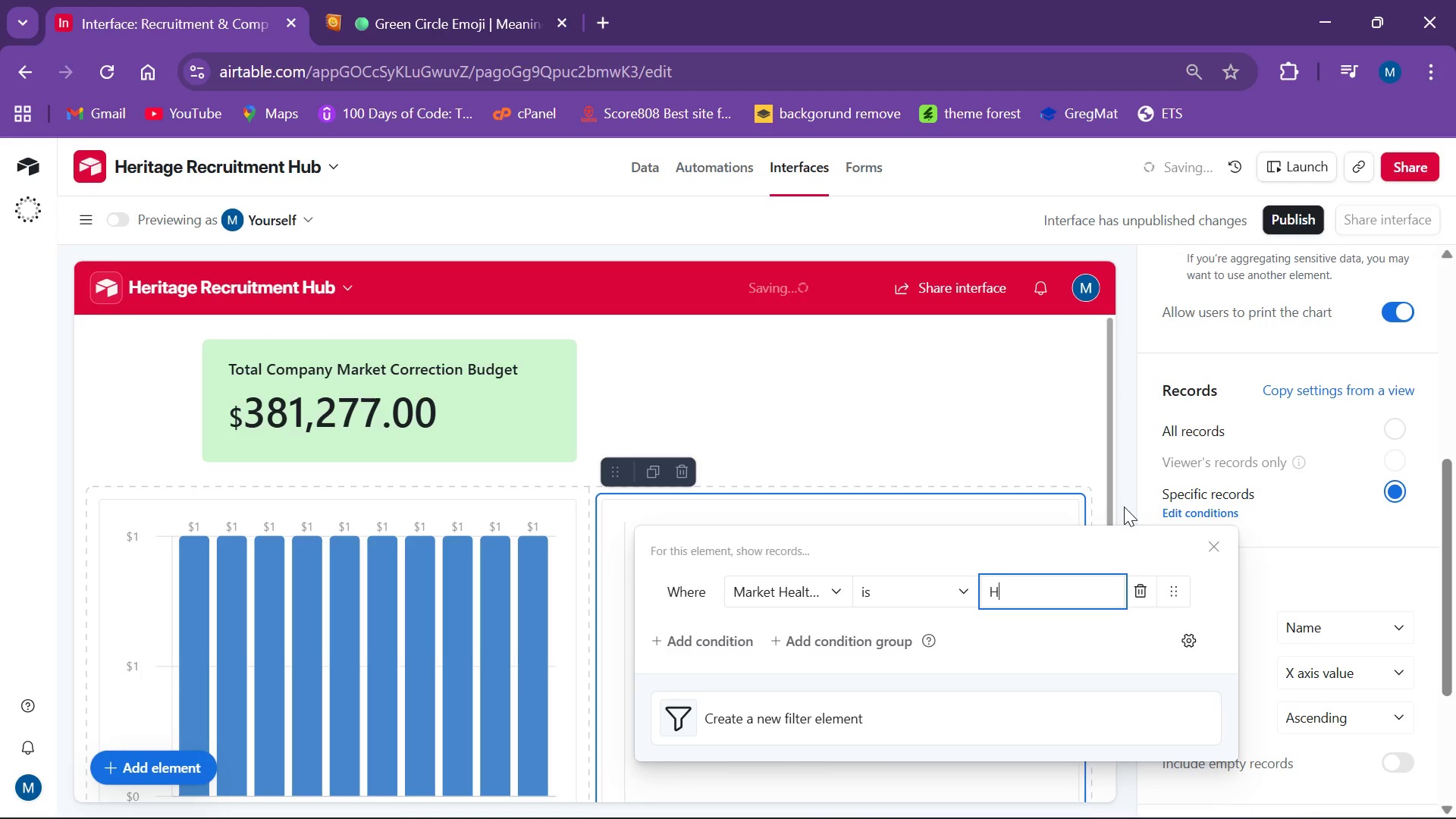 
key(CapsLock)
 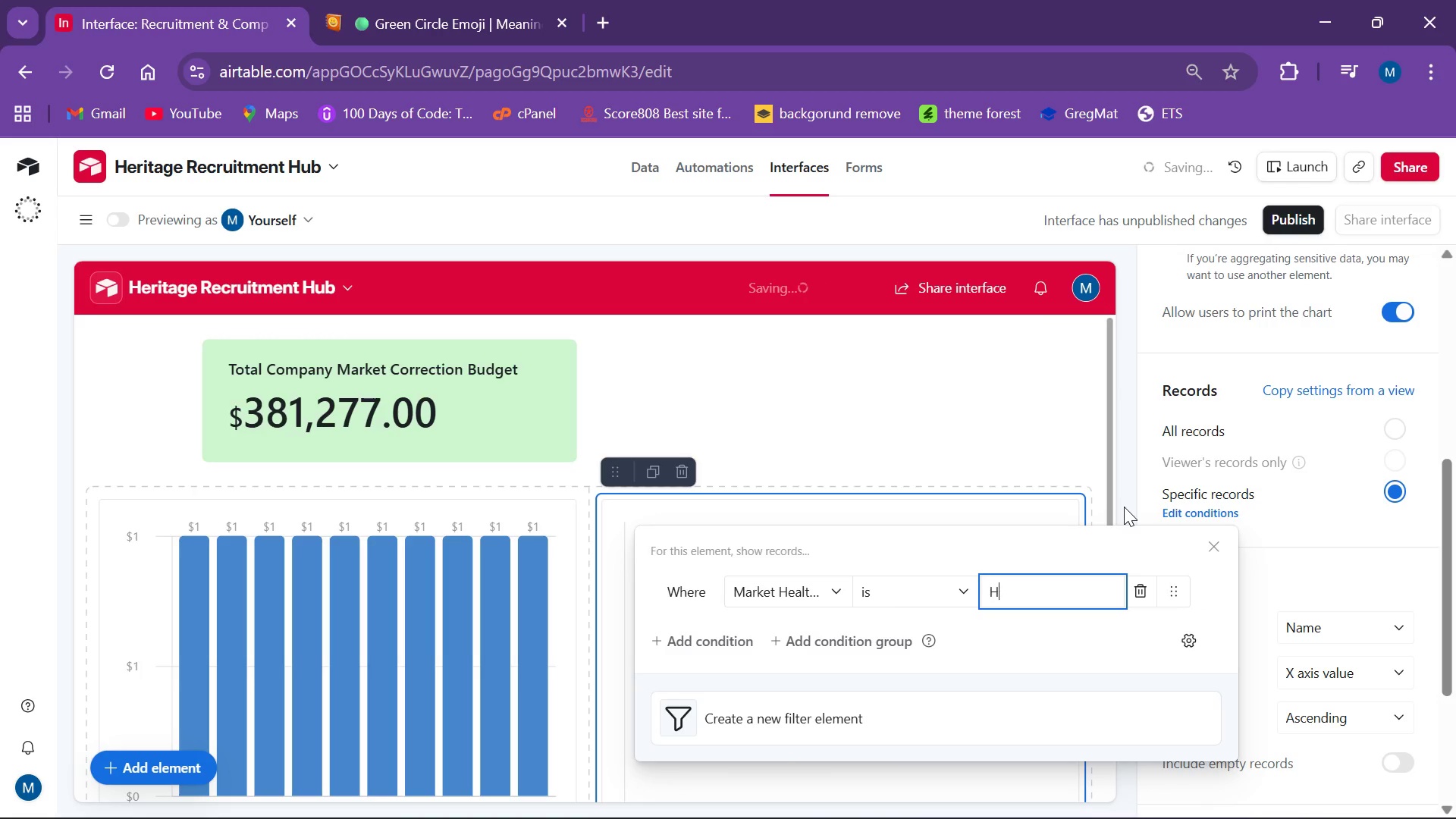 
key(I)
 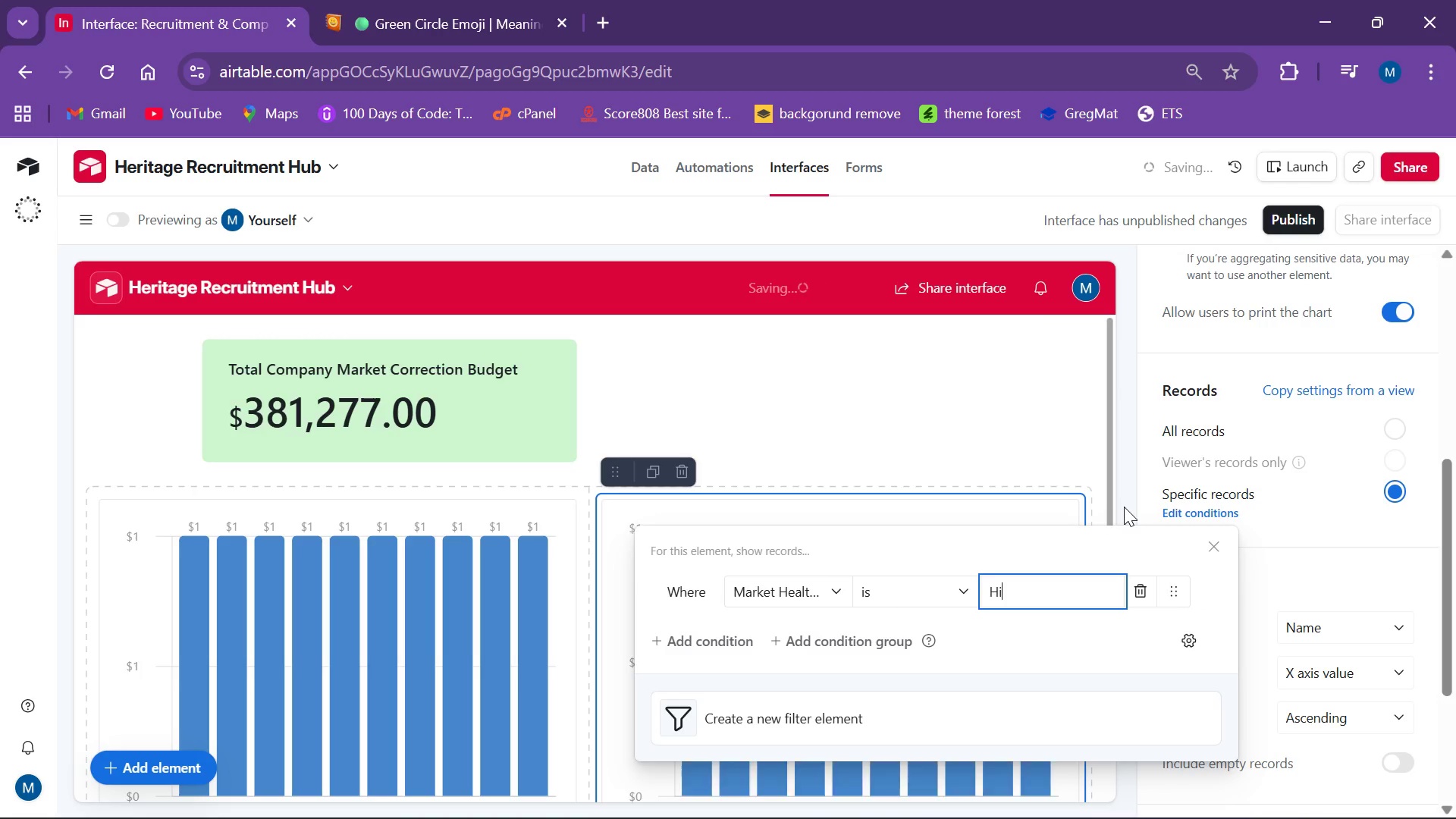 
type(gh Risk)
 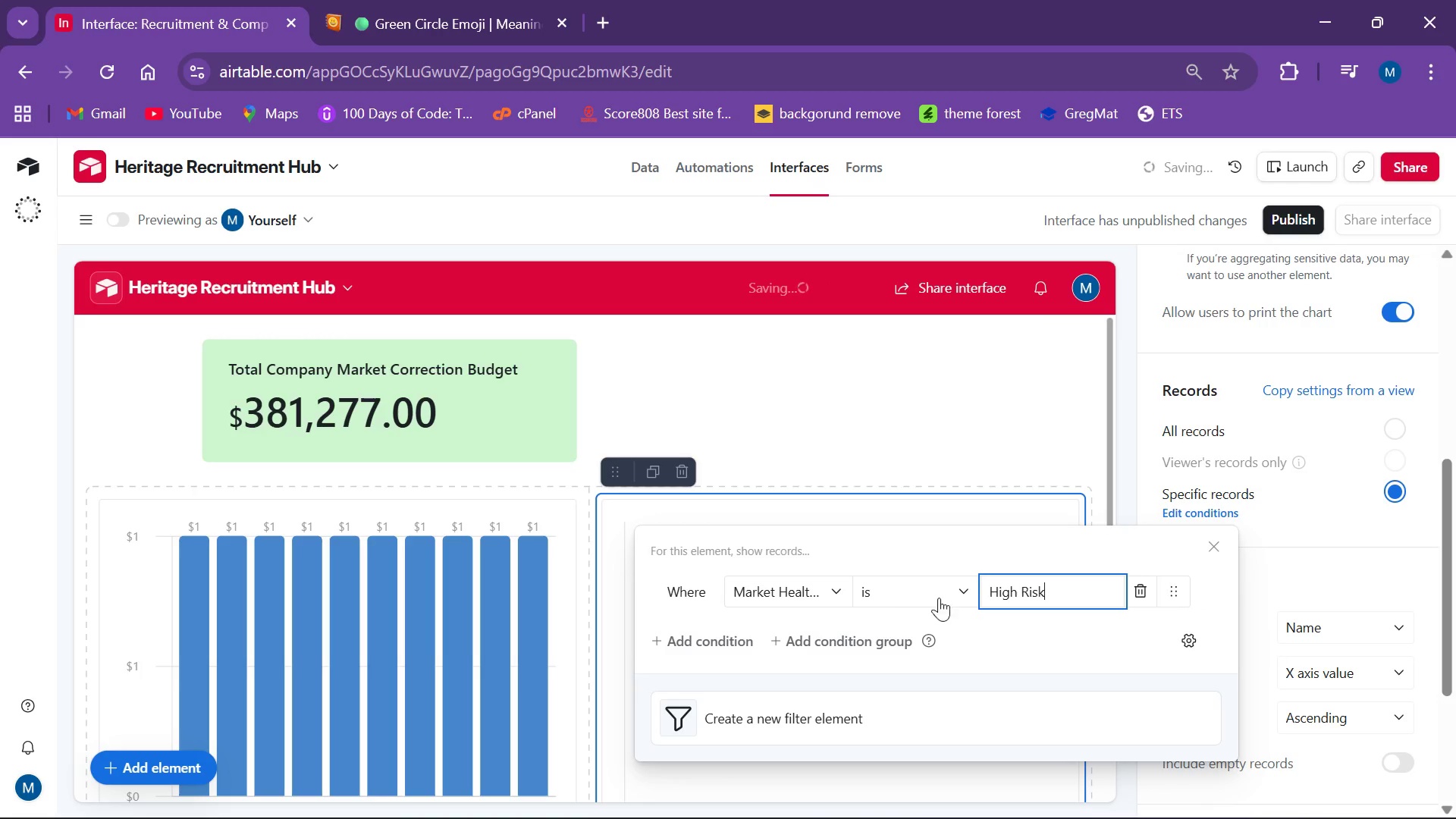 
left_click([1071, 411])
 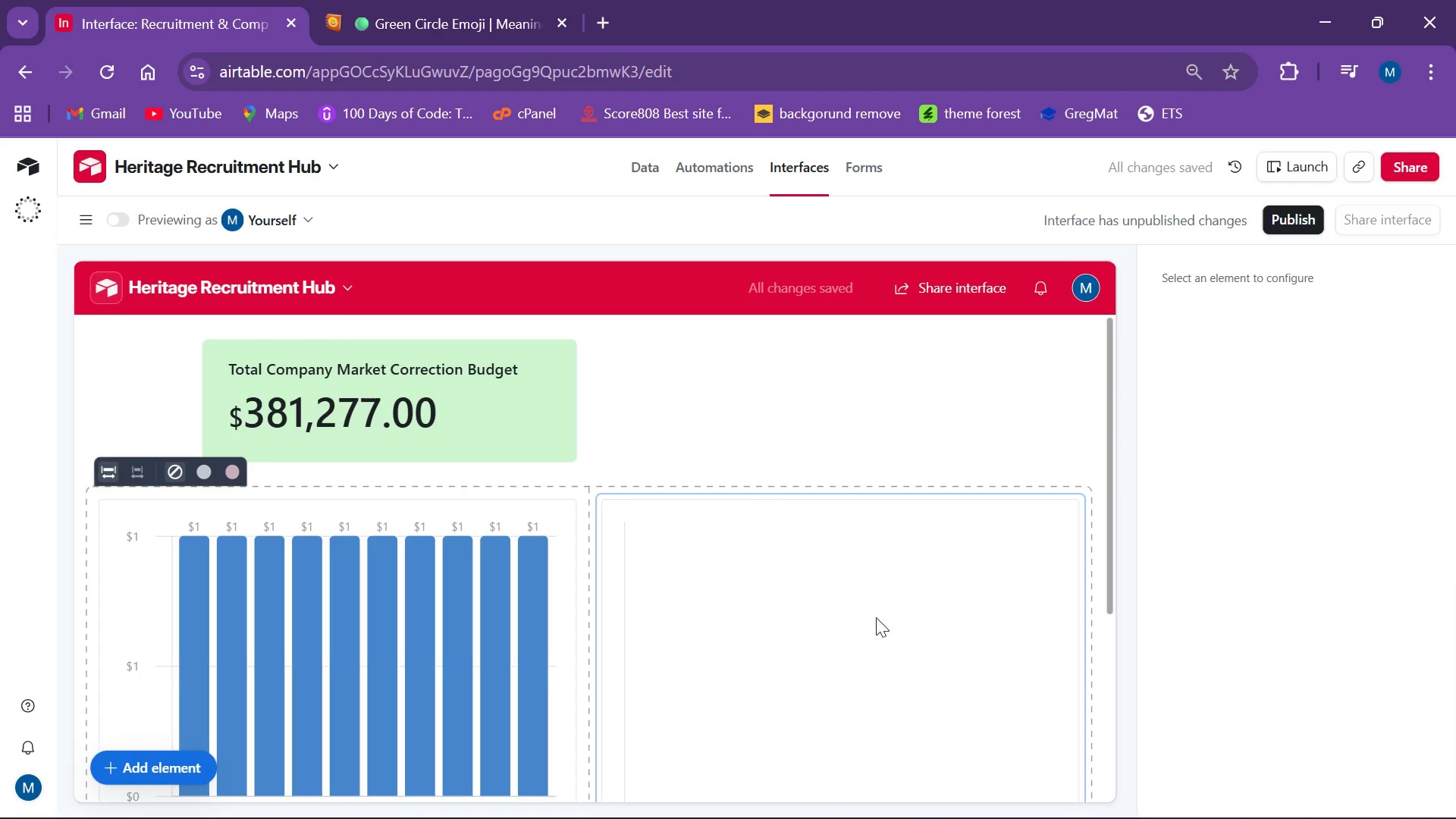 
scroll: coordinate [906, 572], scroll_direction: down, amount: 2.0
 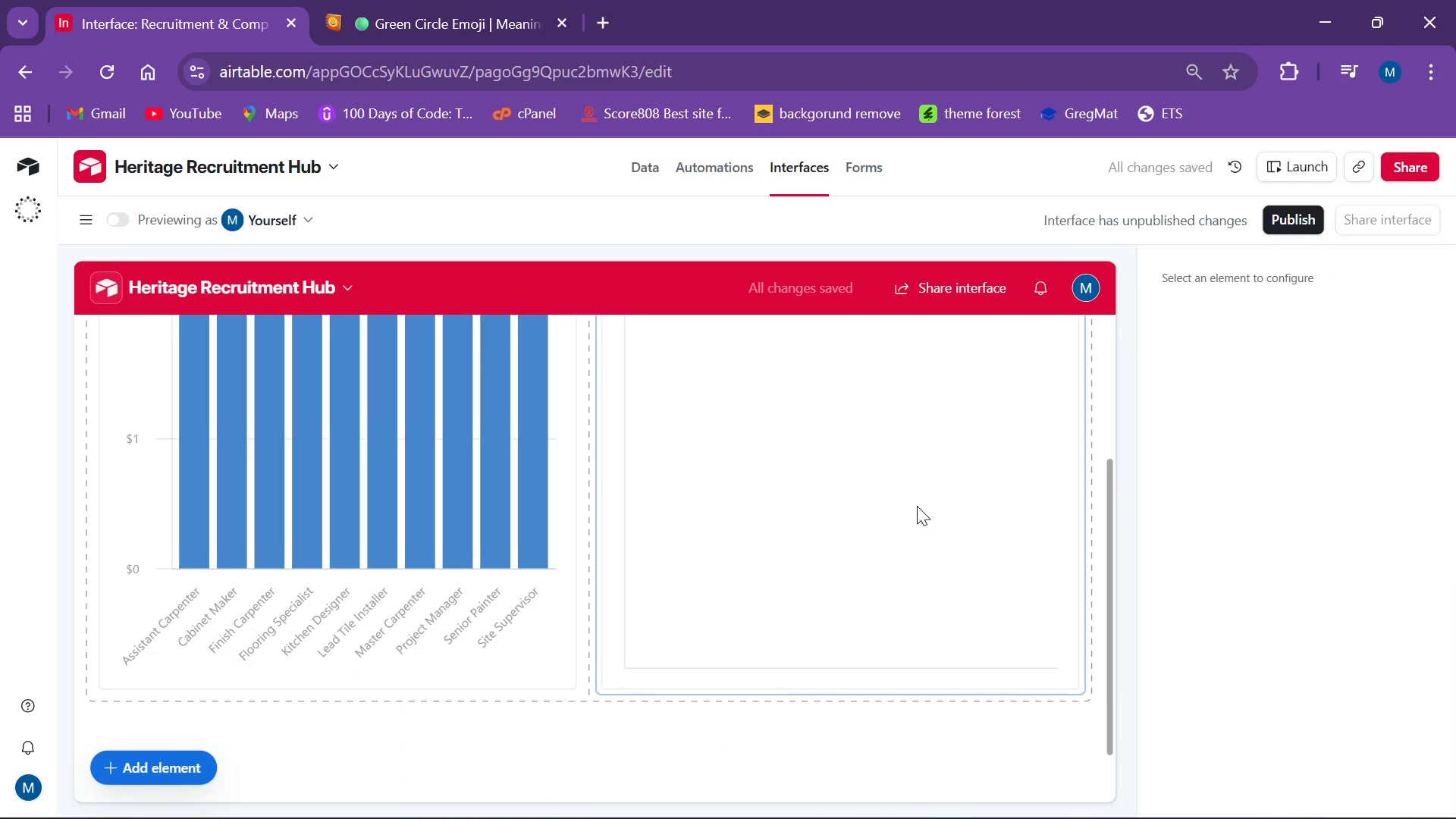 
scroll: coordinate [917, 506], scroll_direction: up, amount: 2.0
 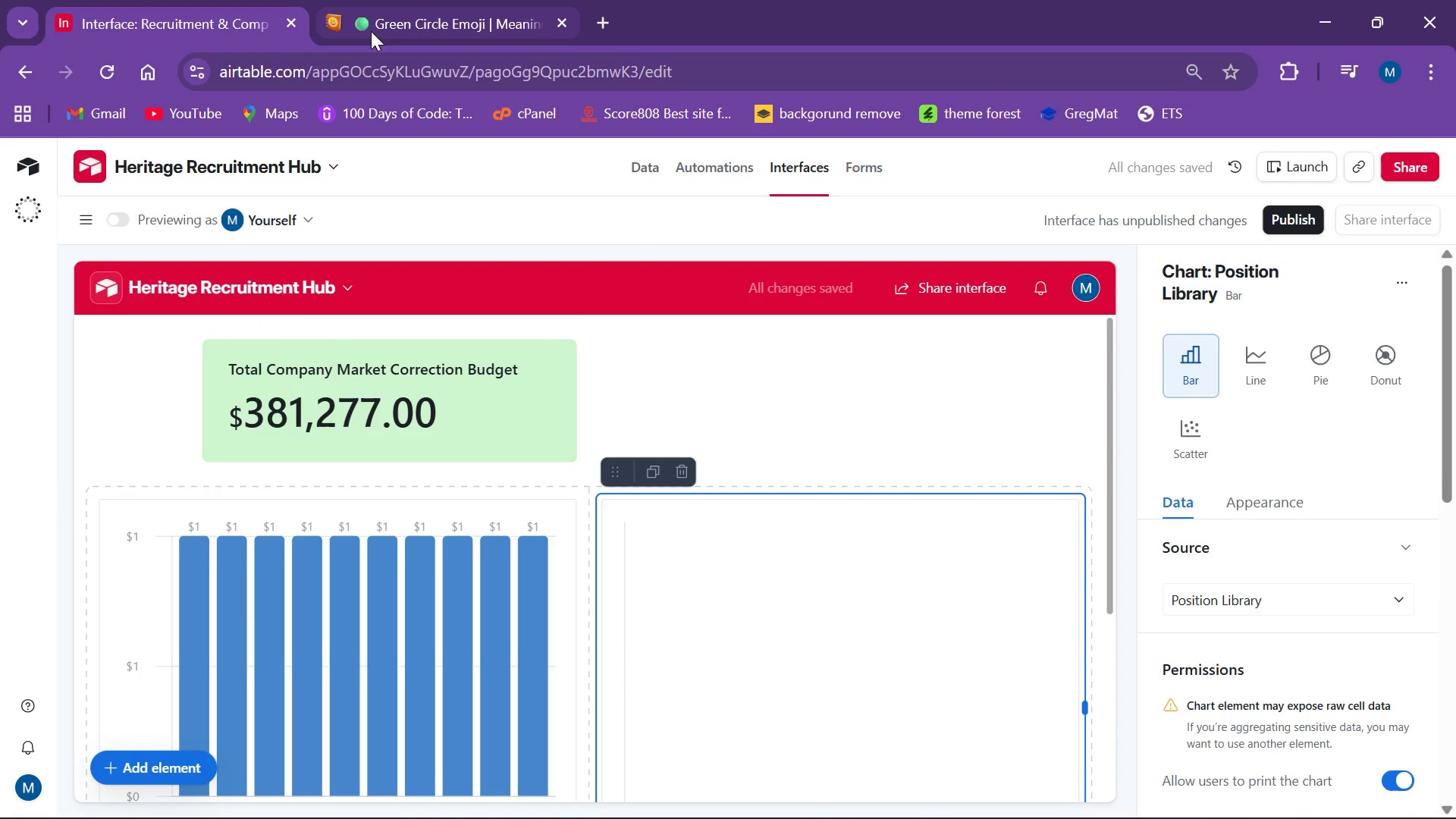 
left_click([648, 170])
 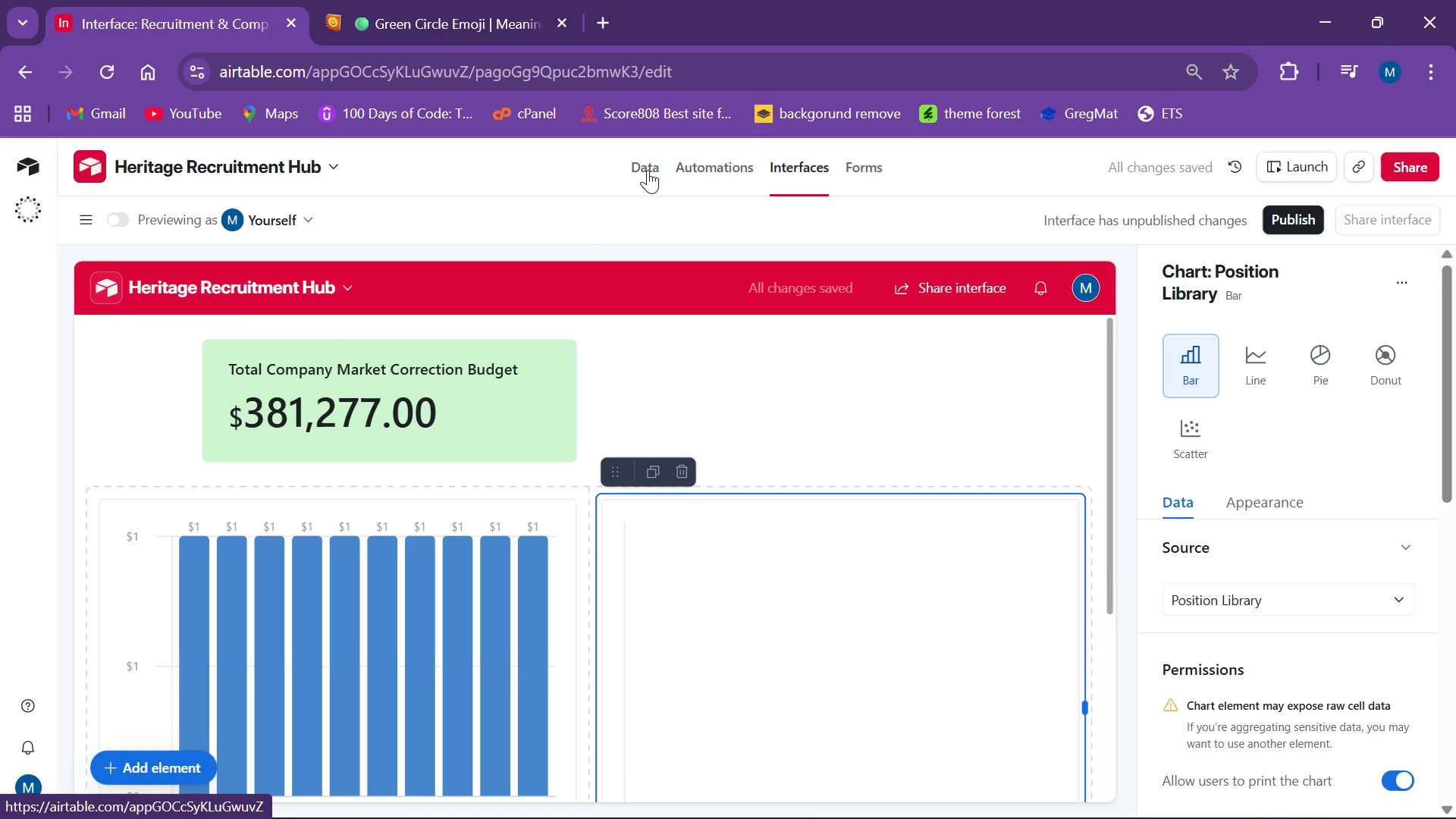 
mouse_move([661, 184])
 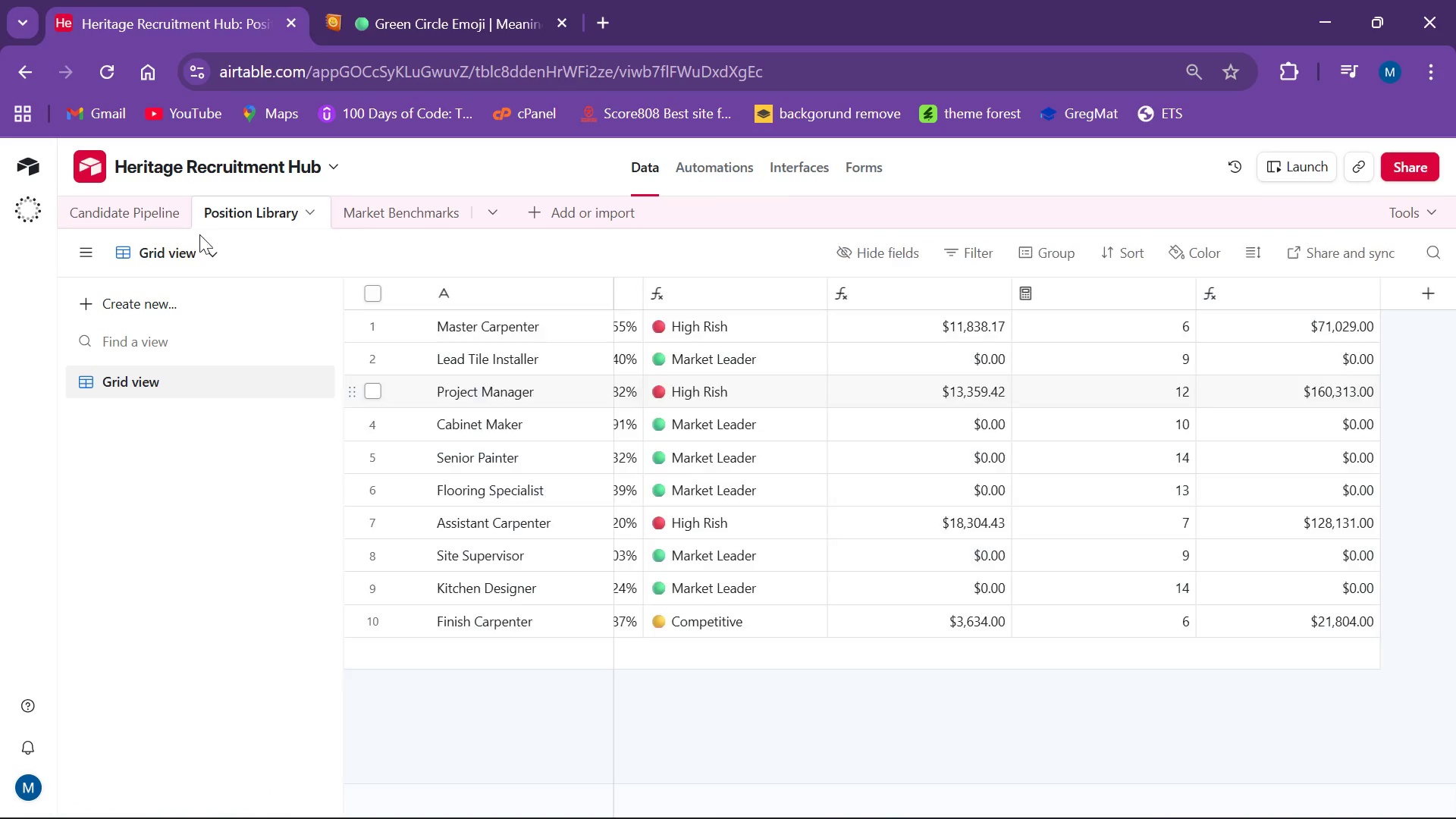 
left_click([692, 330])
 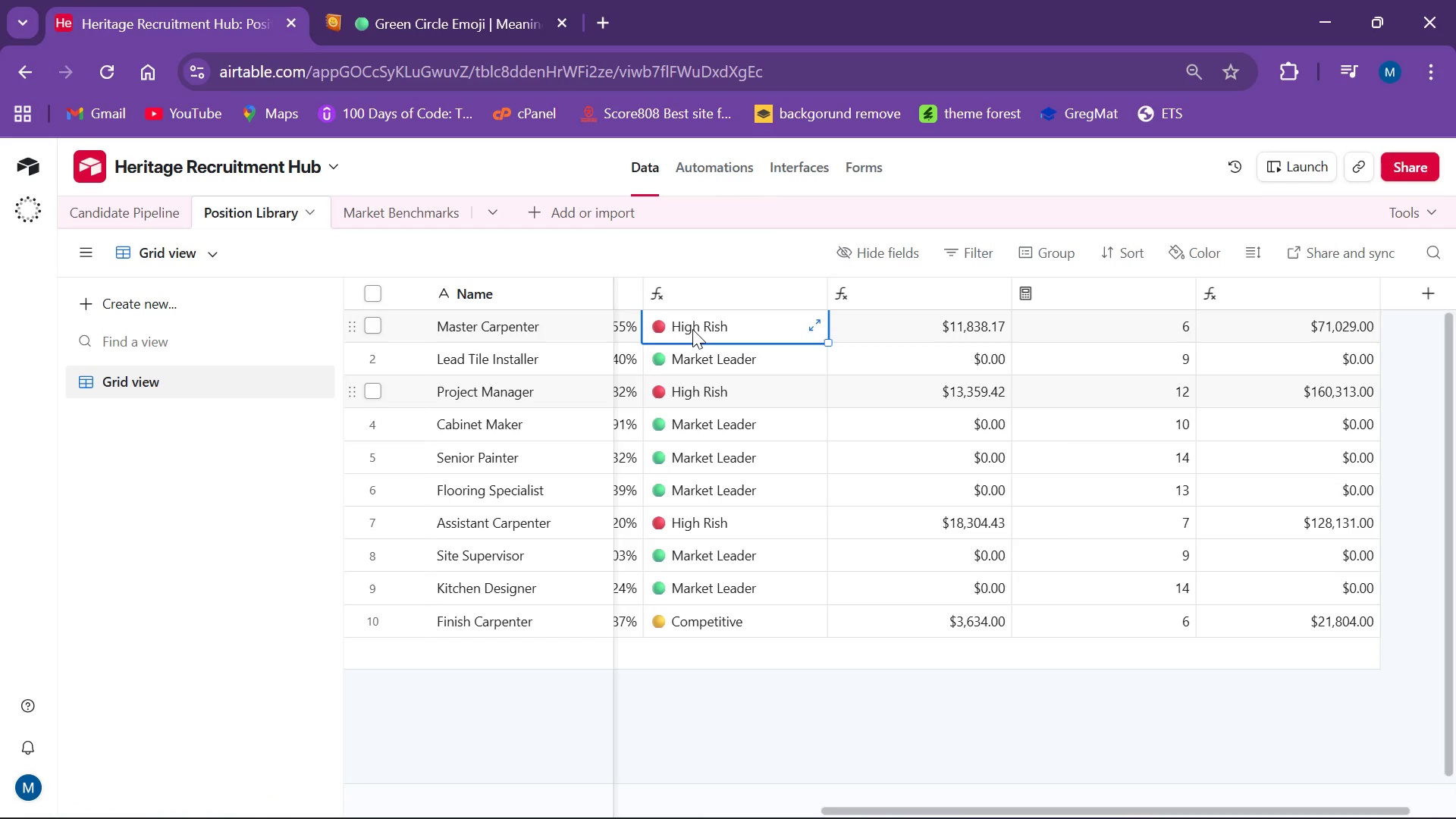 
double_click([692, 329])
 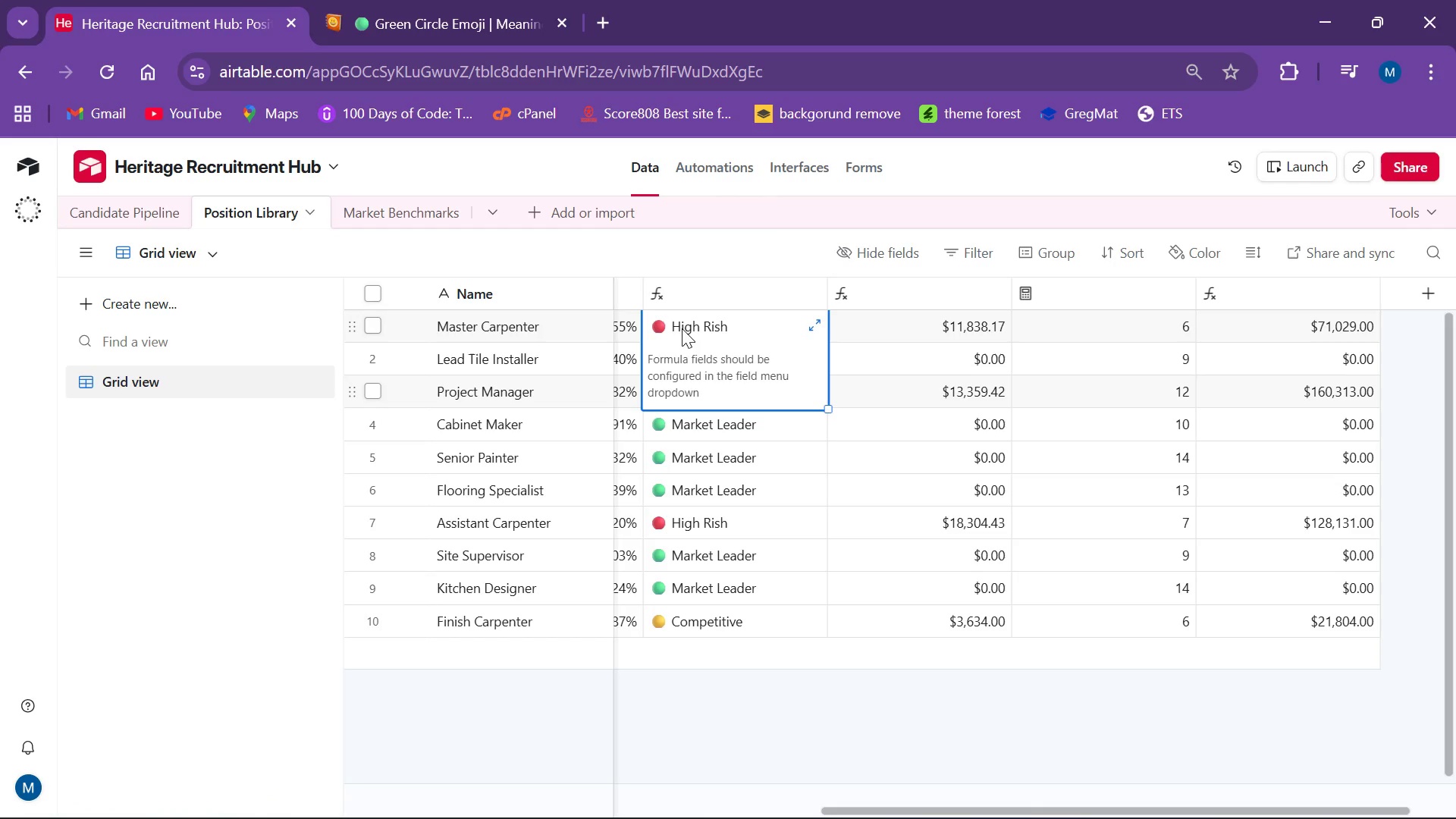 
key(Control+C)
 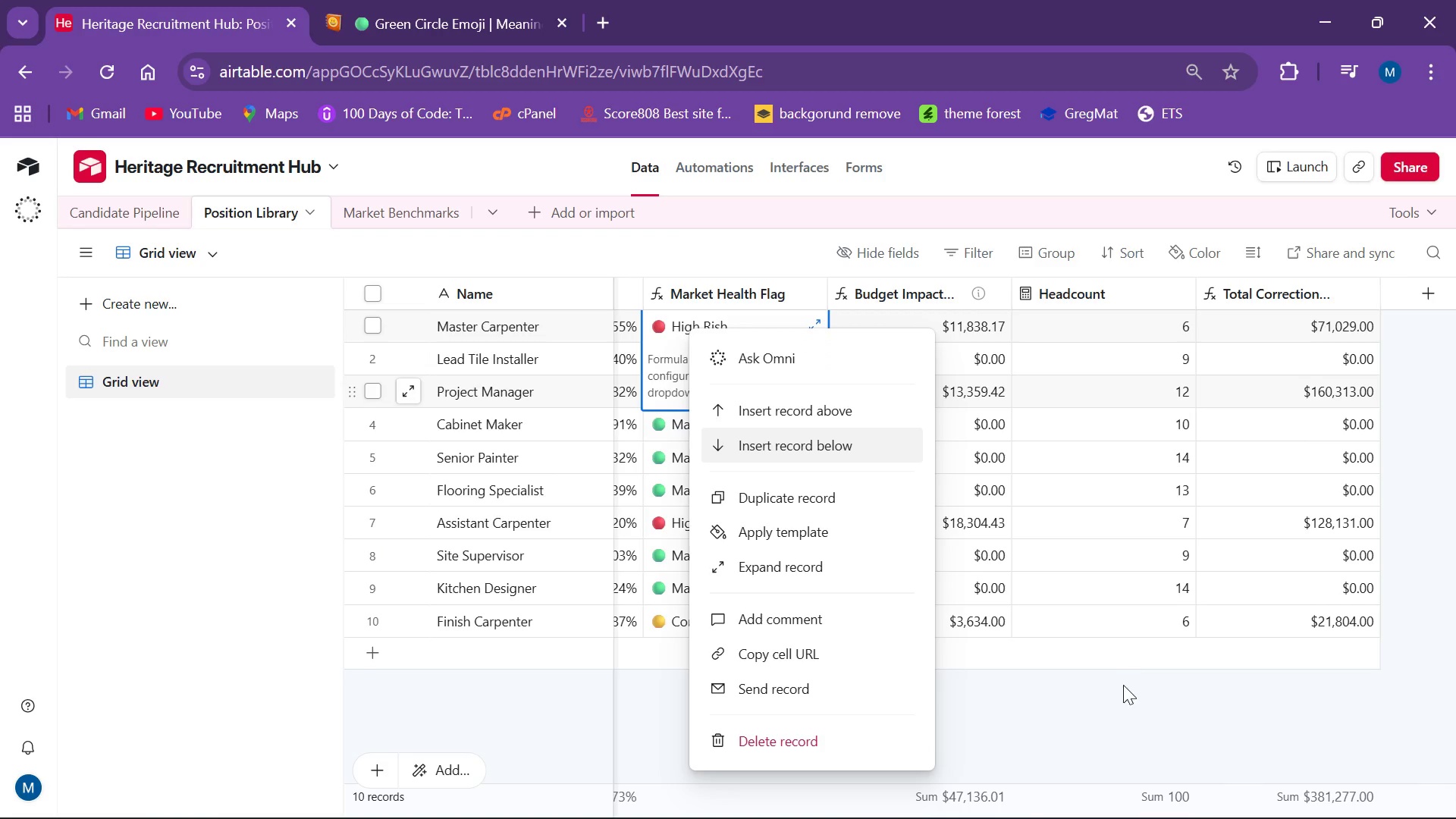 
left_click([1123, 691])
 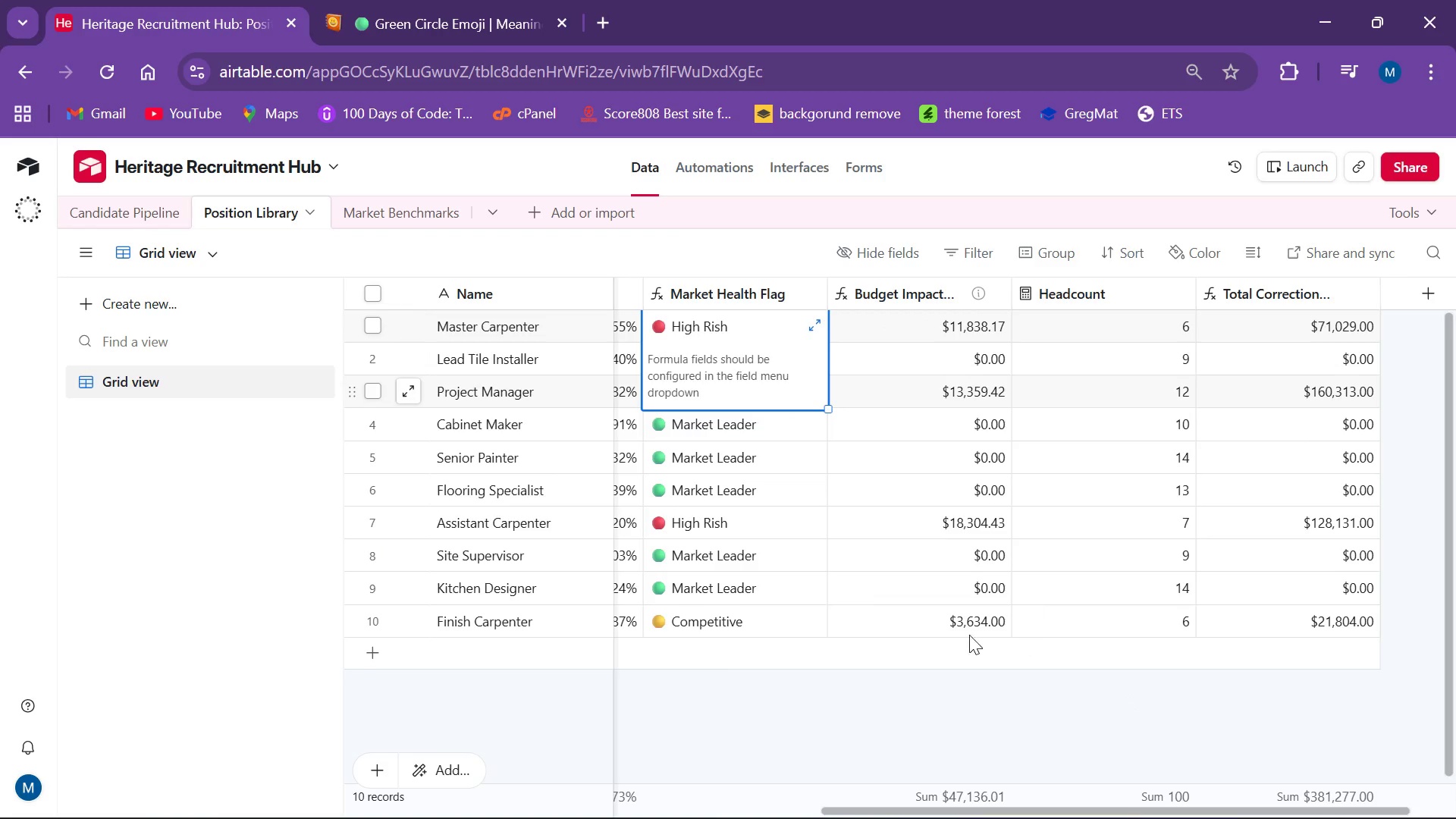 
left_click([921, 602])
 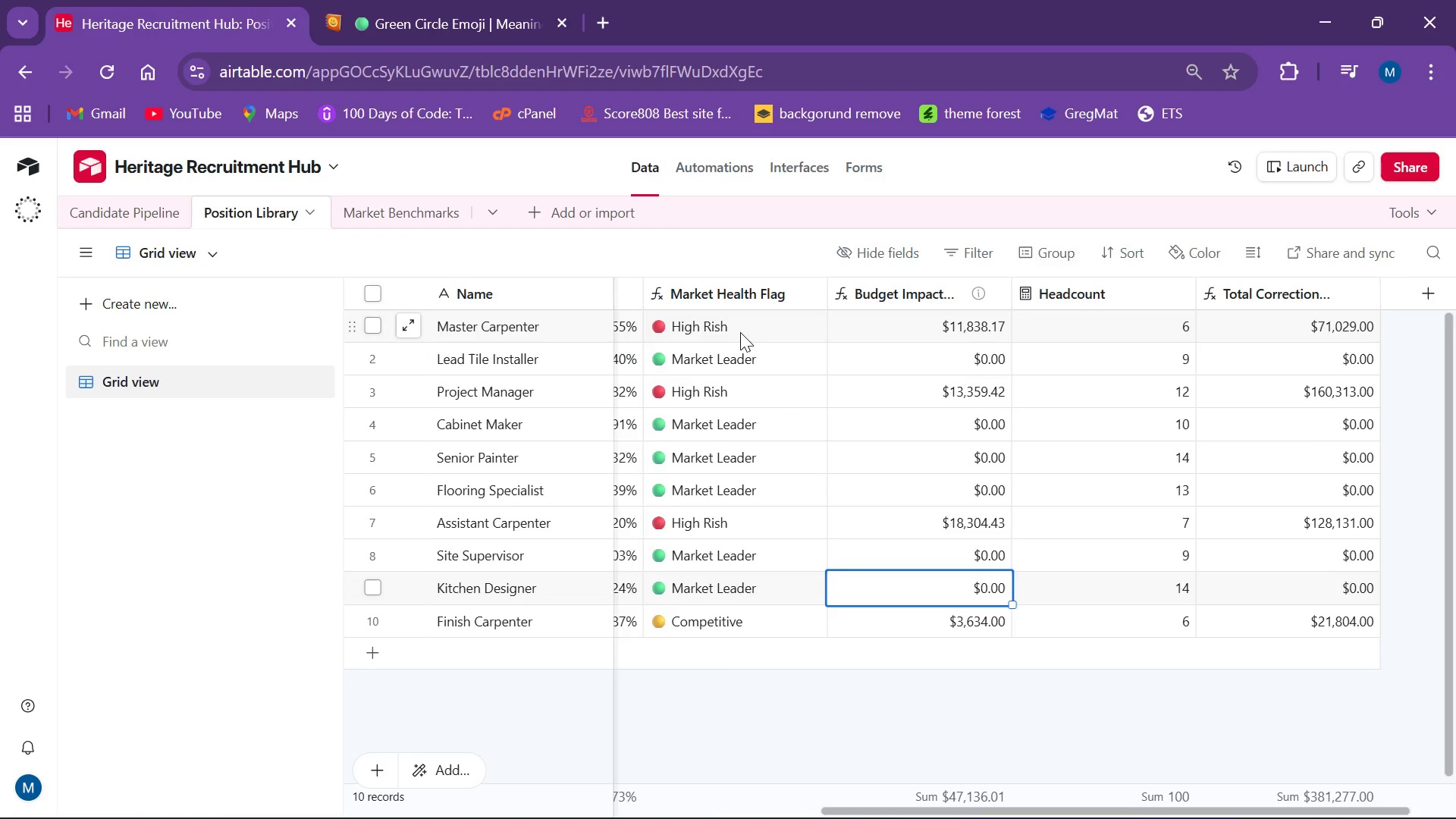 
left_click_drag(start_coordinate=[740, 332], to_coordinate=[688, 332])
 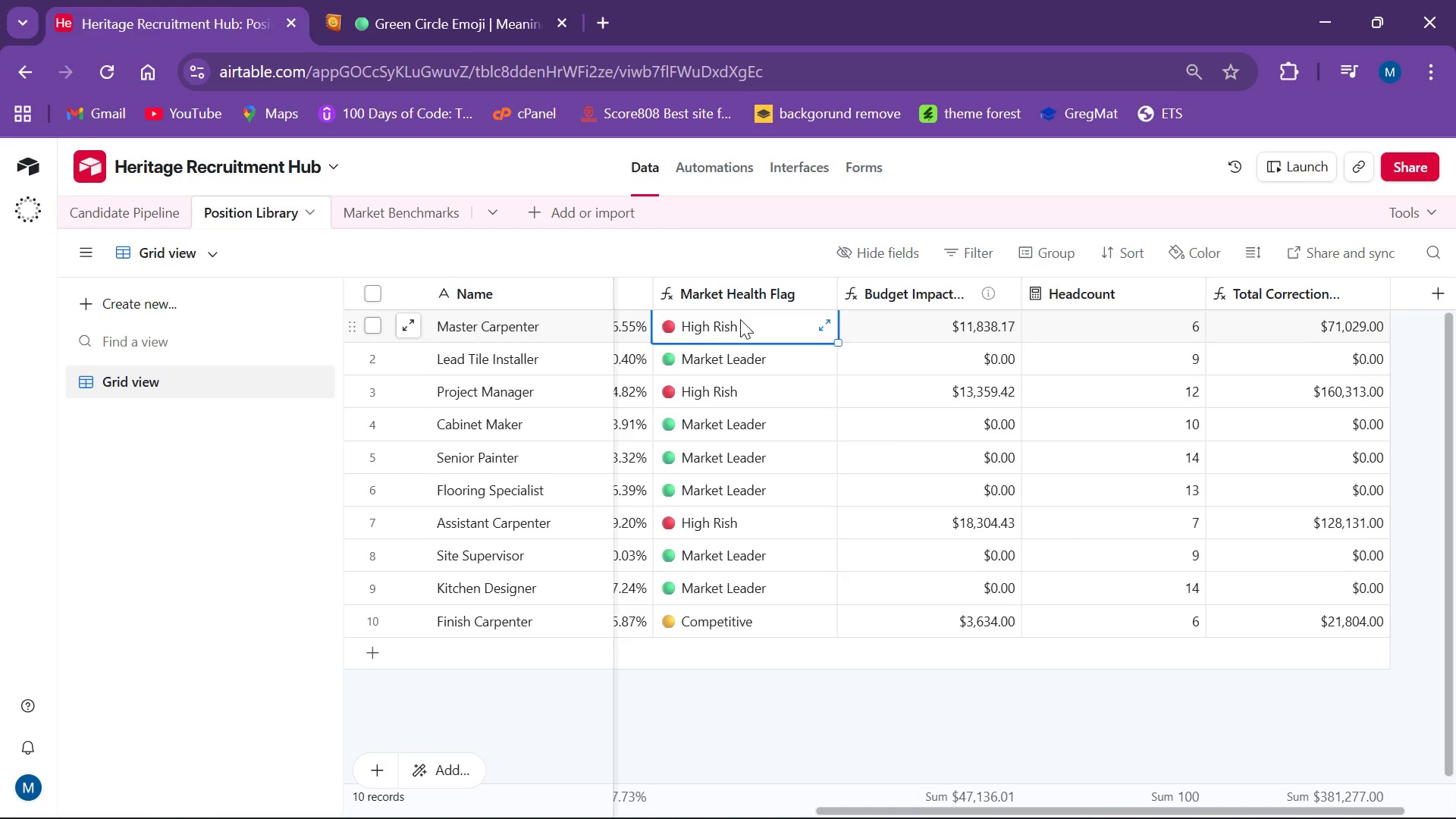 
double_click([740, 319])
 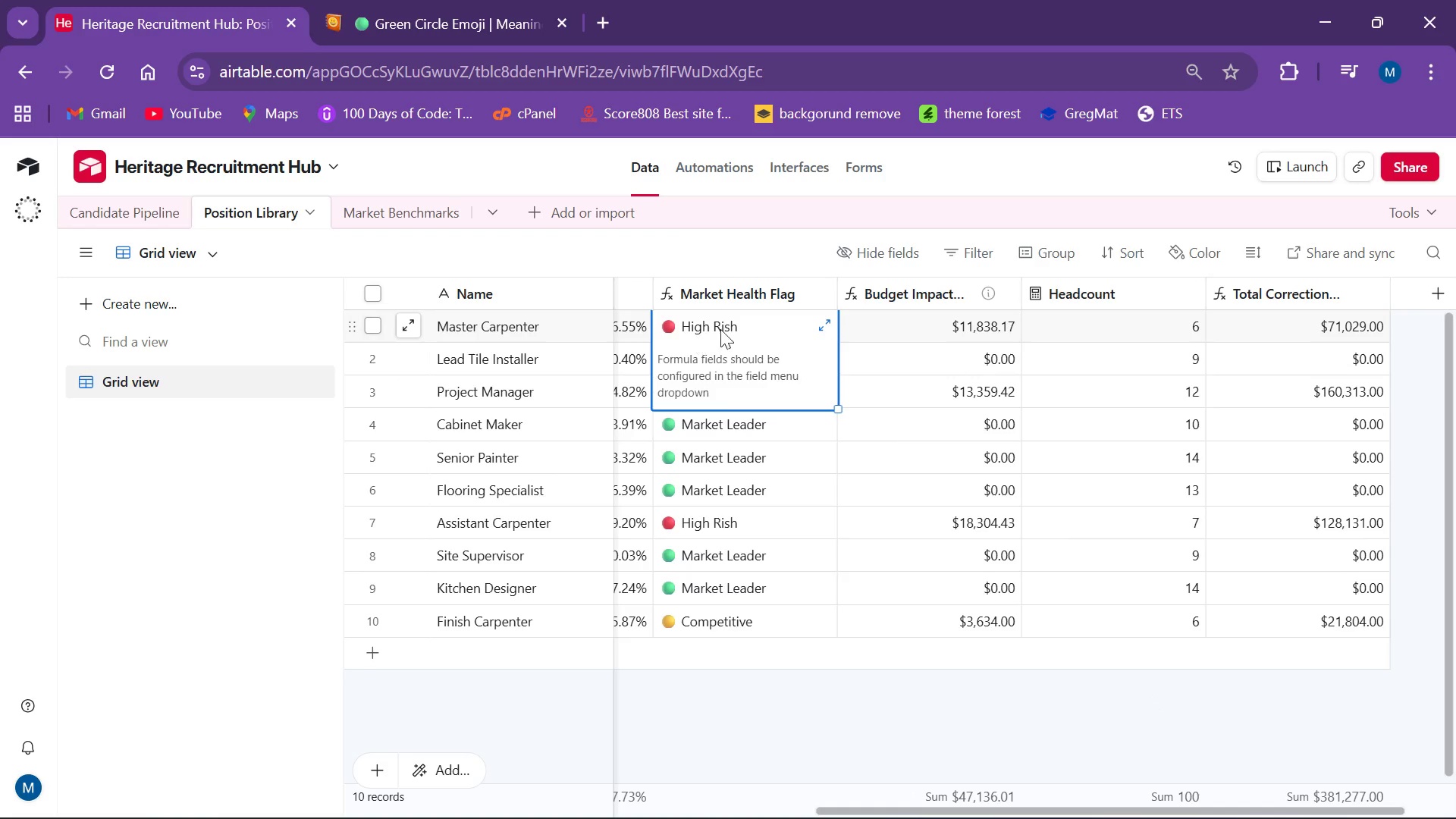 
double_click([743, 318])
 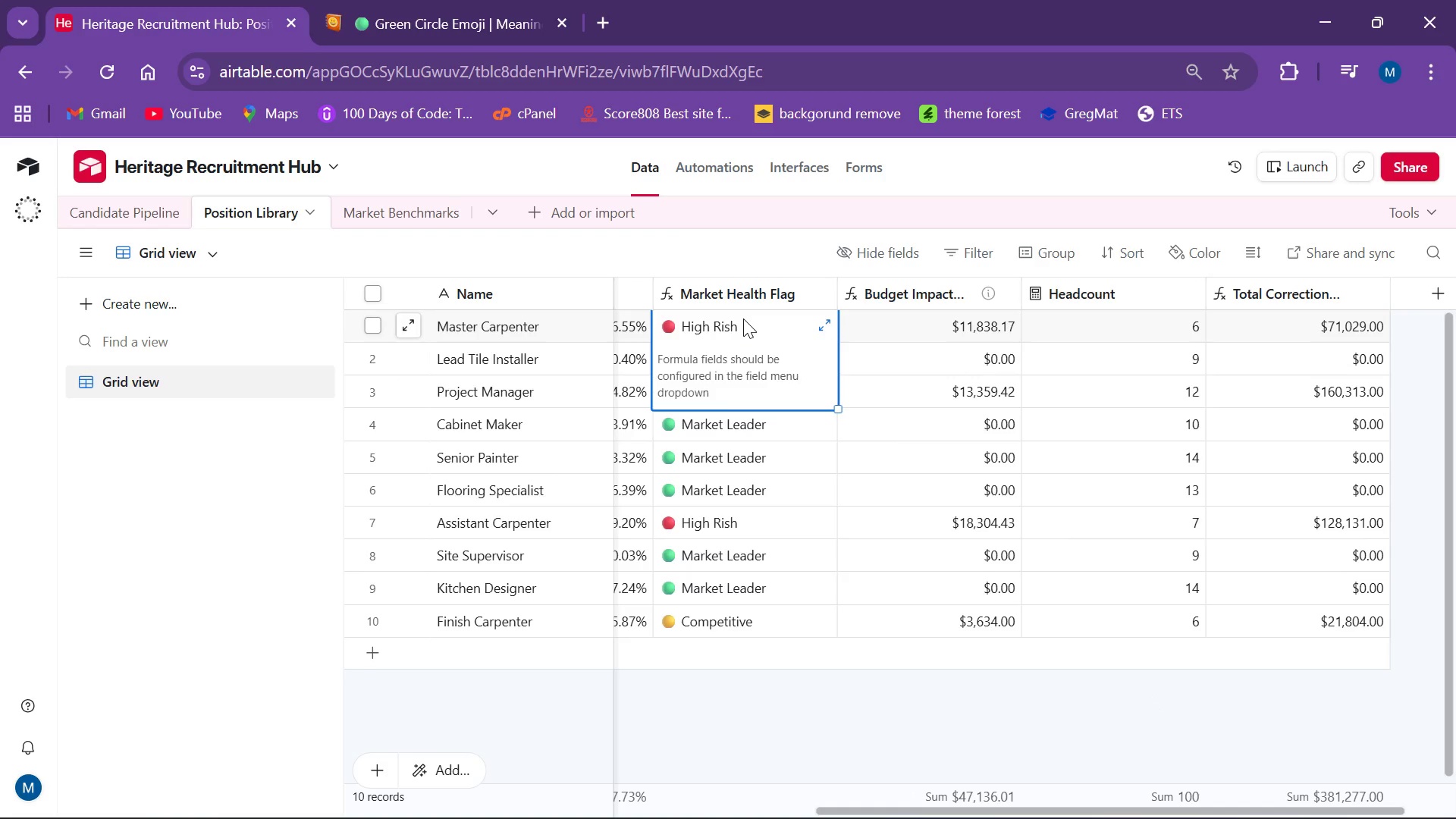 
triple_click([743, 318])
 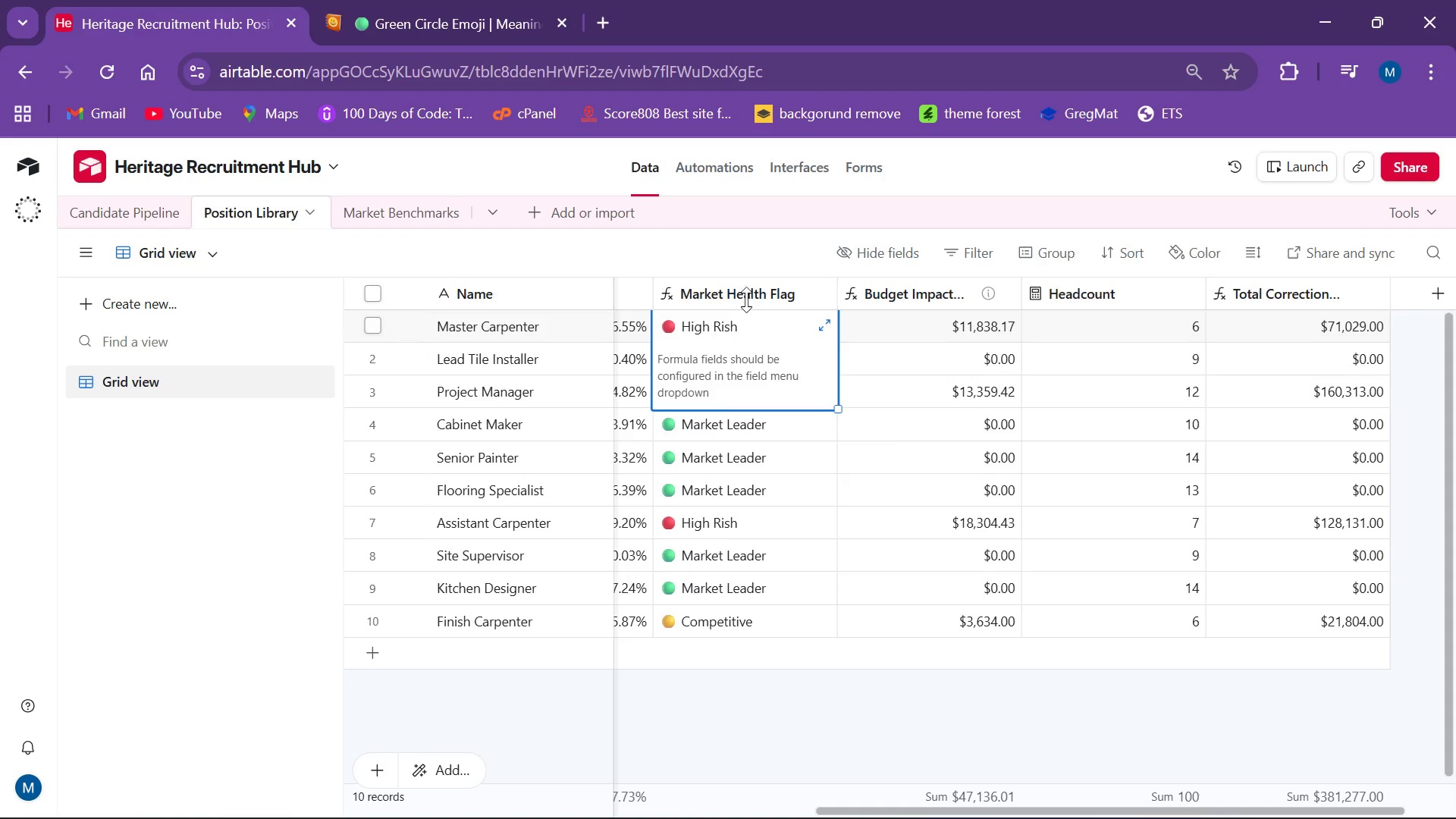 
left_click([747, 298])
 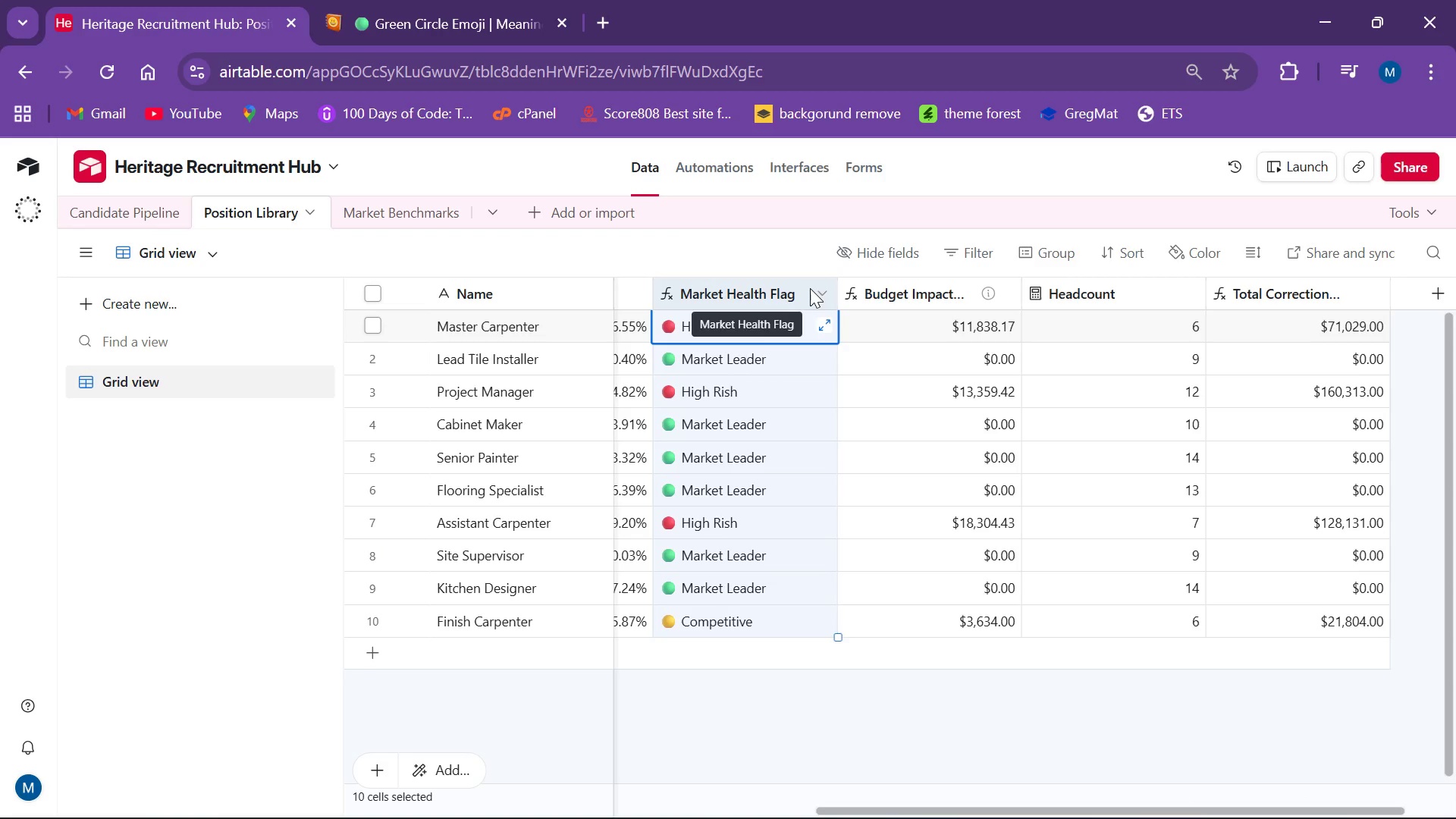 
left_click([814, 289])
 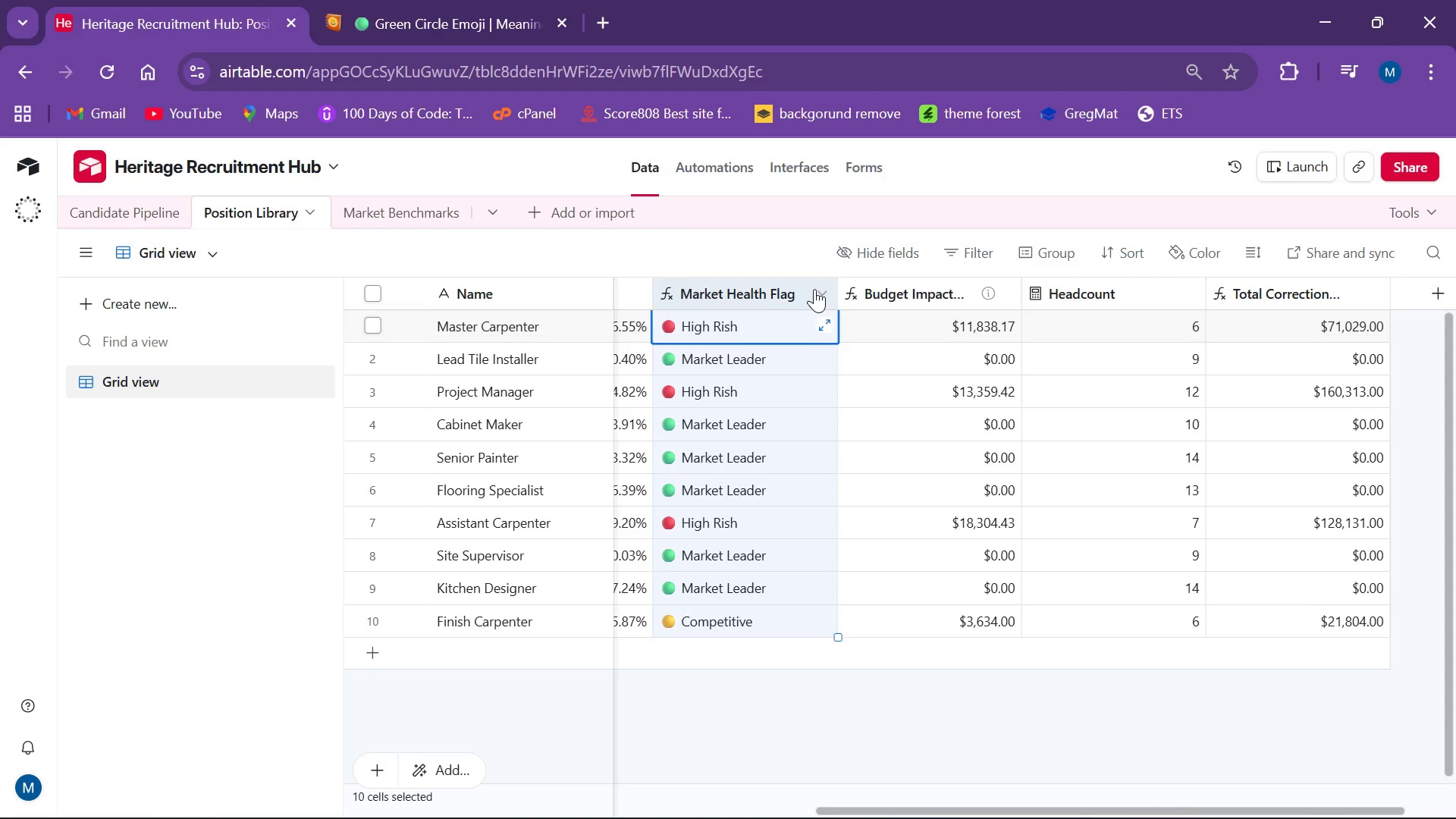 
mouse_move([814, 305])
 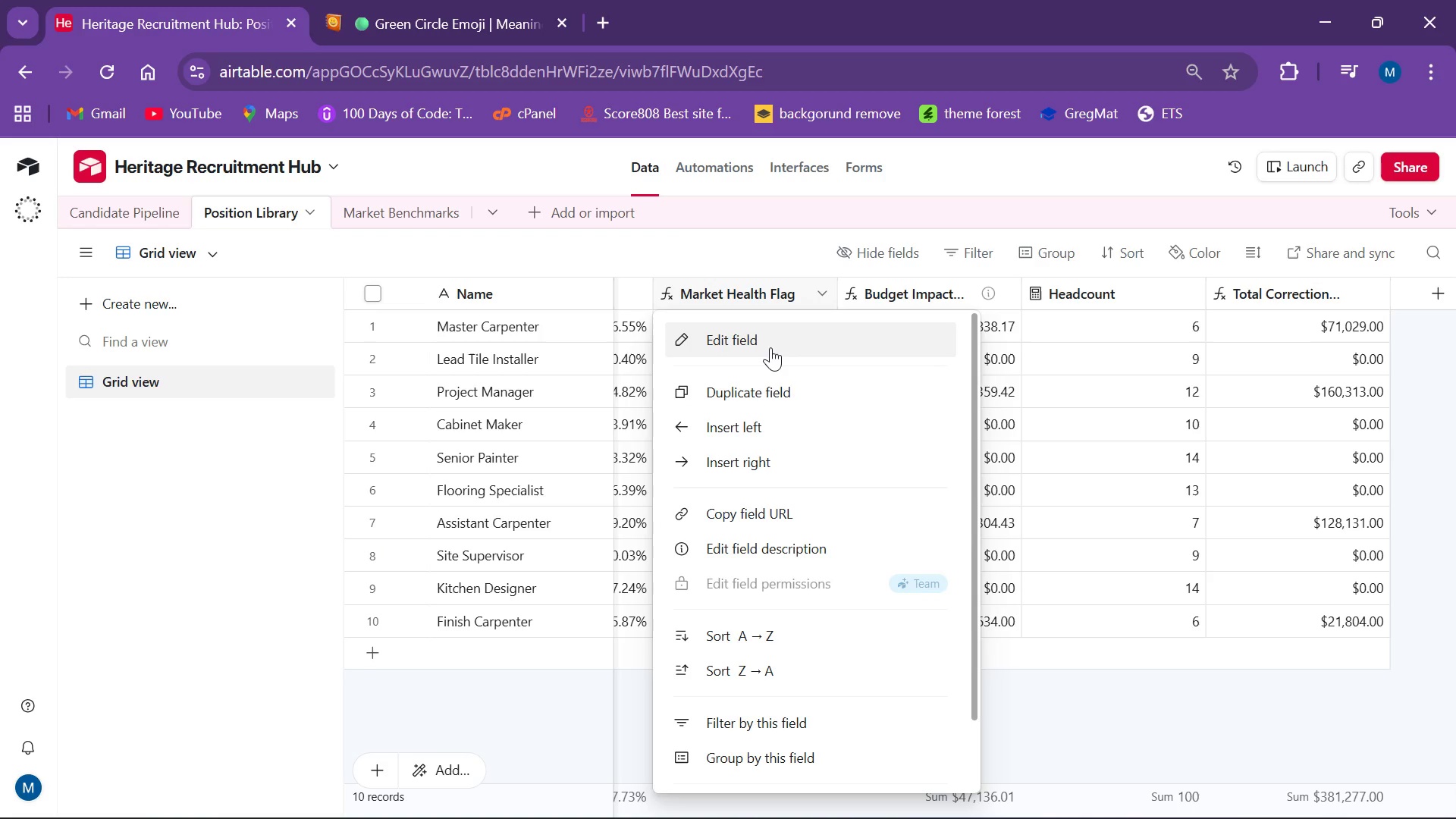 
left_click([772, 347])
 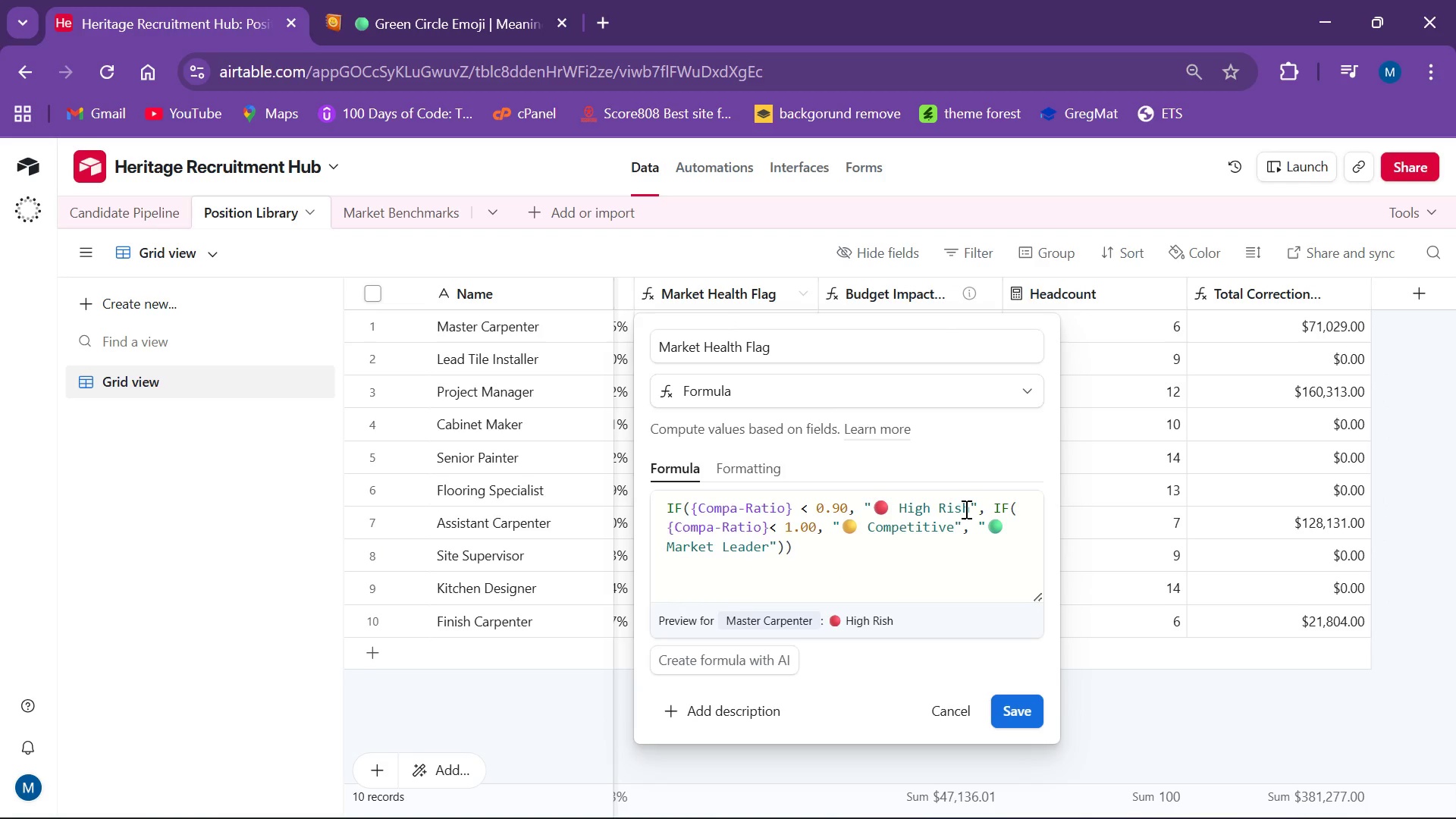 
left_click([968, 507])
 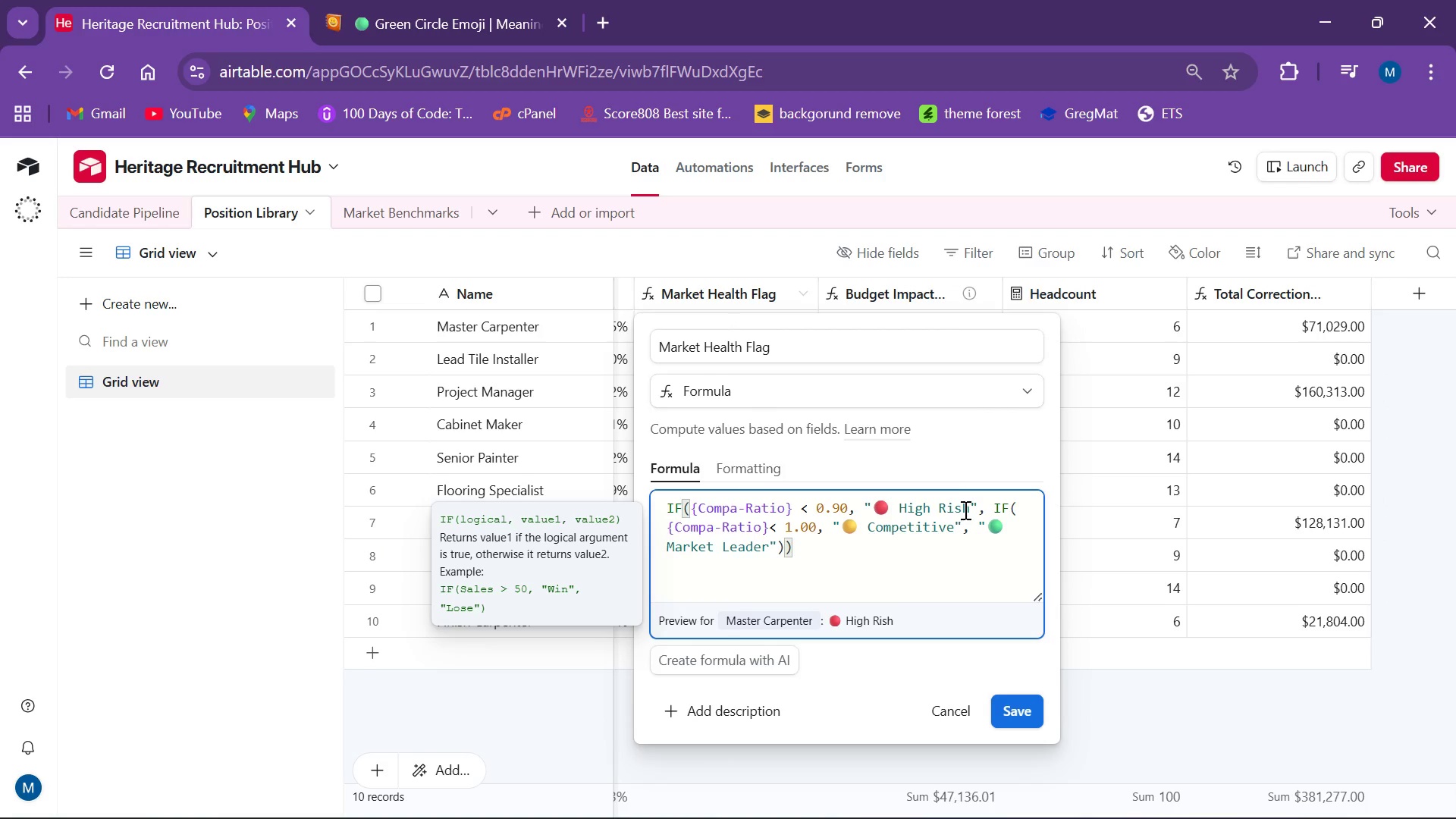 
key(Backspace)
 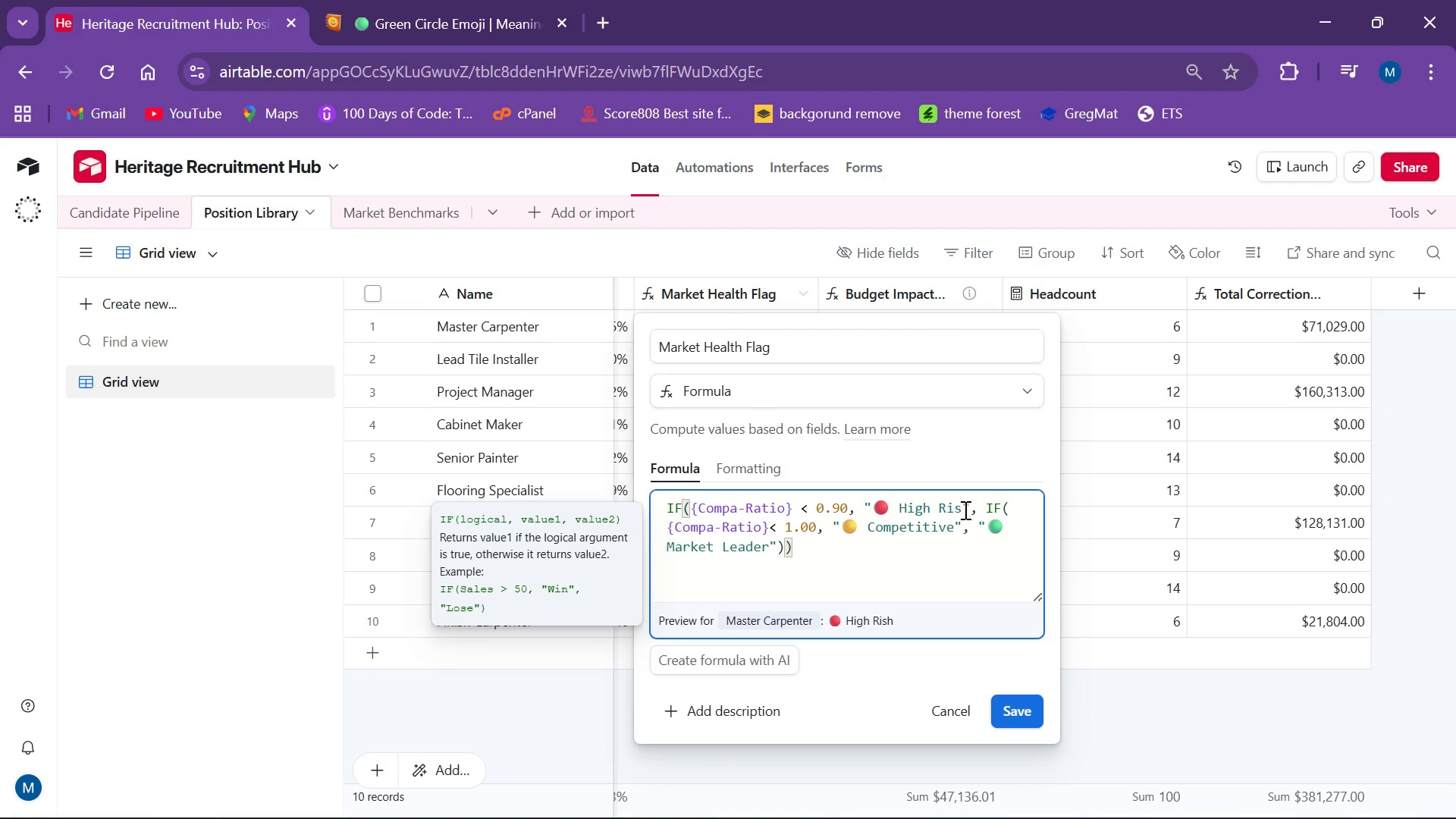 
key(CapsLock)
 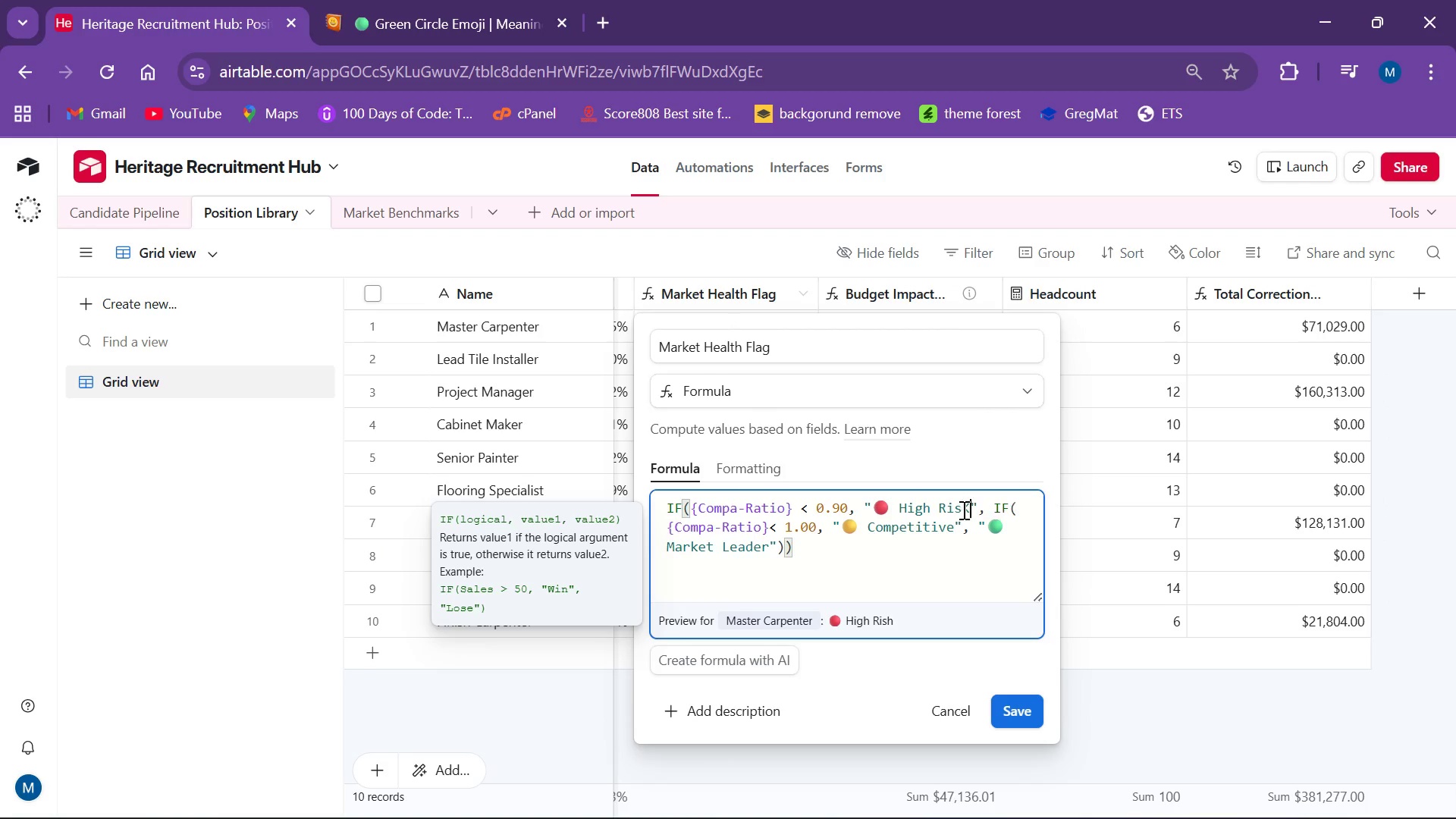 
key(K)
 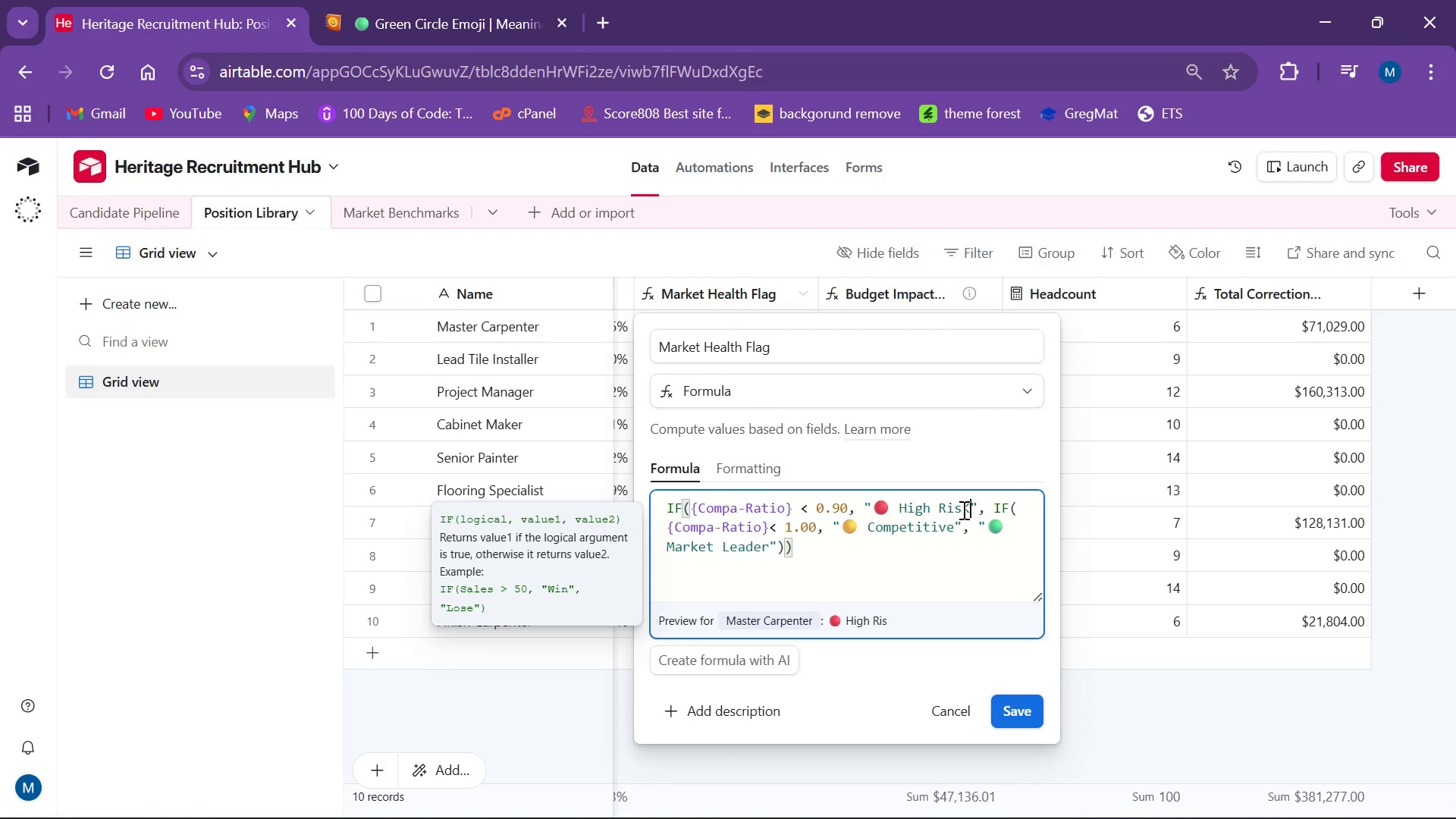 
key(CapsLock)
 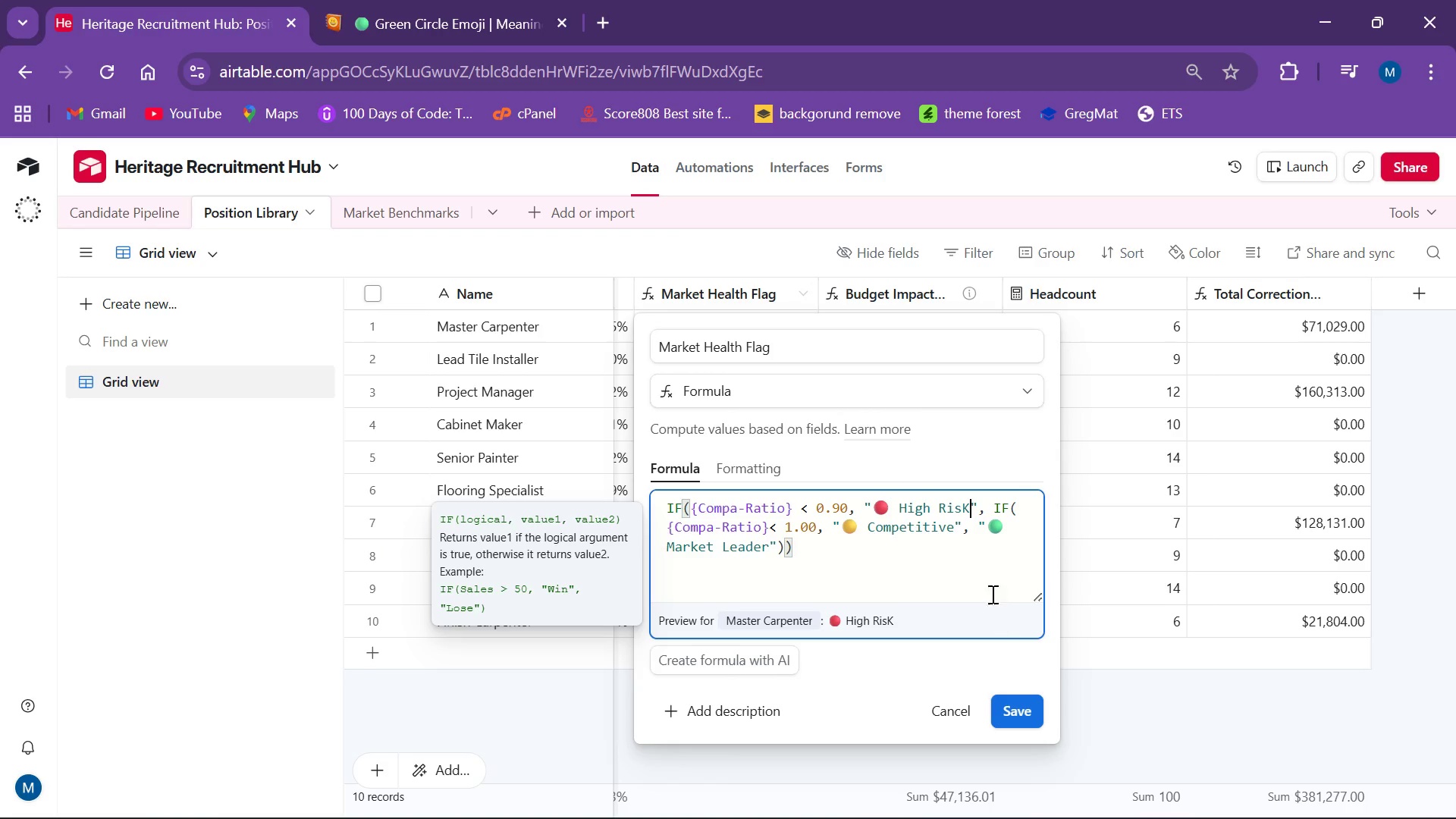 
wait(5.22)
 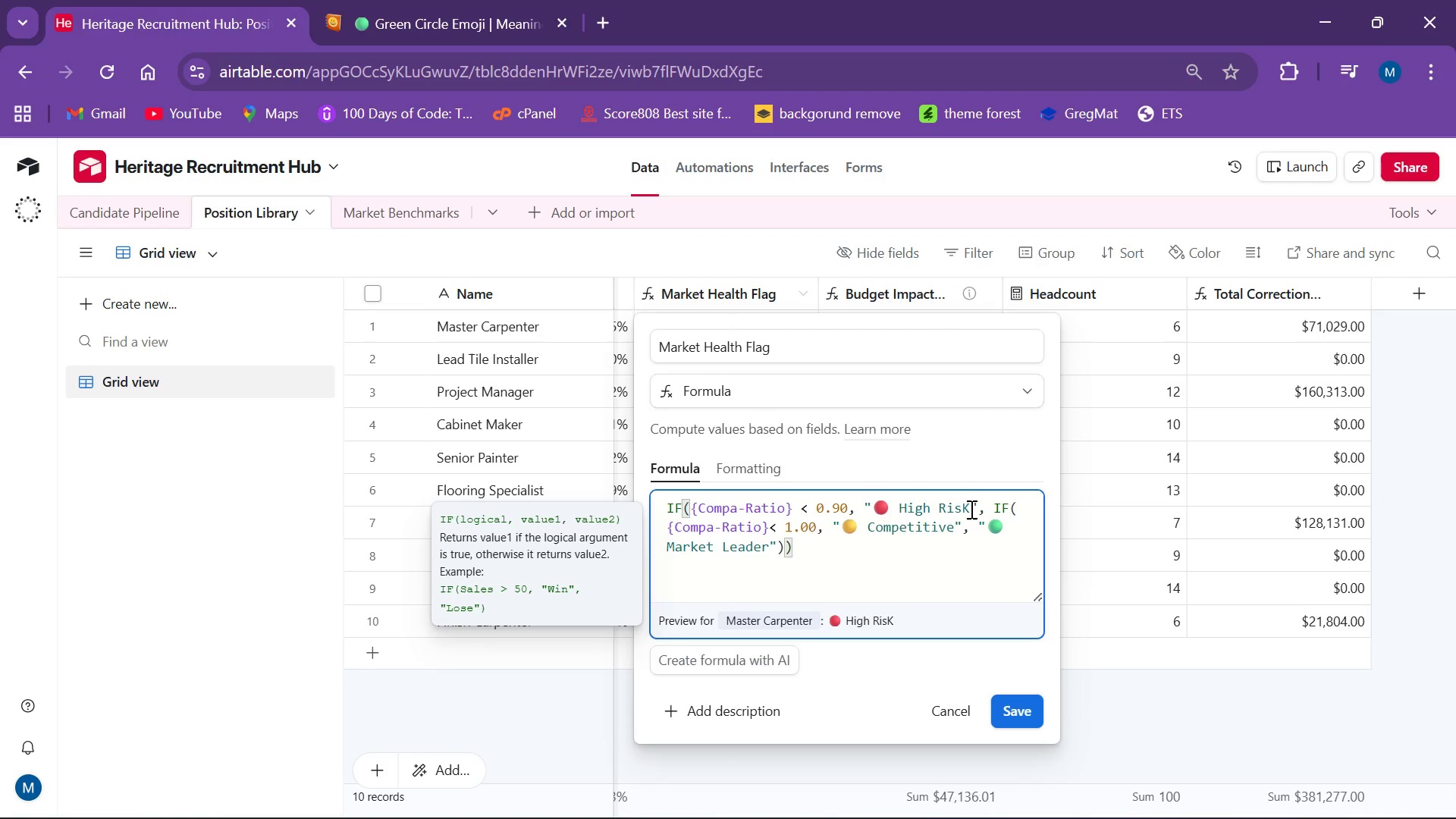 
left_click_drag(start_coordinate=[969, 510], to_coordinate=[872, 506])
 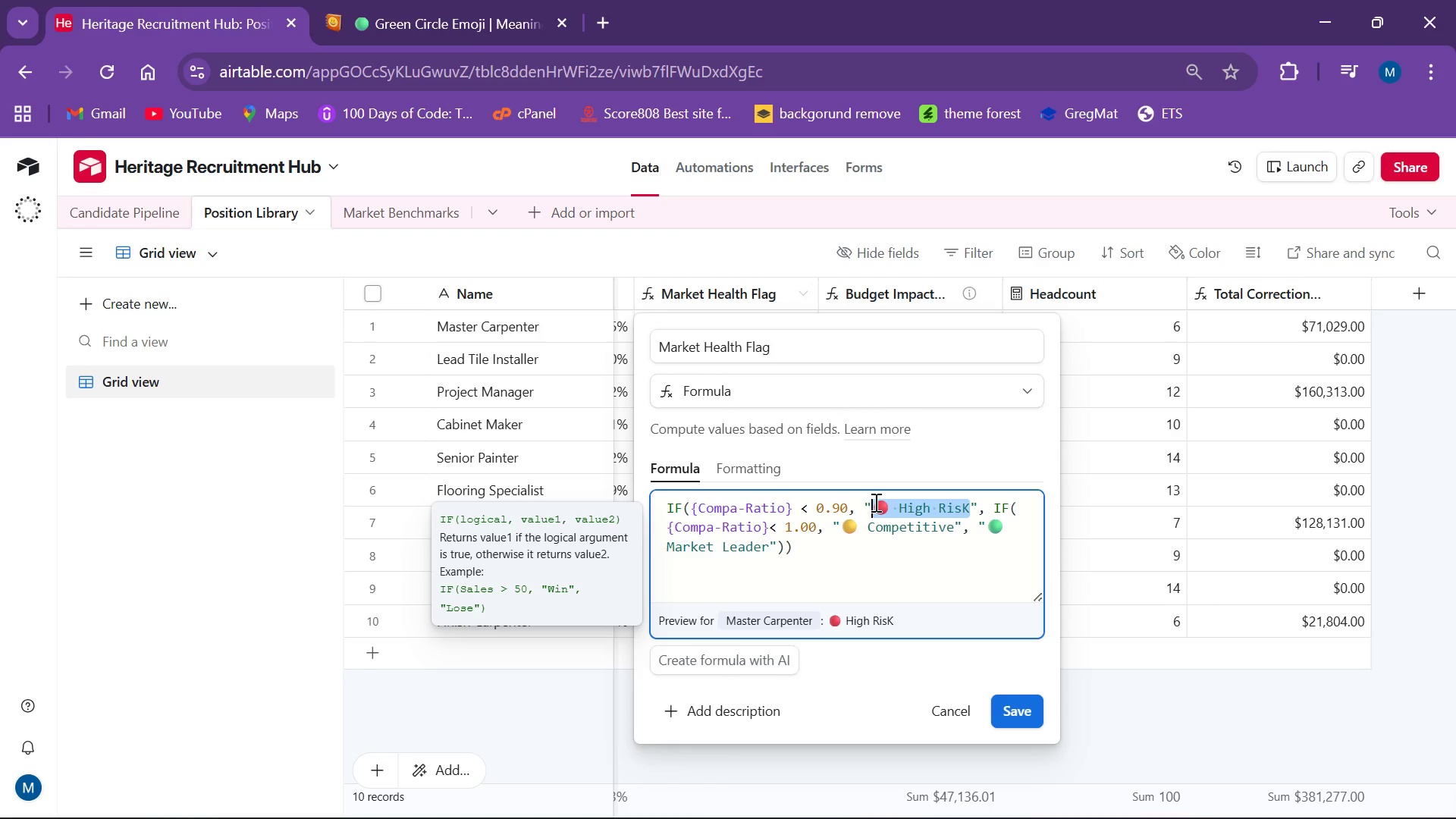 
key(Control+C)
 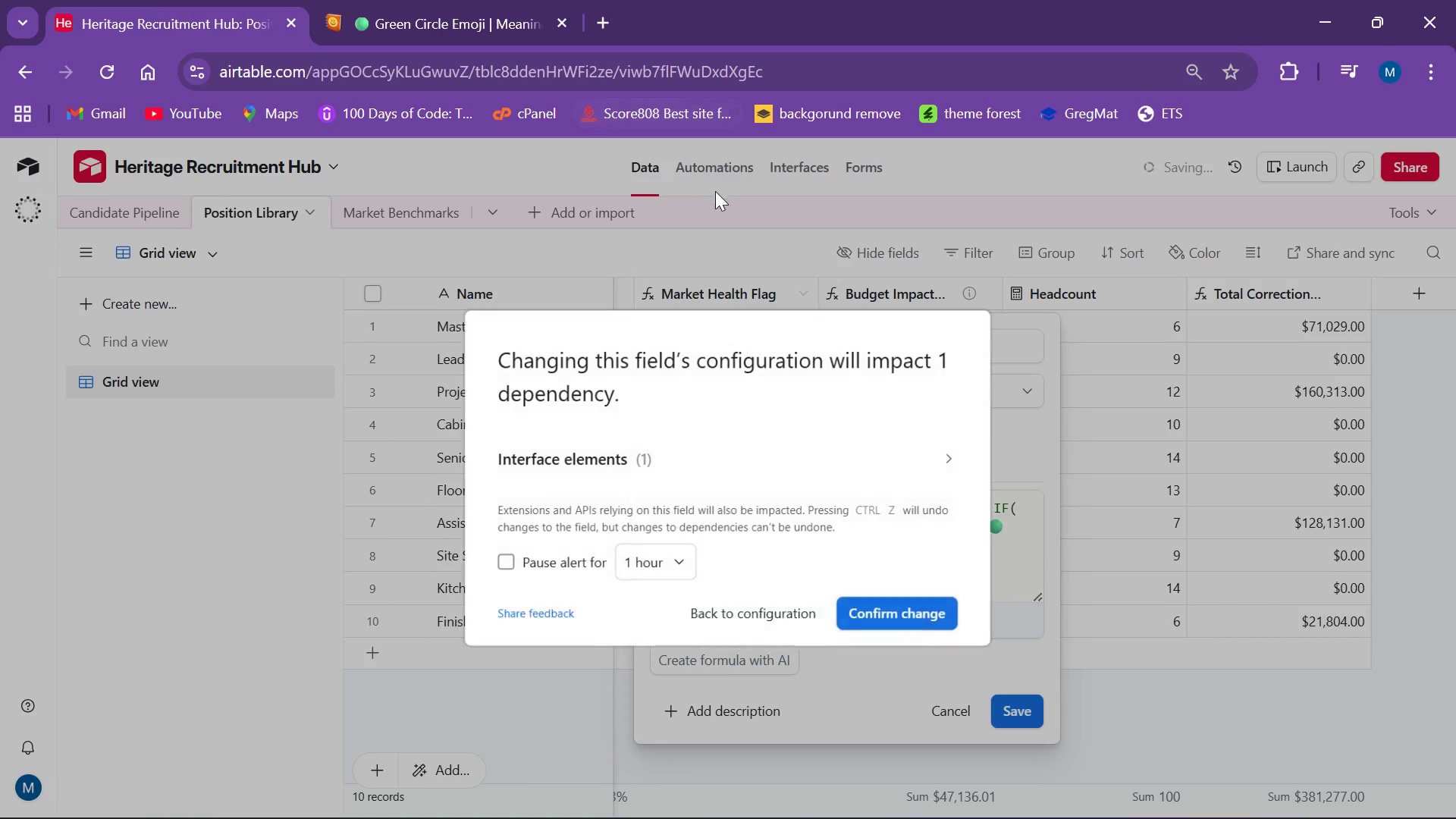 
left_click([868, 613])
 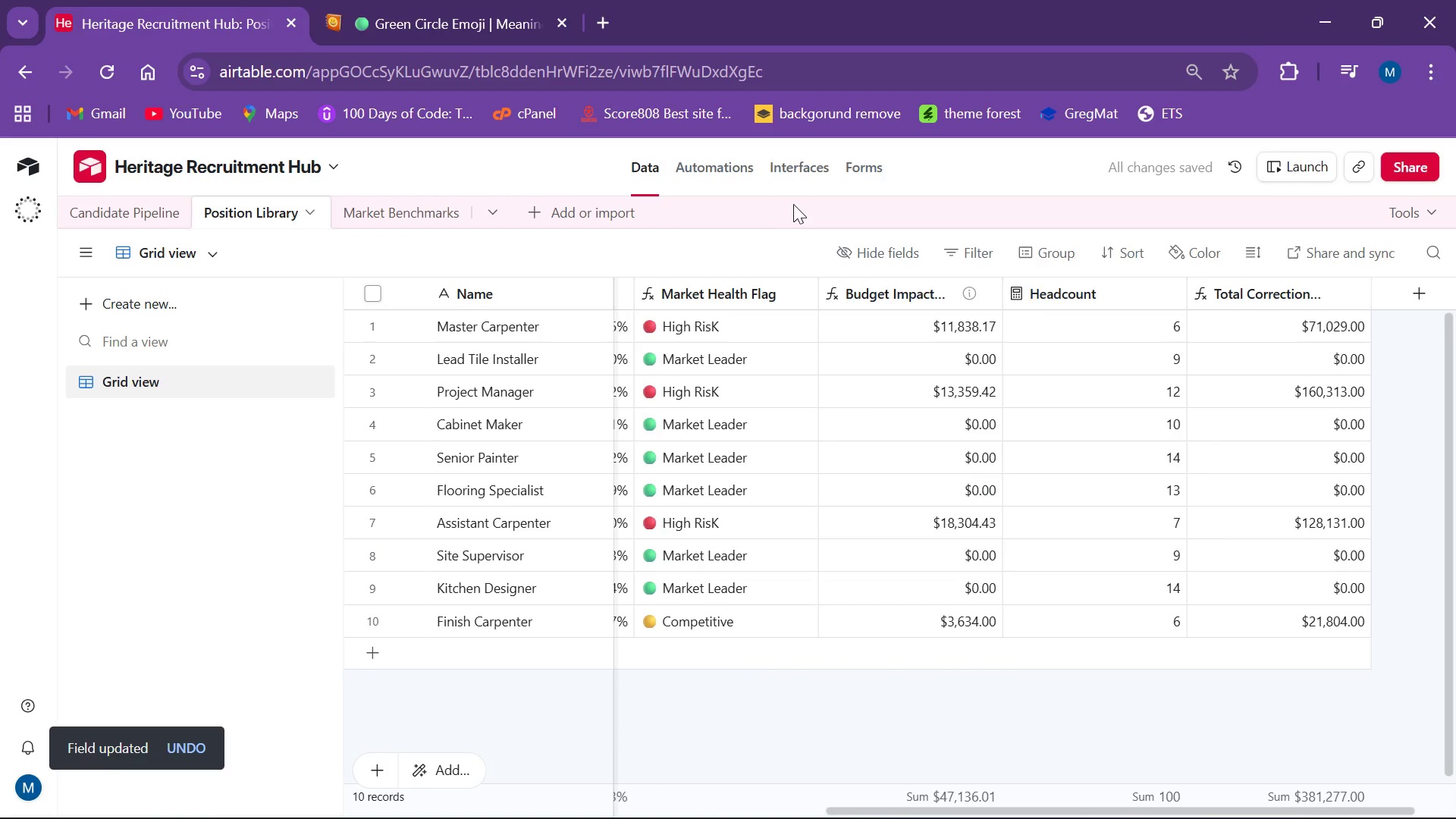 
wait(8.19)
 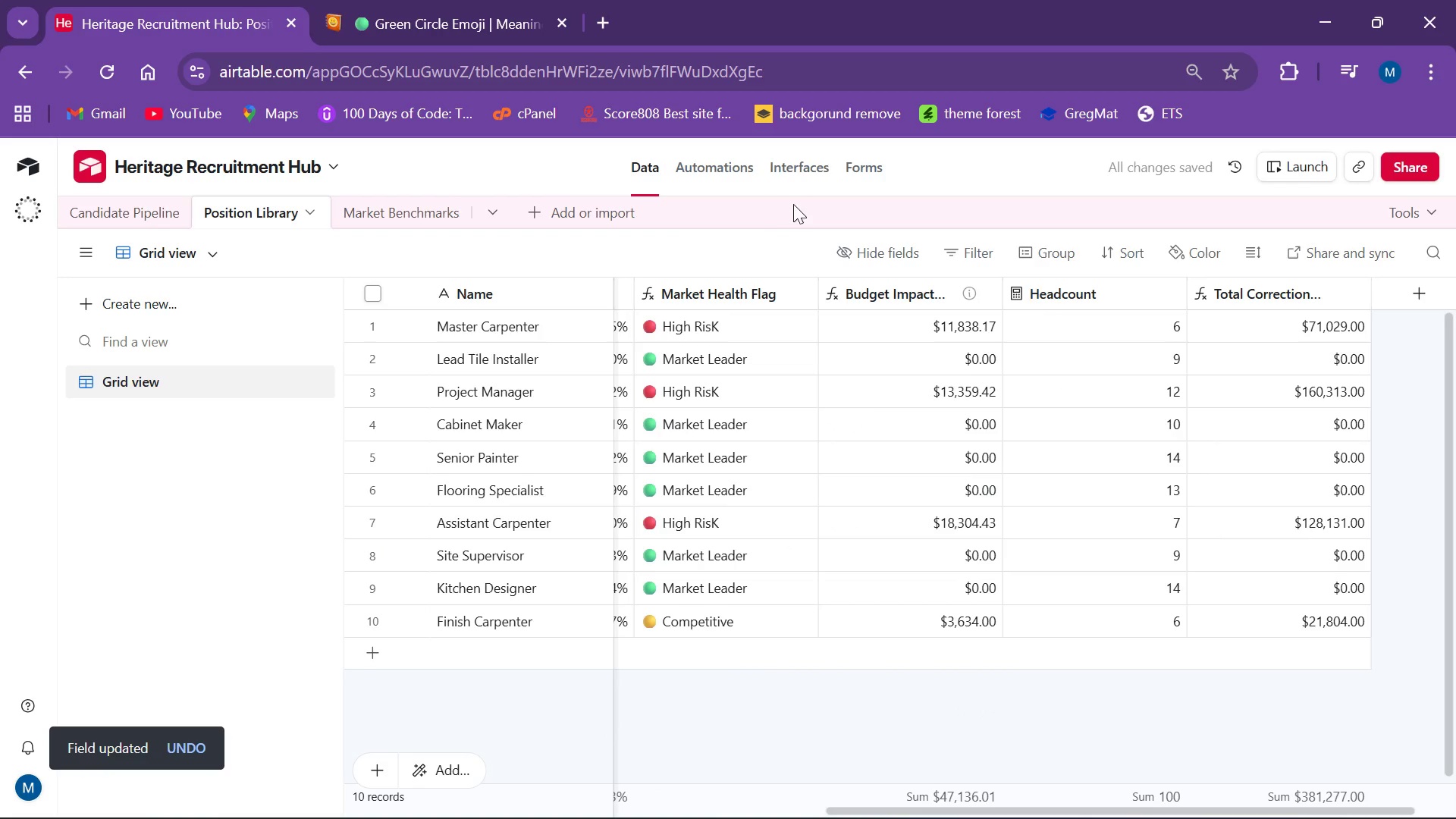 
left_click([1021, 607])
 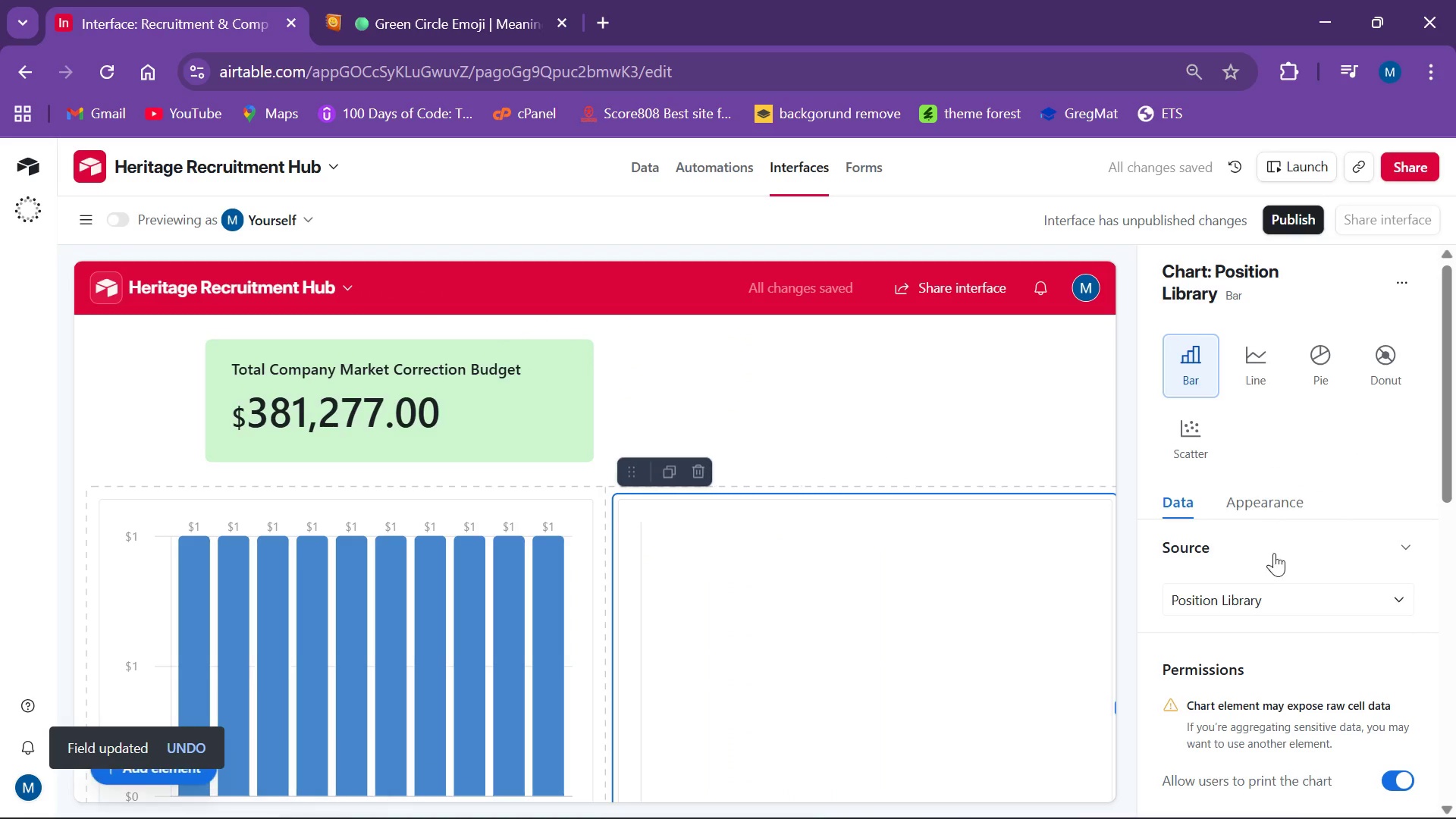 
left_click([1197, 534])
 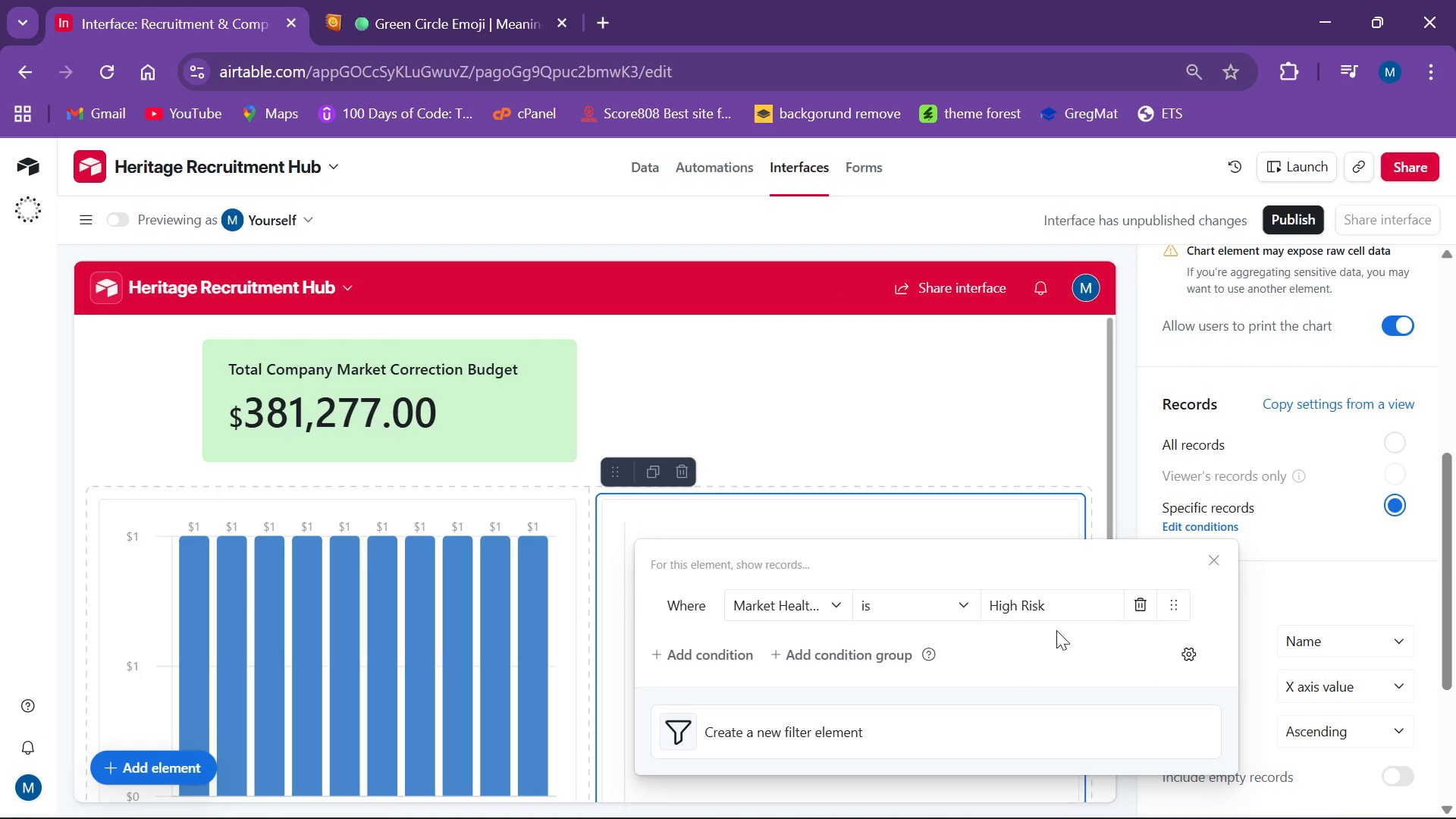 
scroll: coordinate [1299, 598], scroll_direction: down, amount: 4.0
 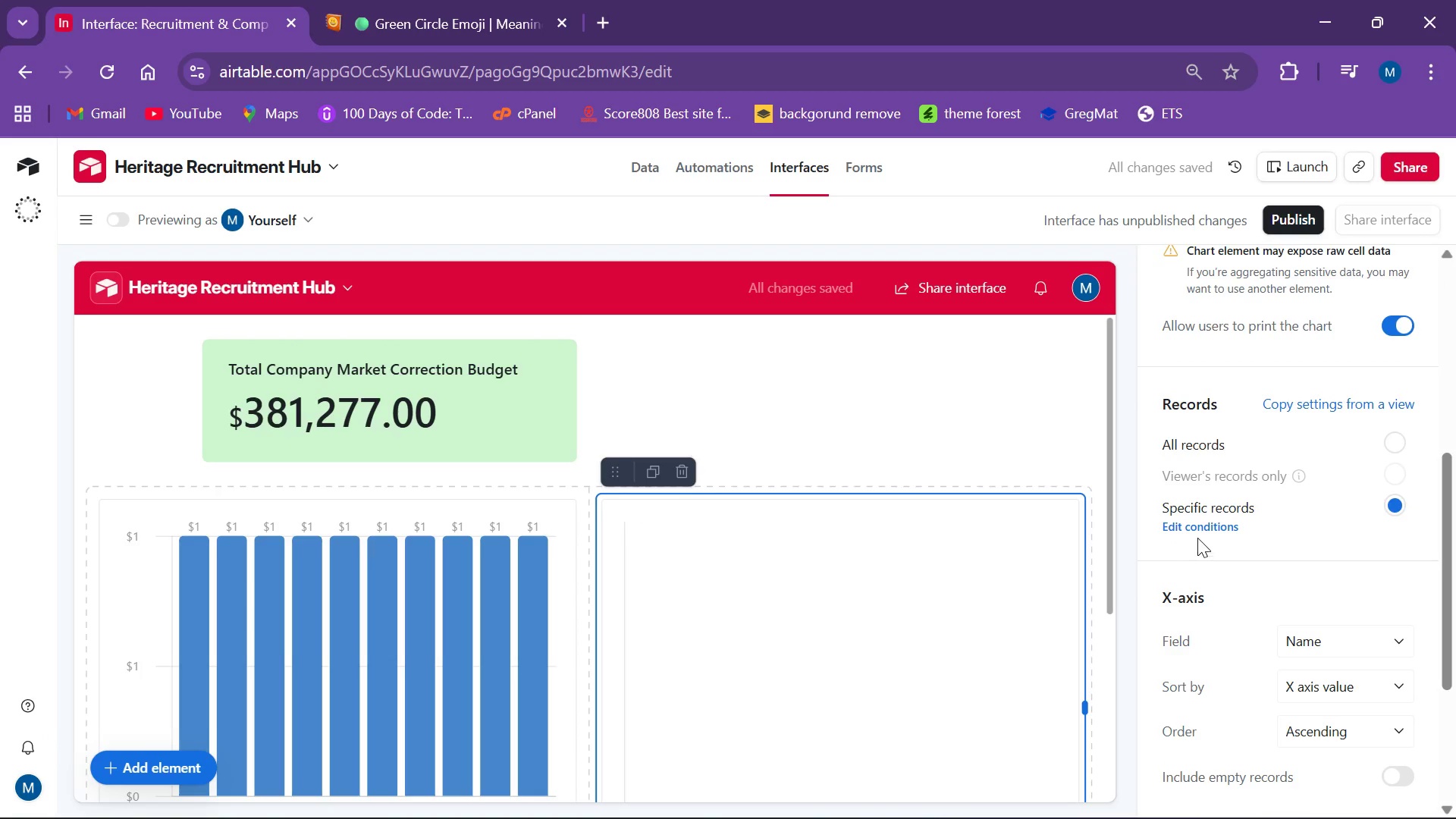 
left_click([1060, 613])
 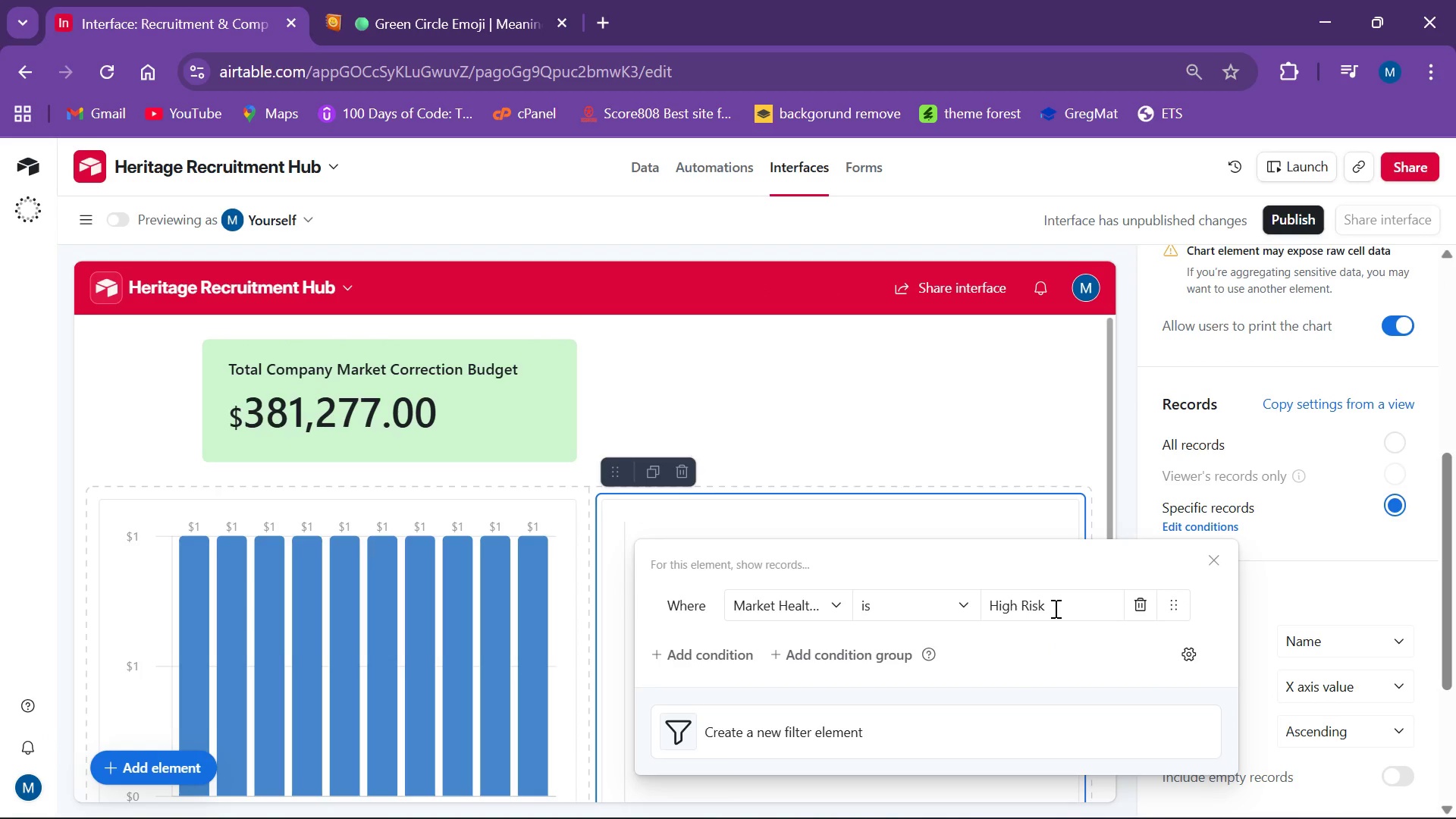 
hold_key(key=Backspace, duration=1.05)
 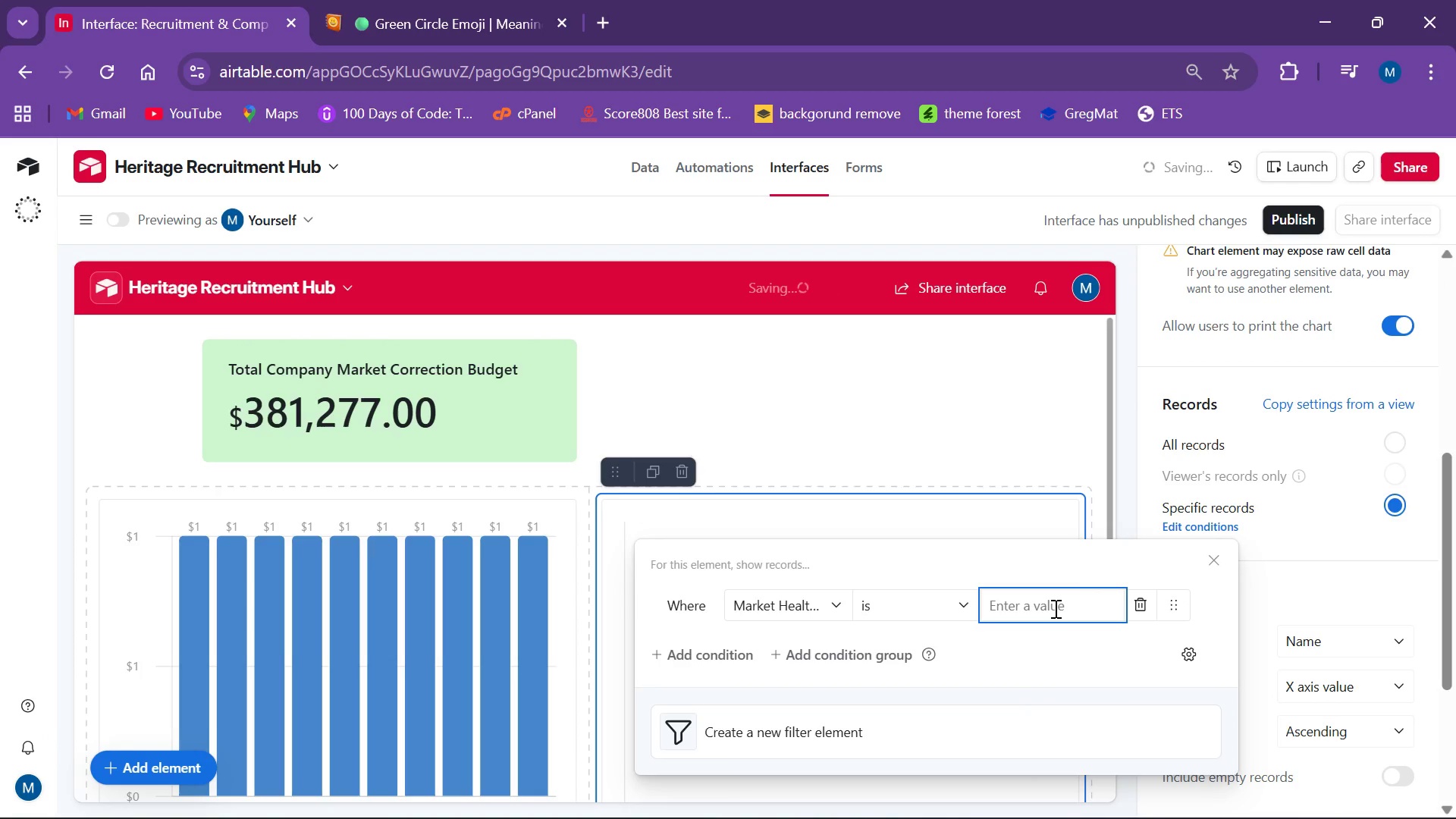 
key(Control+V)
 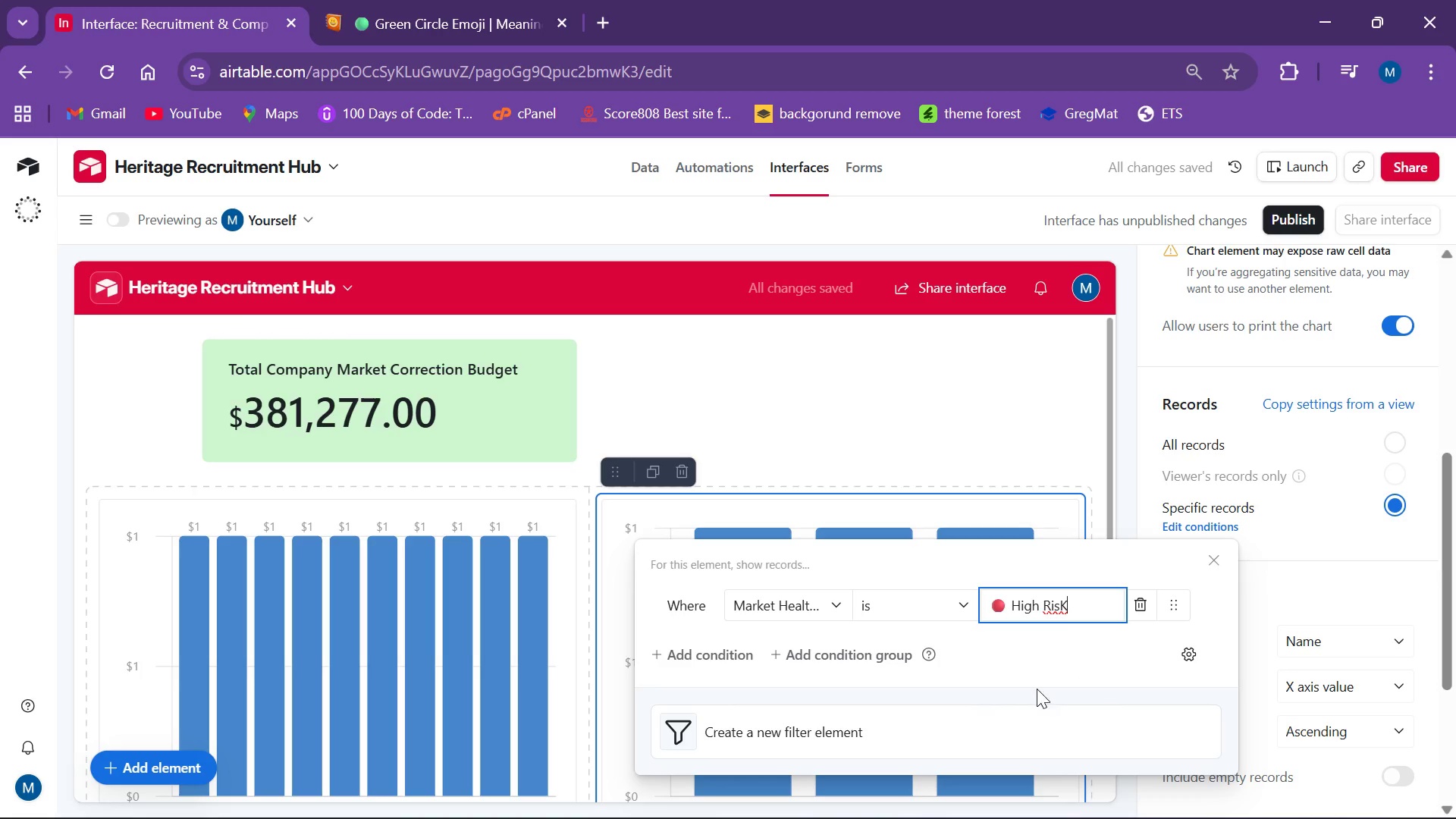 
wait(7.48)
 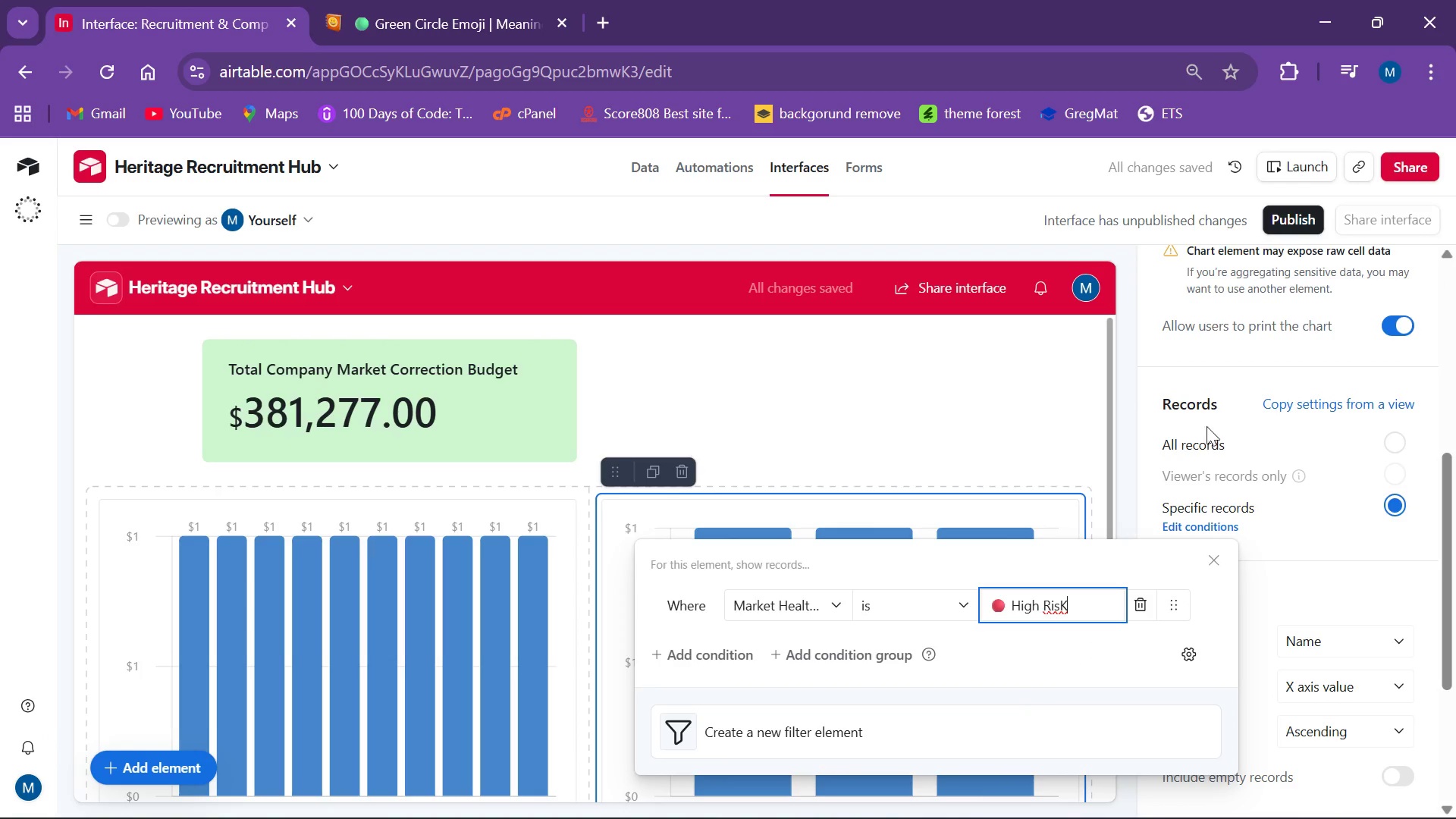 
left_click([1031, 422])
 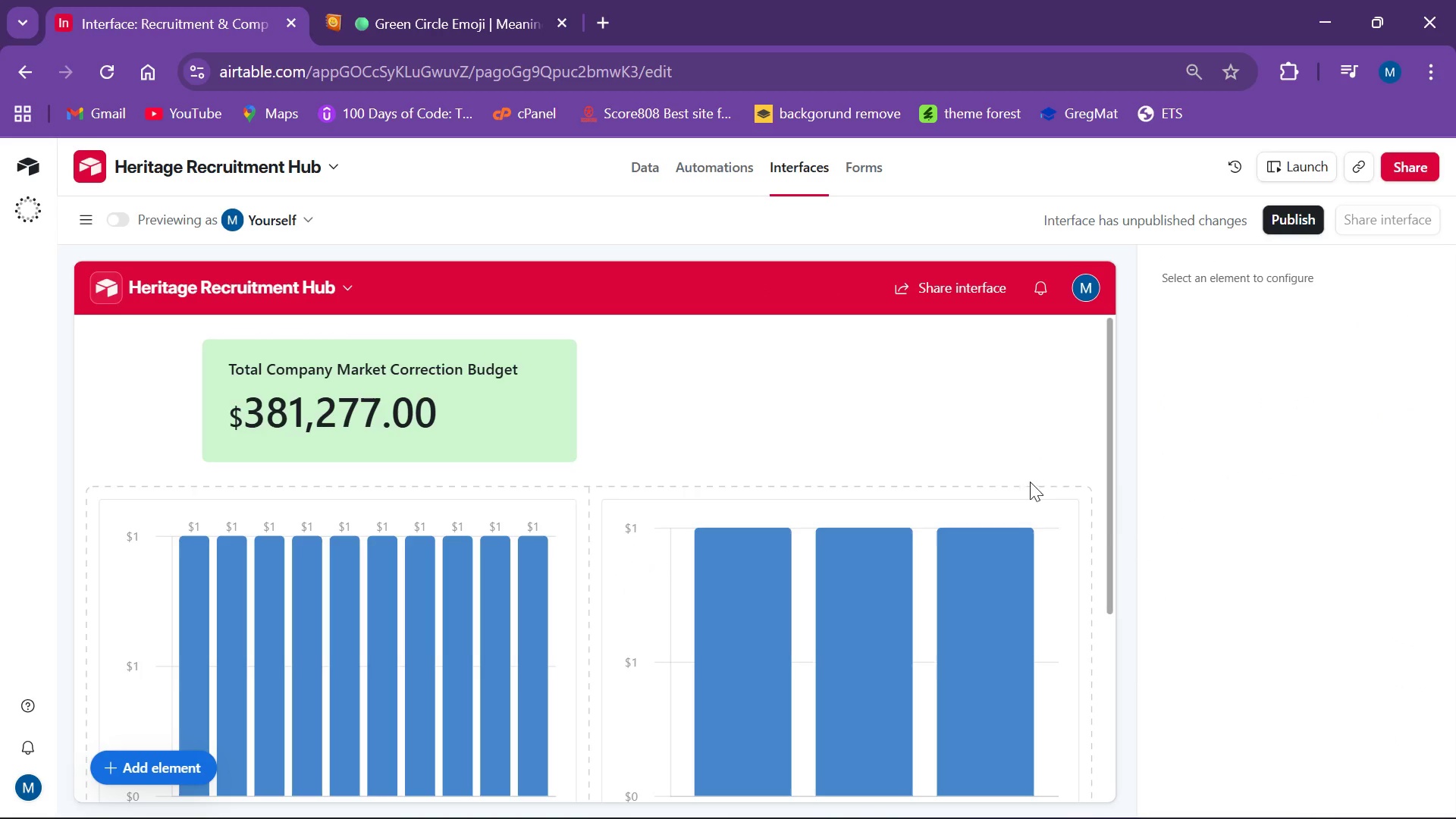 
scroll: coordinate [1005, 504], scroll_direction: down, amount: 3.0
 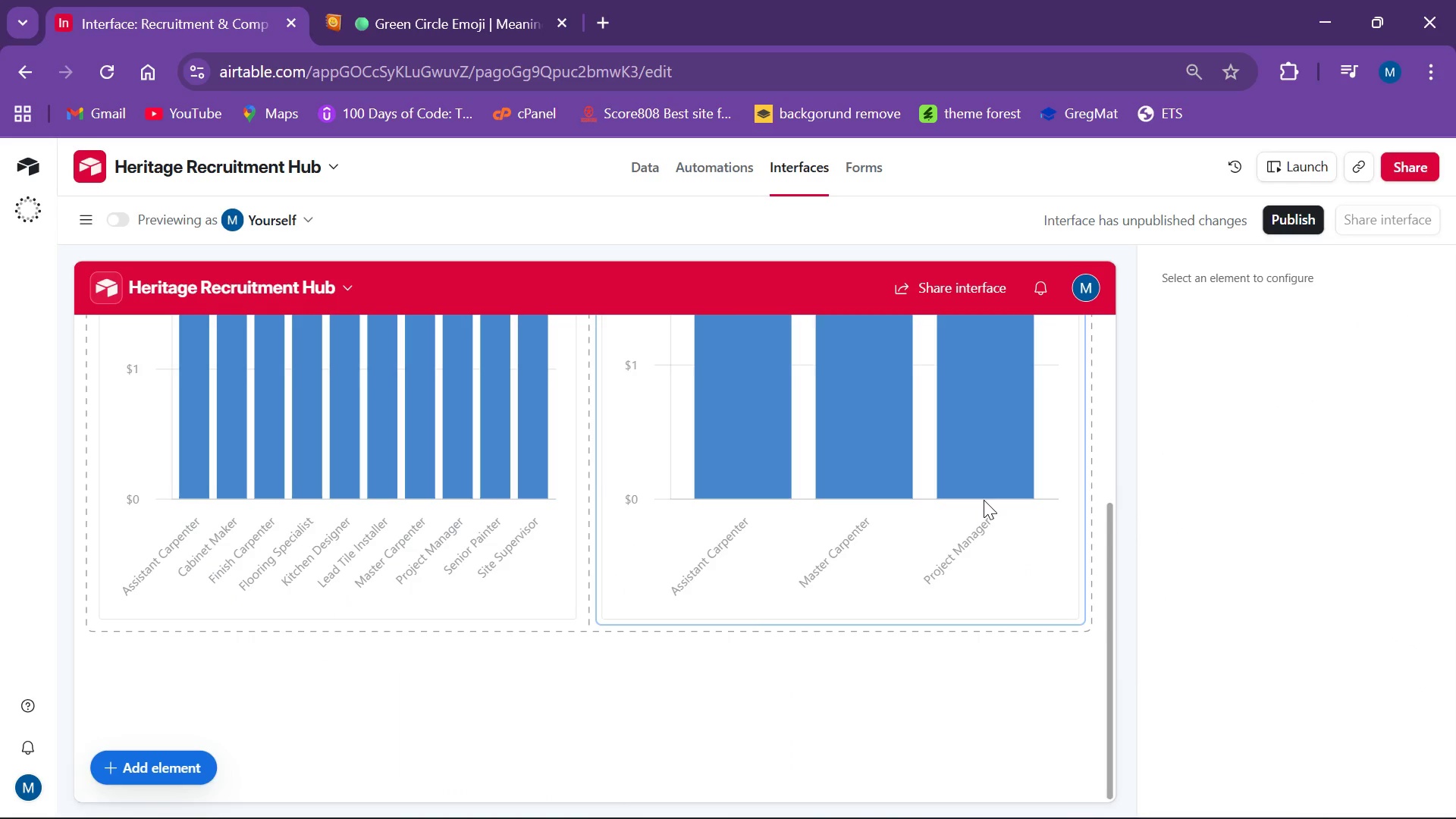 
scroll: coordinate [984, 500], scroll_direction: up, amount: 1.0
 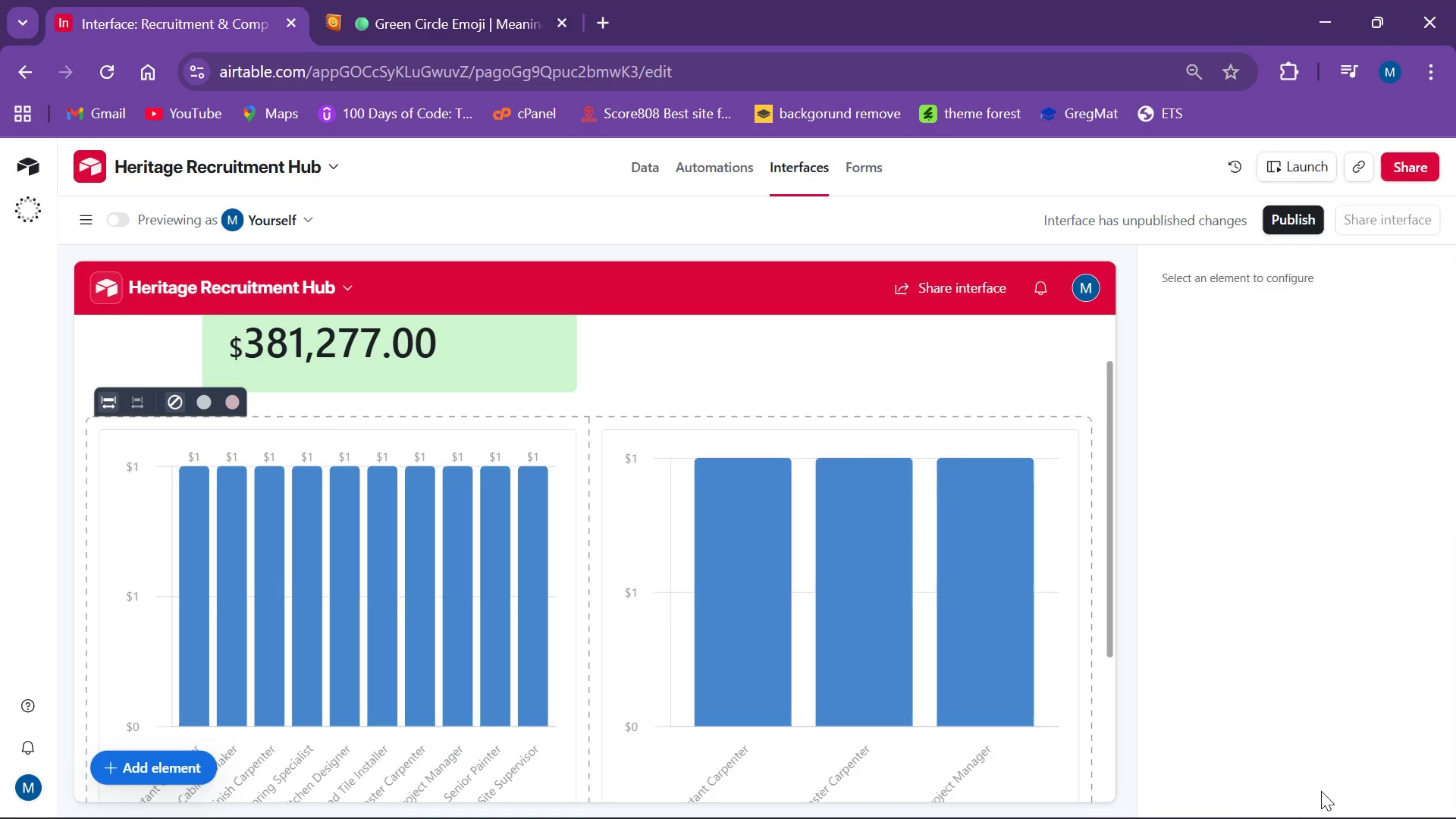 
wait(48.64)
 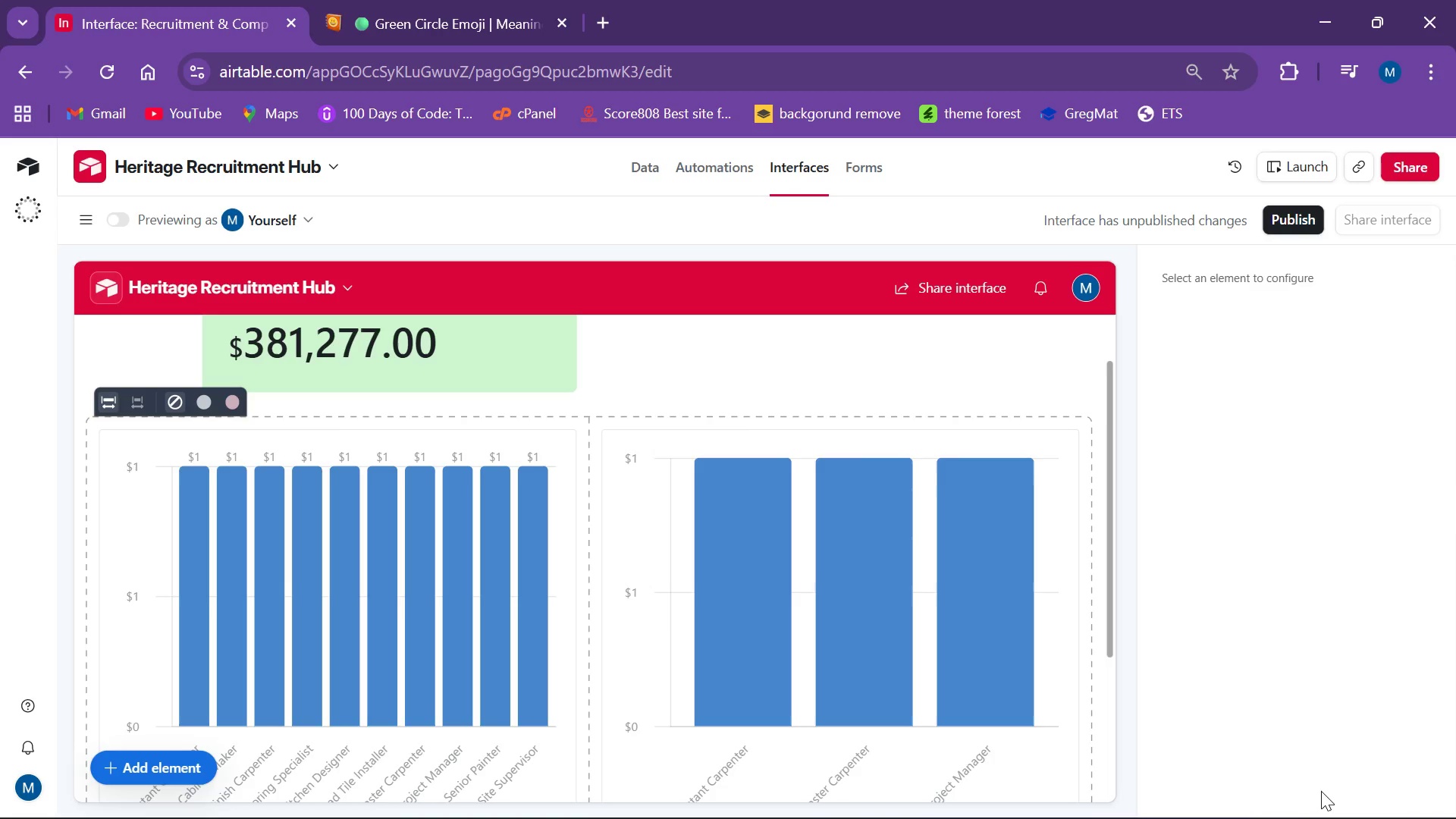 
left_click([426, 492])
 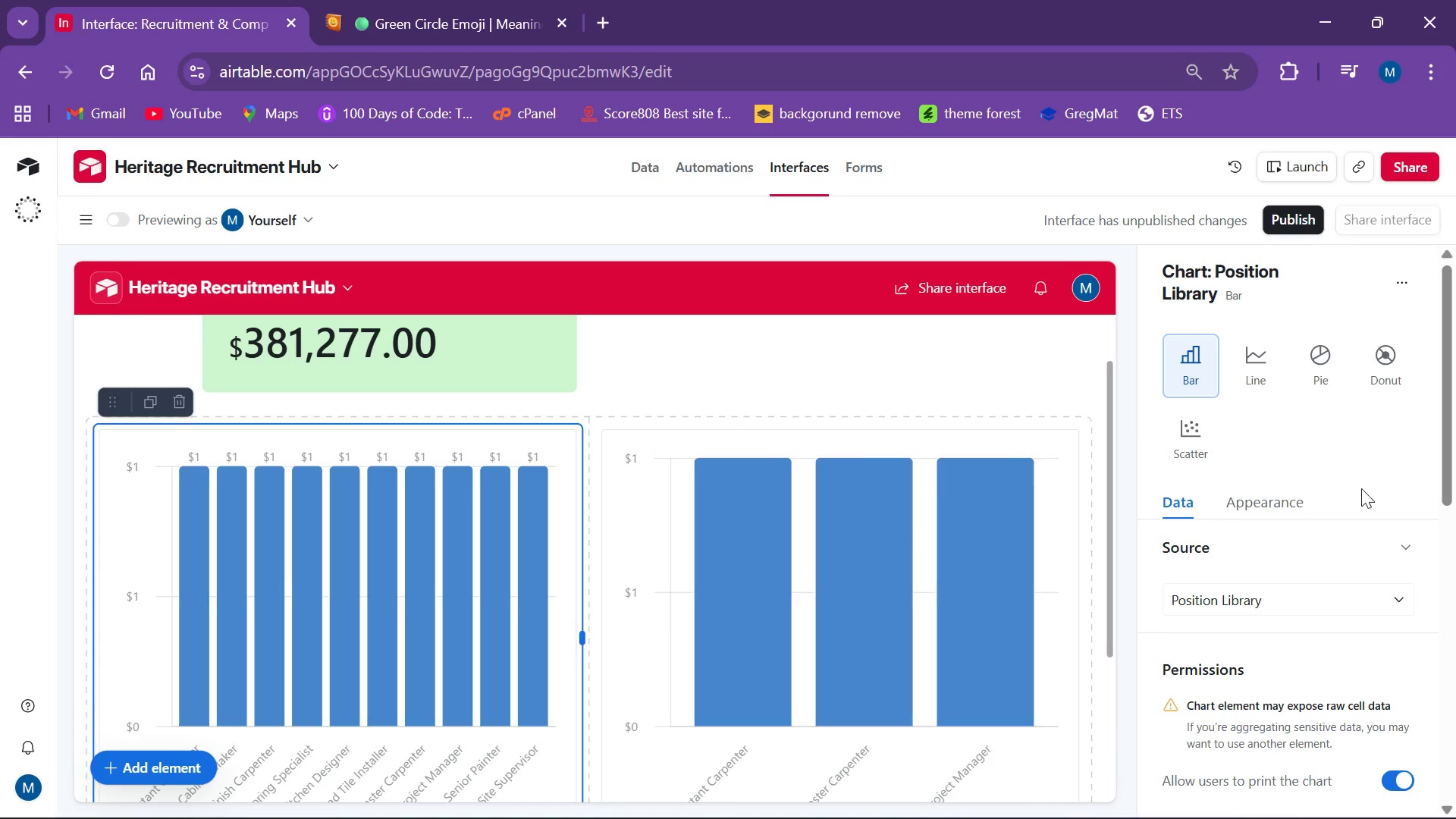 
scroll: coordinate [1380, 468], scroll_direction: down, amount: 1.0
 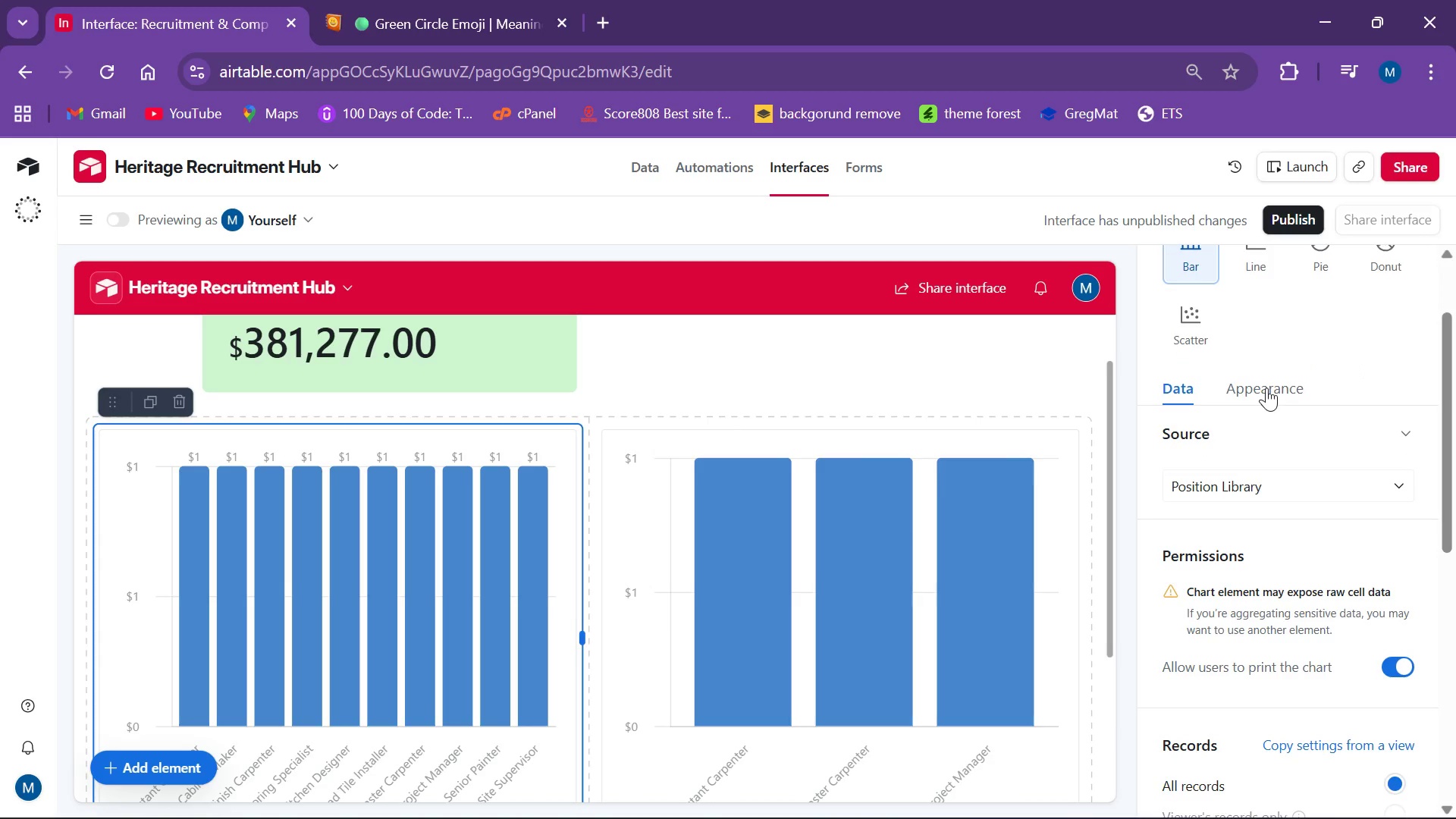 
left_click_drag(start_coordinate=[1266, 388], to_coordinate=[1271, 385])
 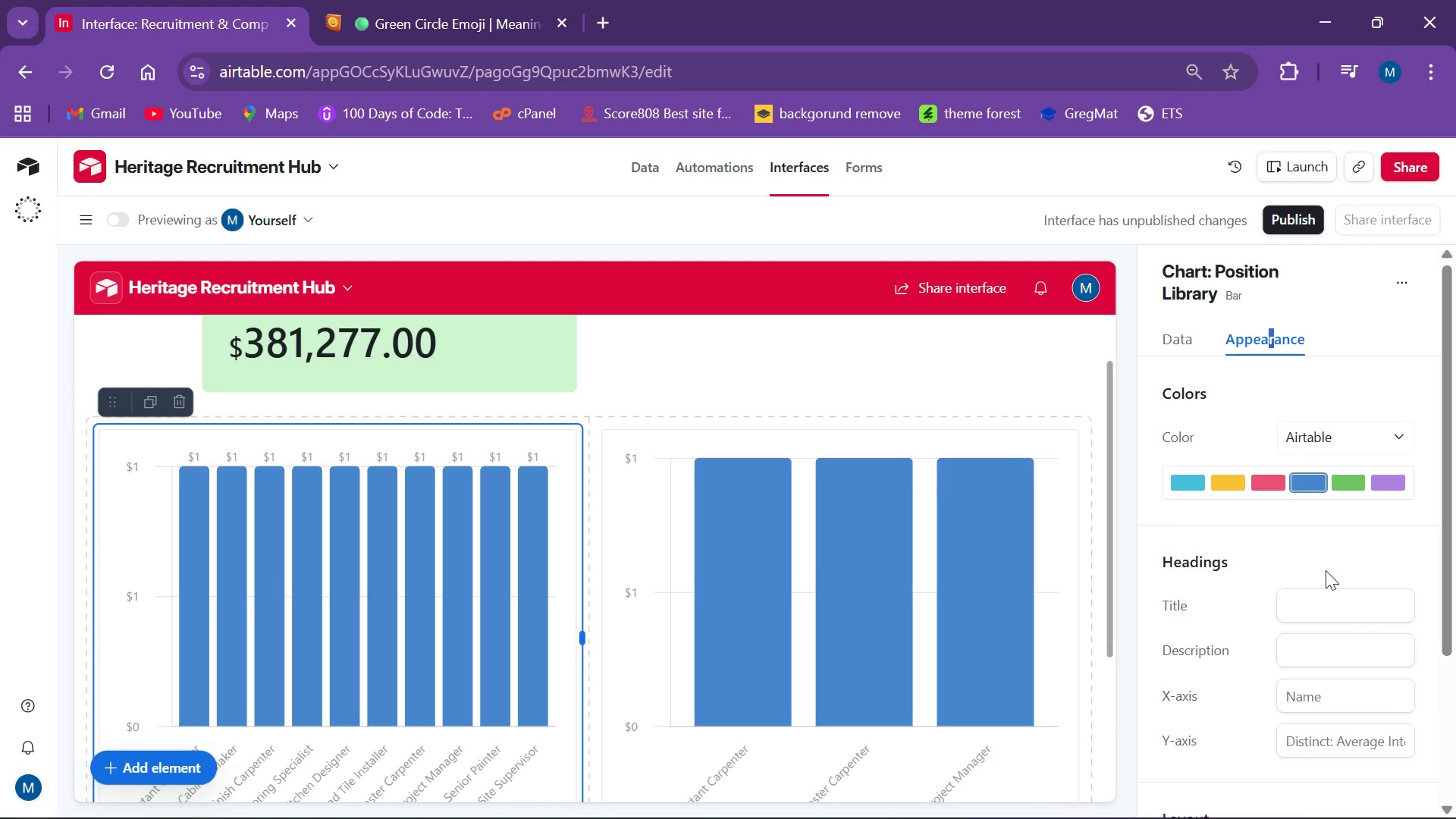 
left_click([1298, 409])
 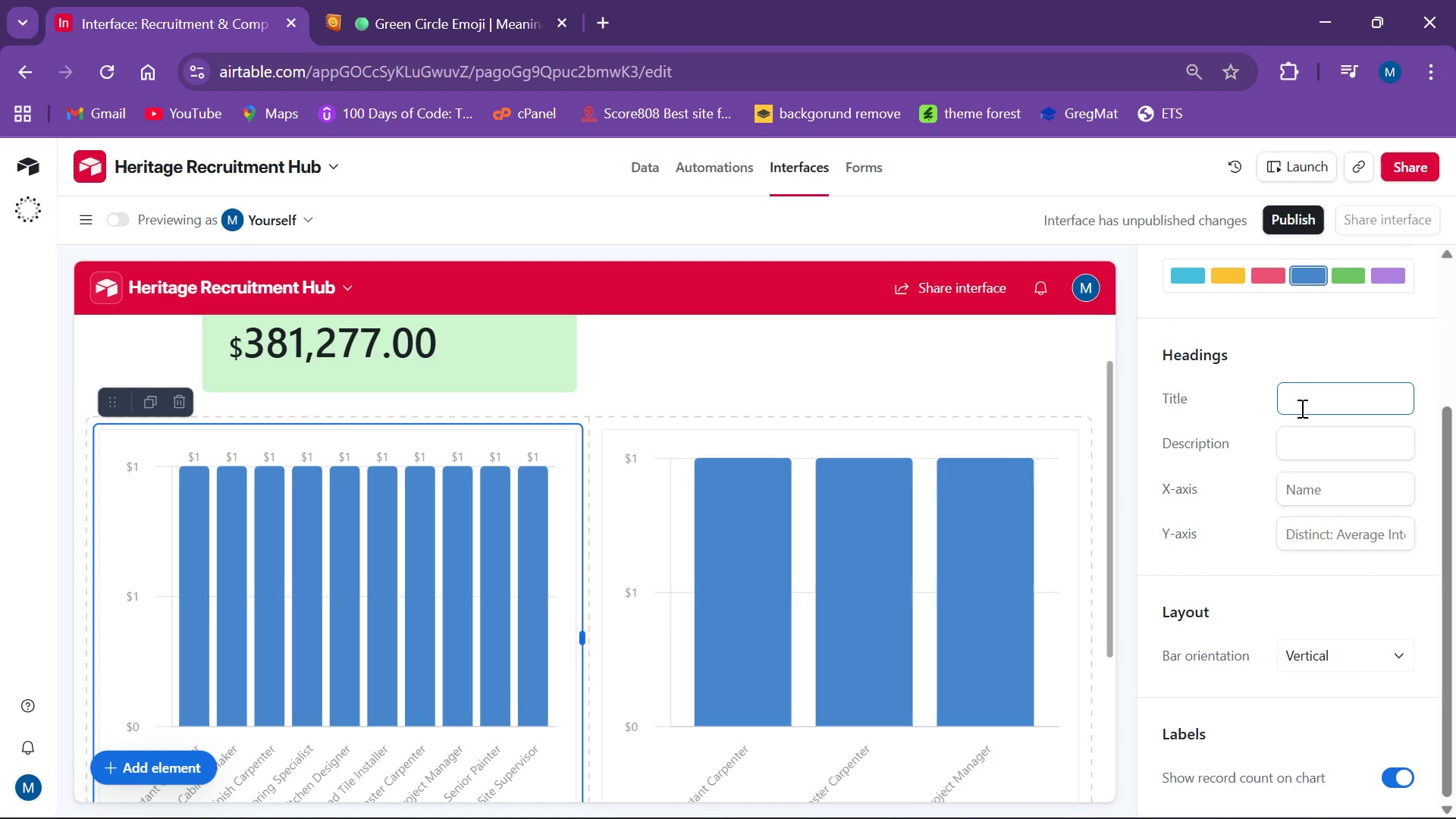 
scroll: coordinate [1326, 570], scroll_direction: down, amount: 2.0
 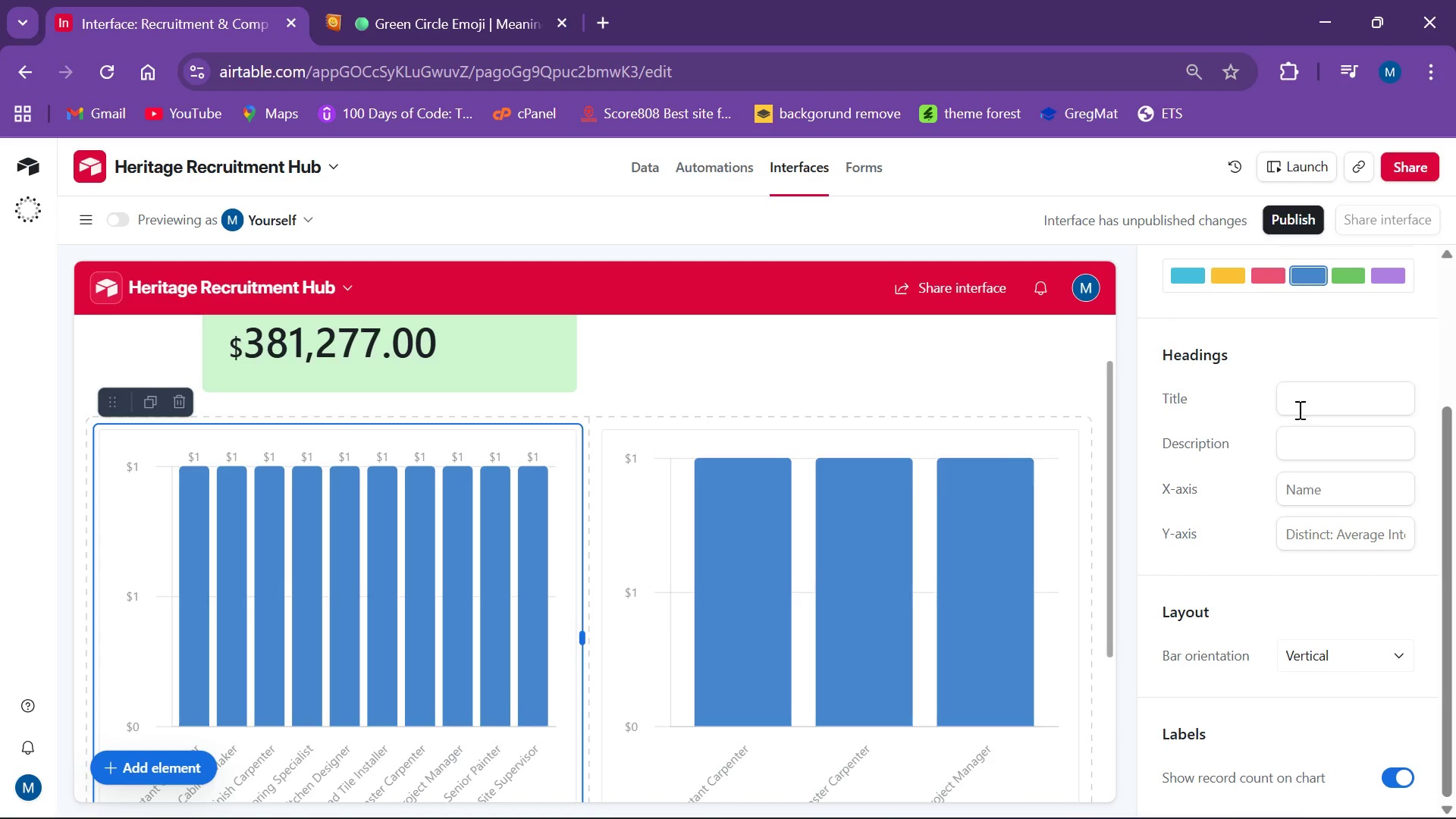 
type(Internma)
key(Backspace)
key(Backspace)
type(al )
 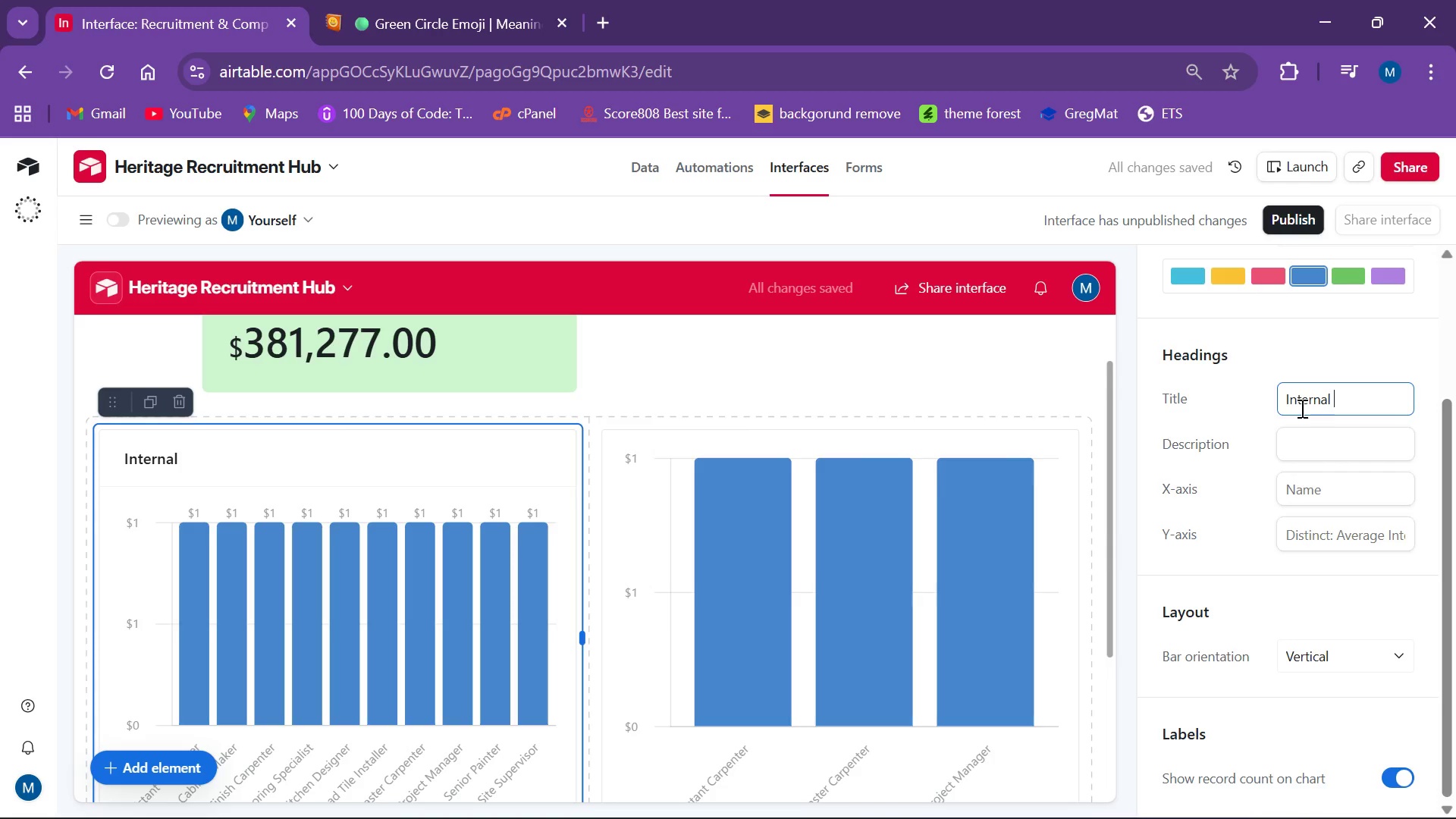 
type(Pay: Average Ser)
key(Backspace)
key(Backspace)
type(alary by Role)
 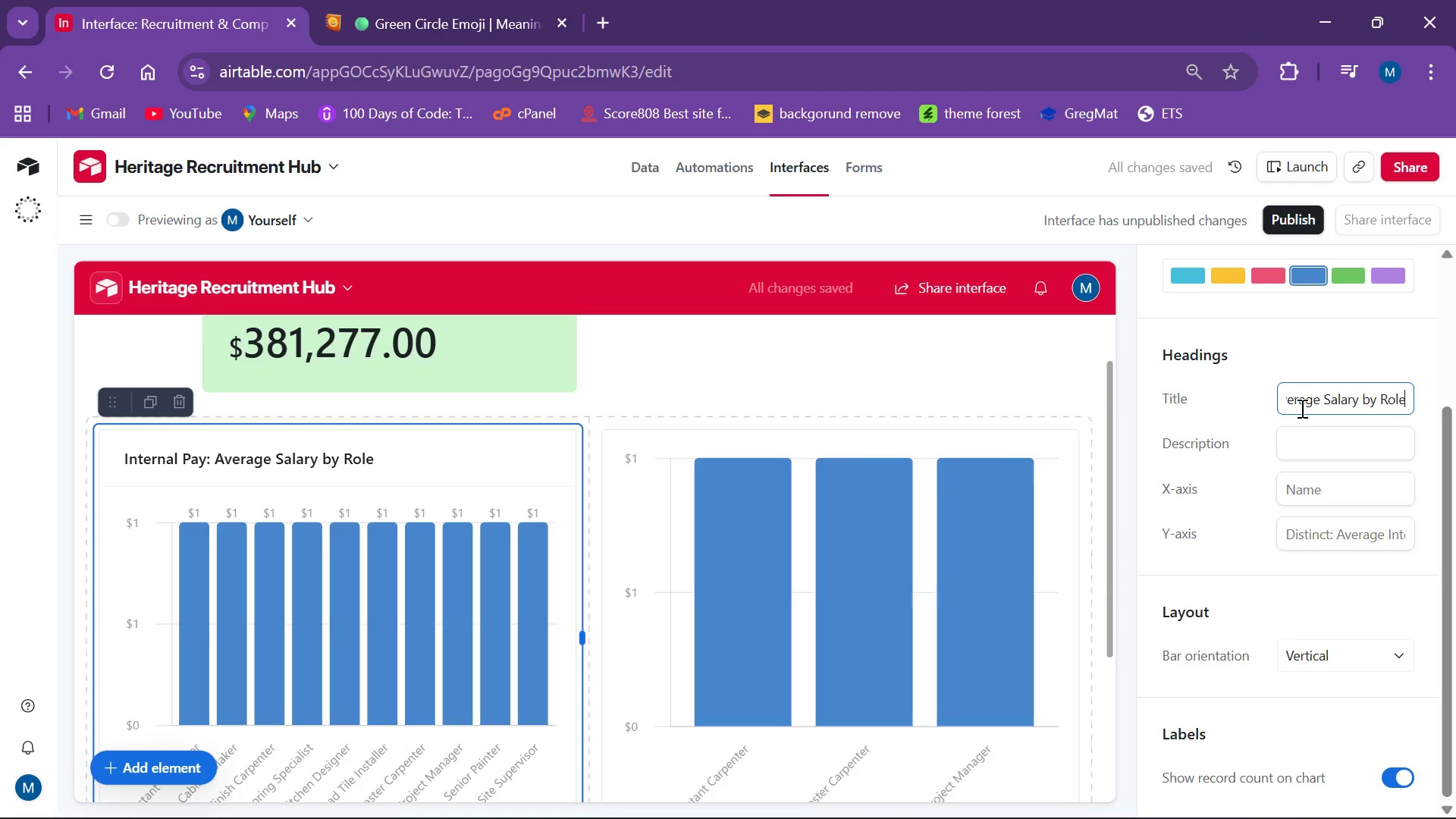 
left_click([1315, 433])
 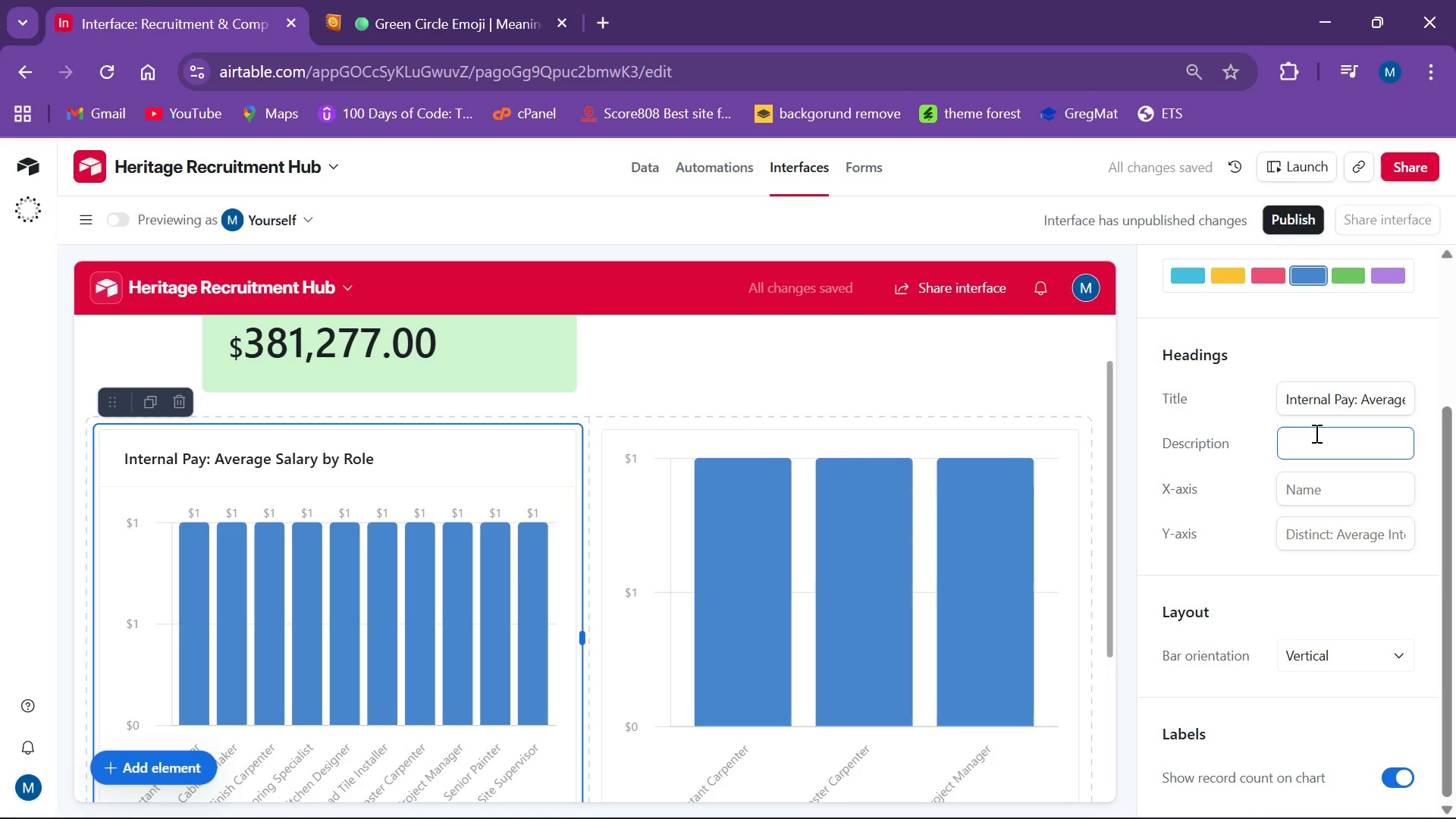 
type(This what you atr )
key(Backspace)
key(Backspace)
key(Backspace)
type(t)
key(Backspace)
type(re actually paying your team right now )
 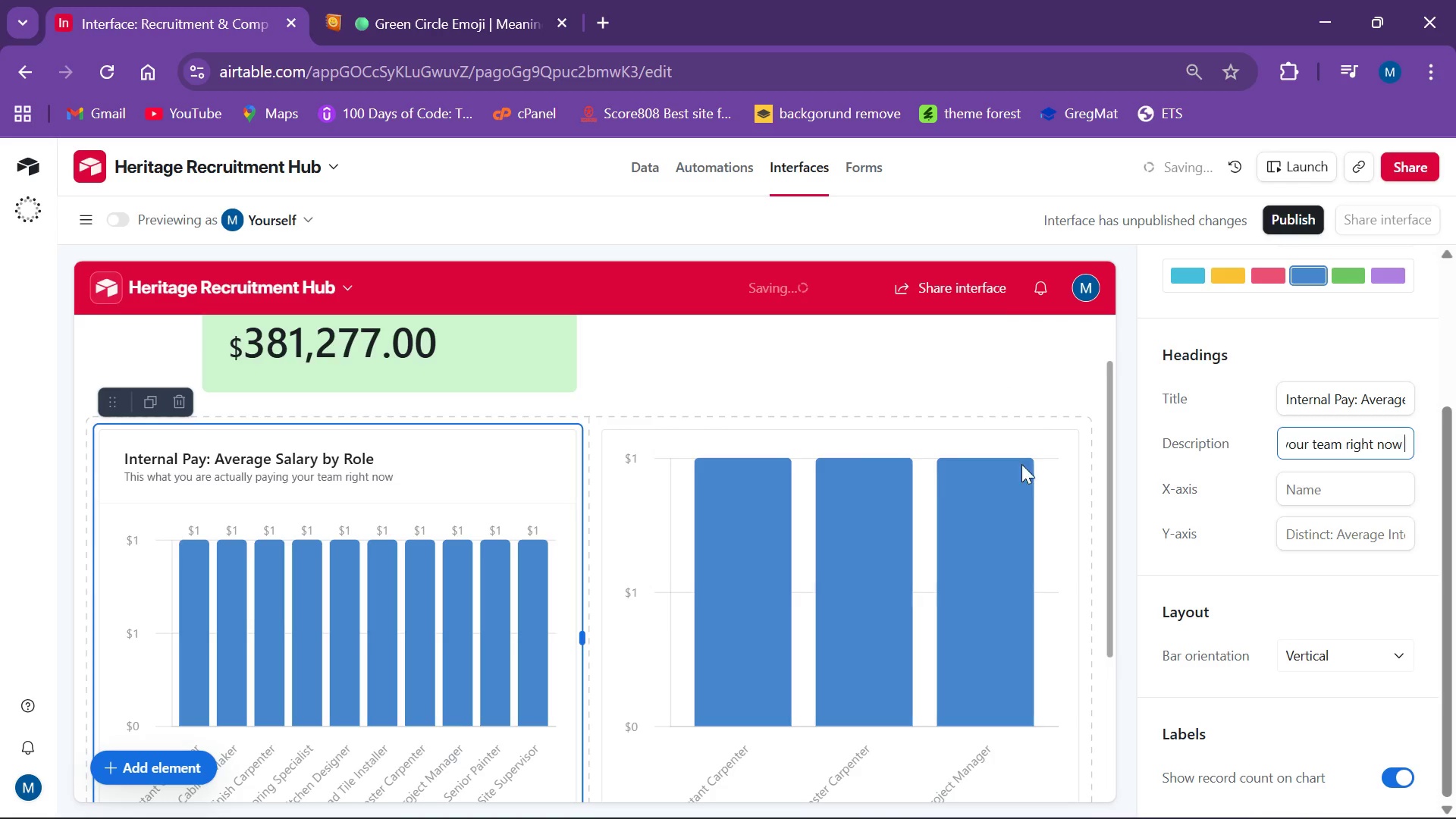 
left_click([900, 522])
 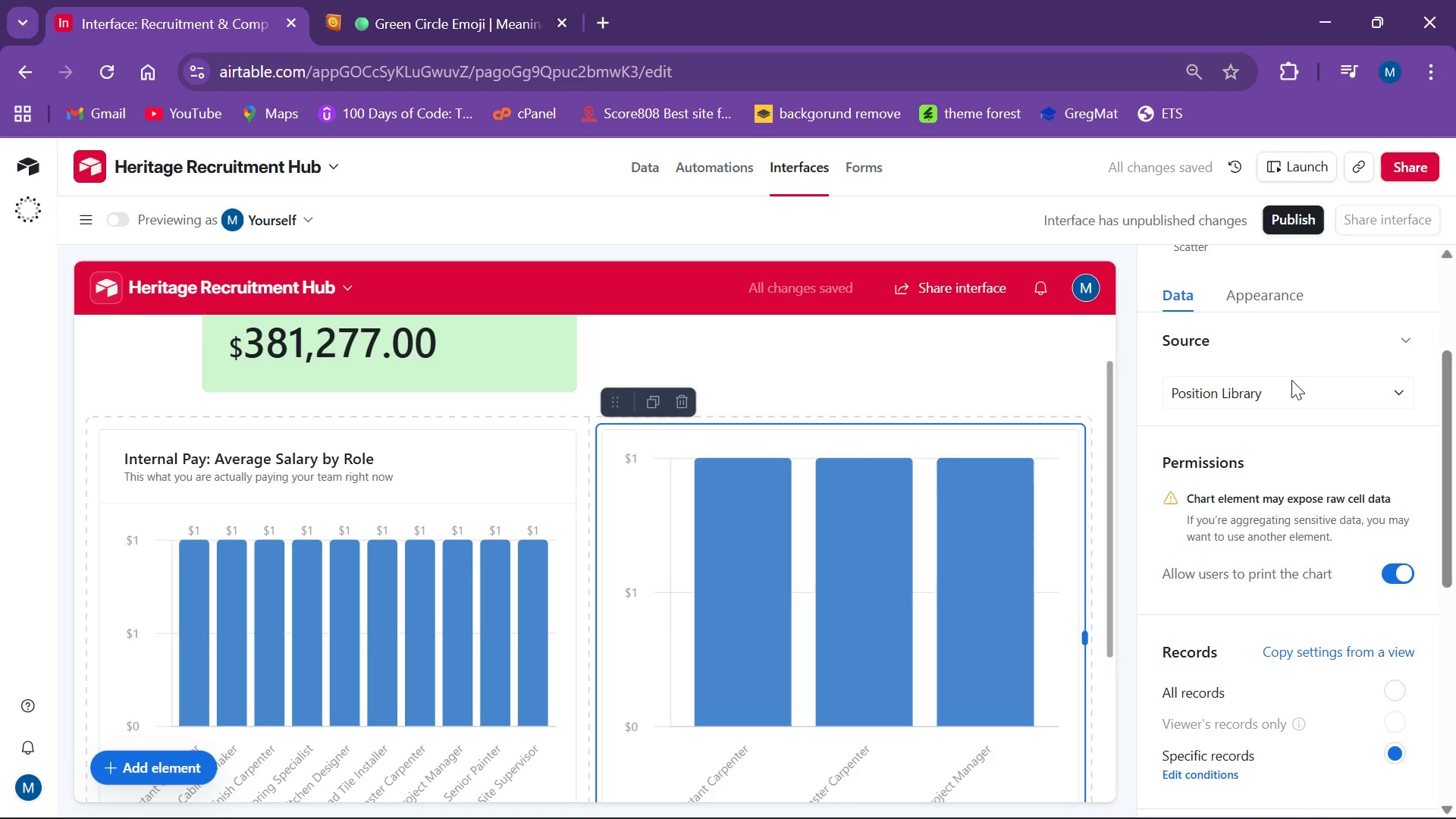 
left_click([1250, 293])
 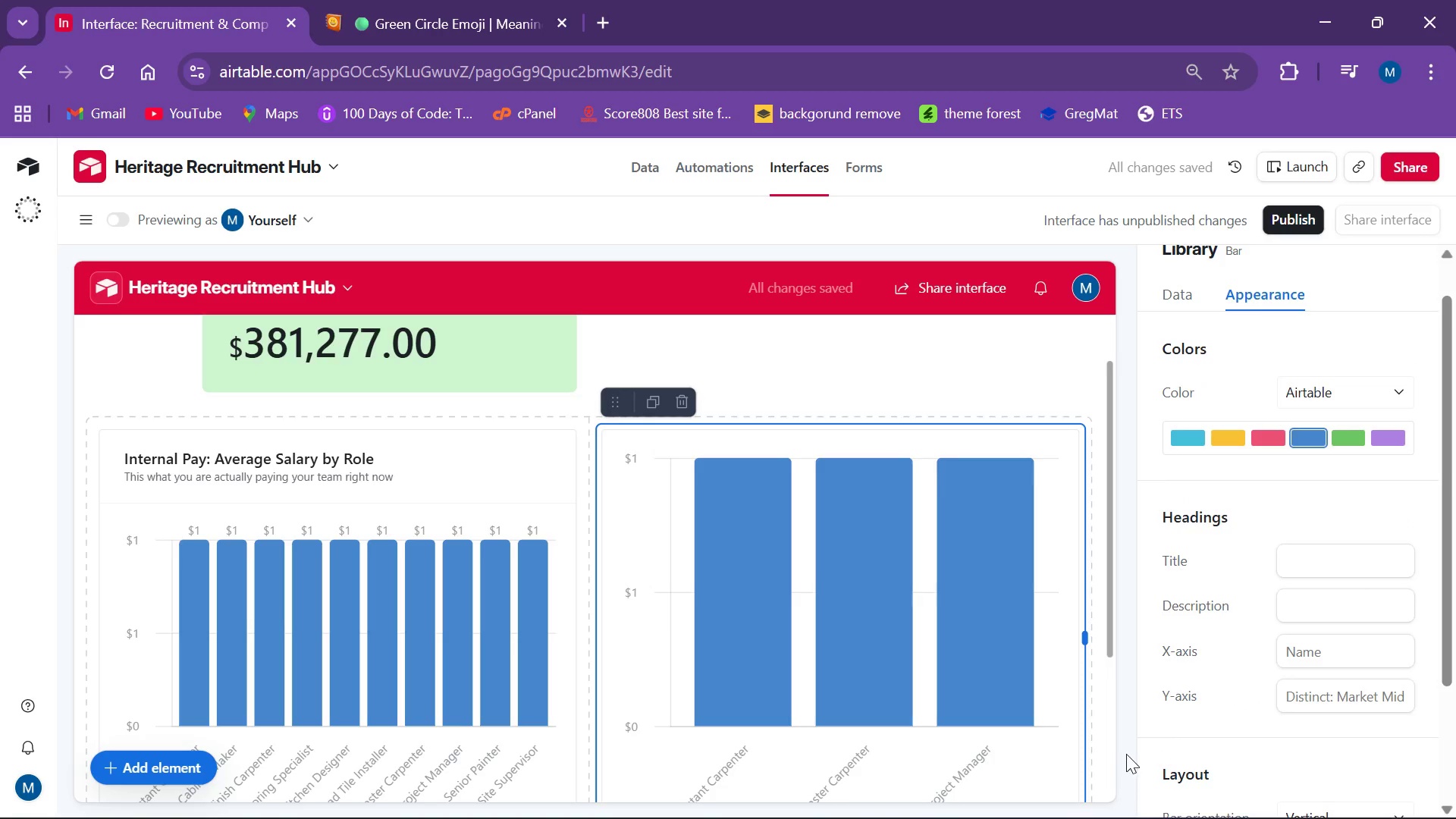 
left_click([1368, 556])
 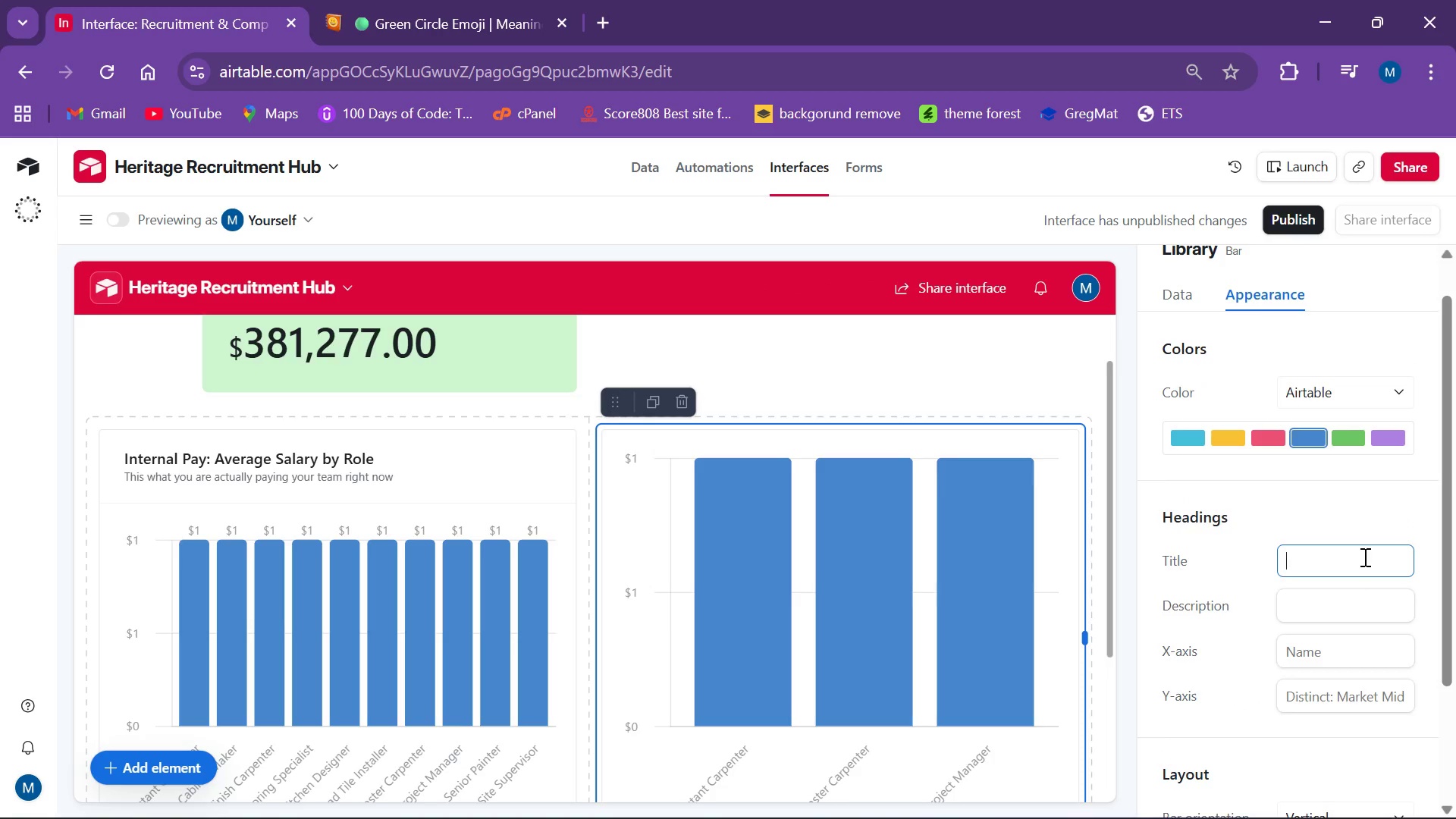 
wait(5.42)
 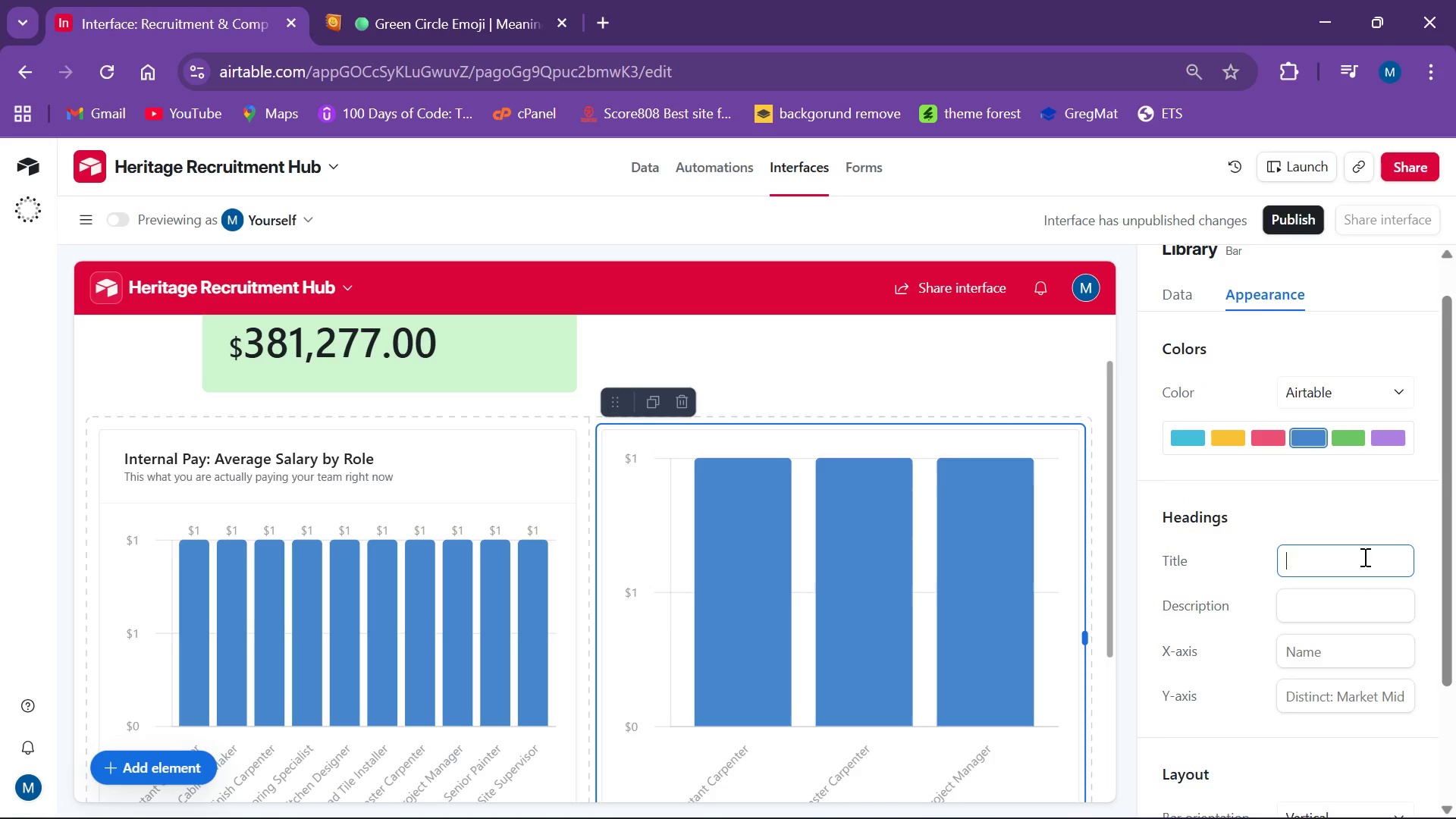 
type(Market Standard:)
 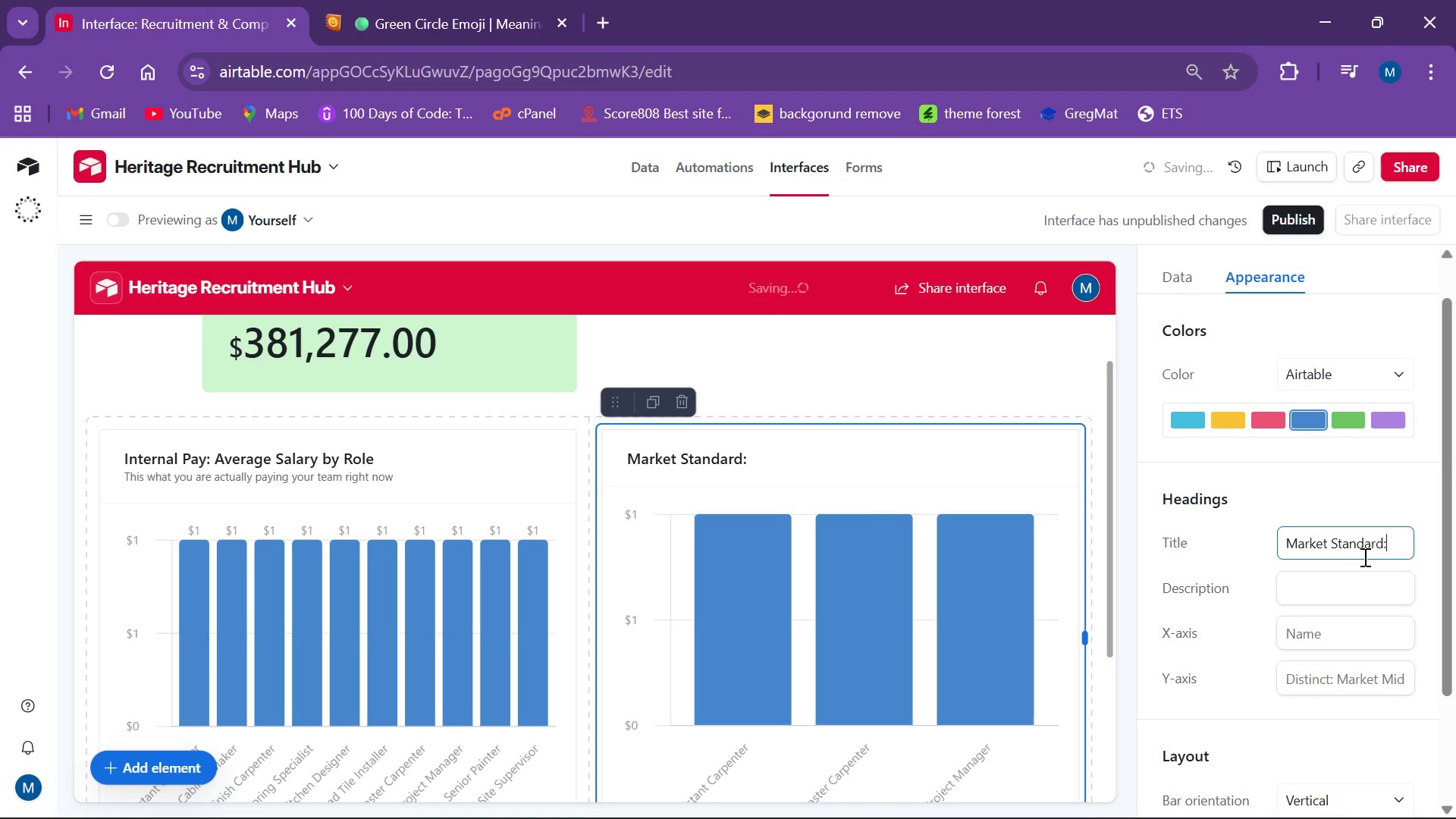 
type( 50th Percentile by )
 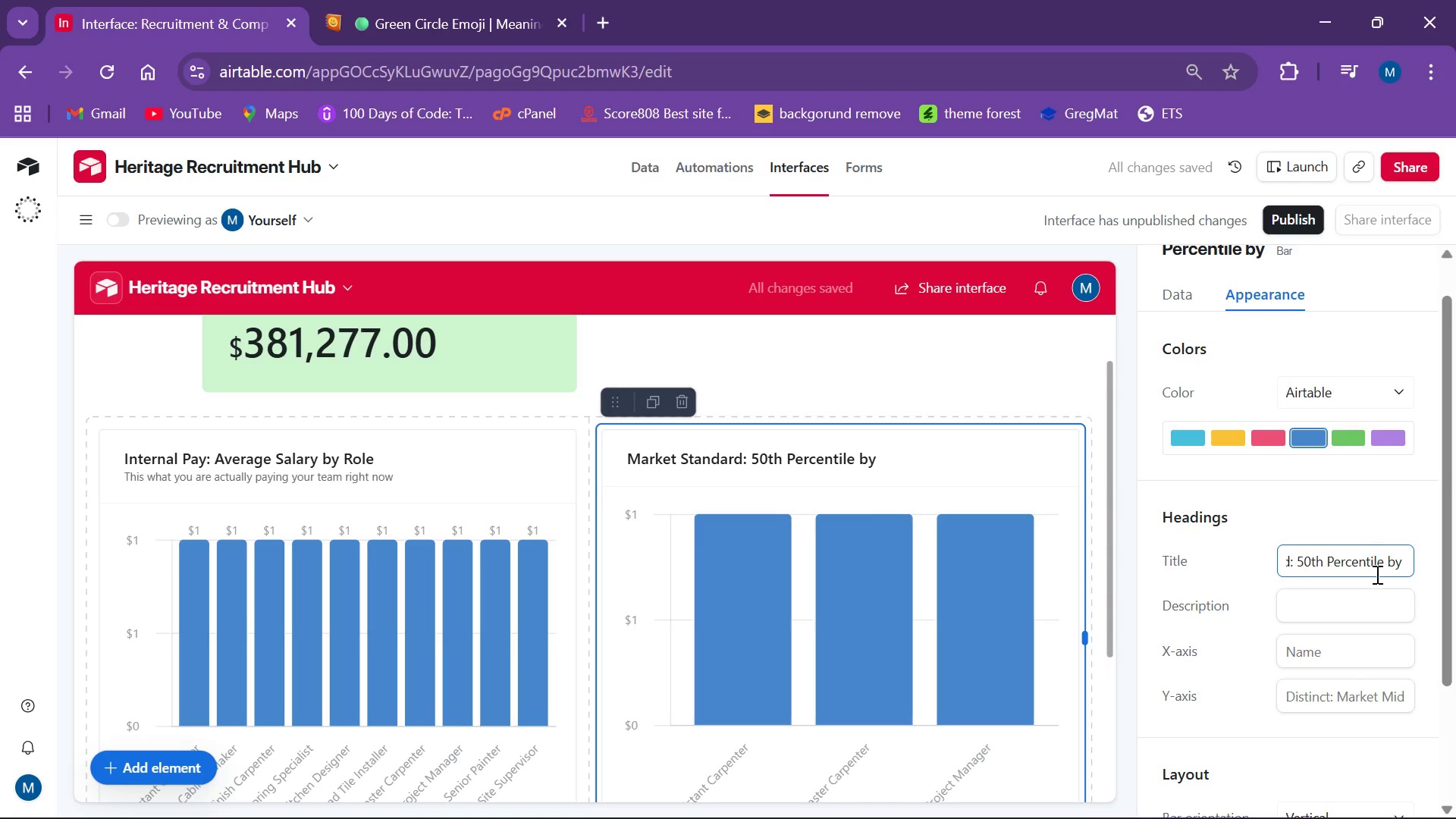 
type(R)
key(Backspace)
type(Trade)
 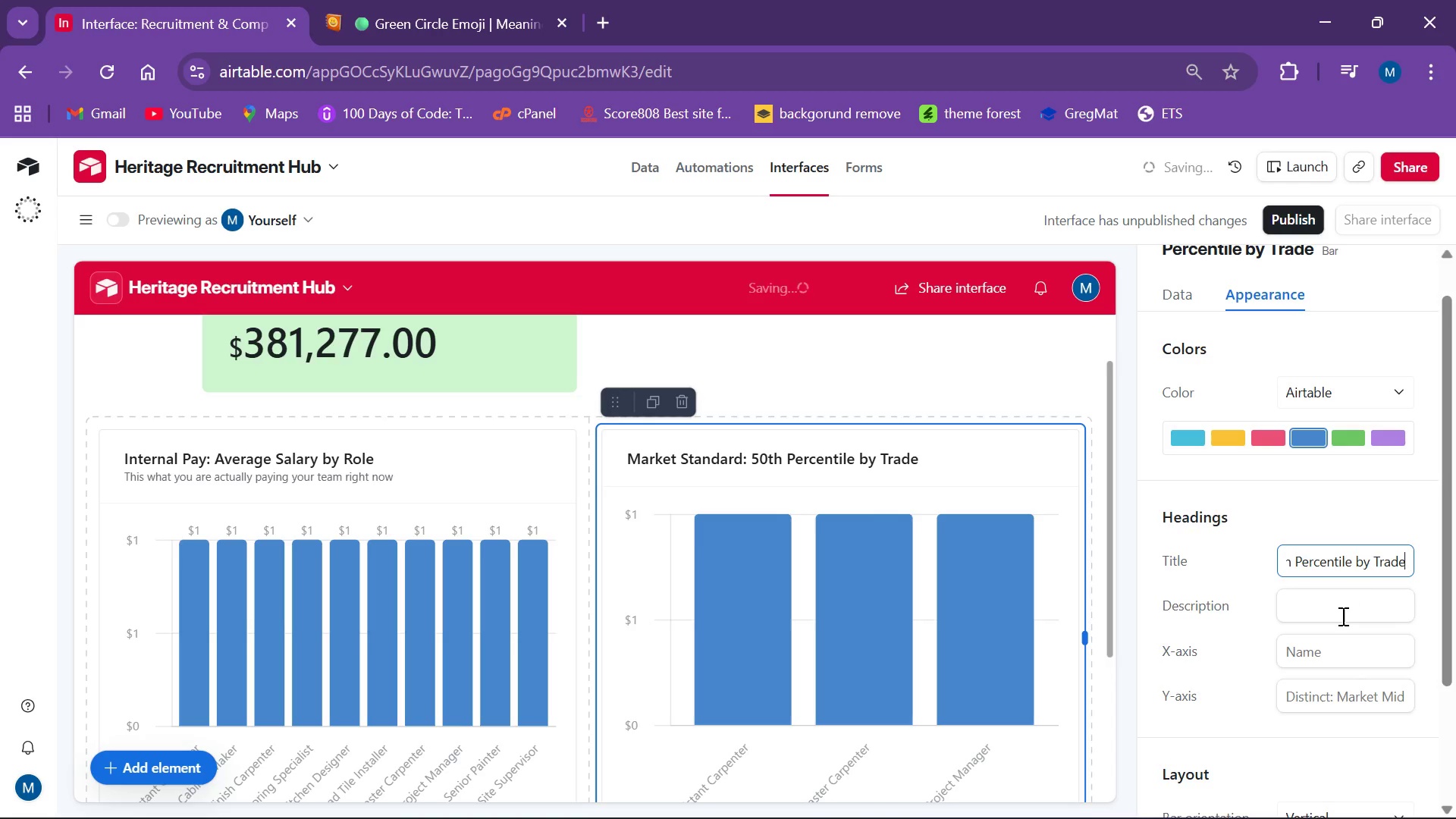 
left_click([1338, 620])
 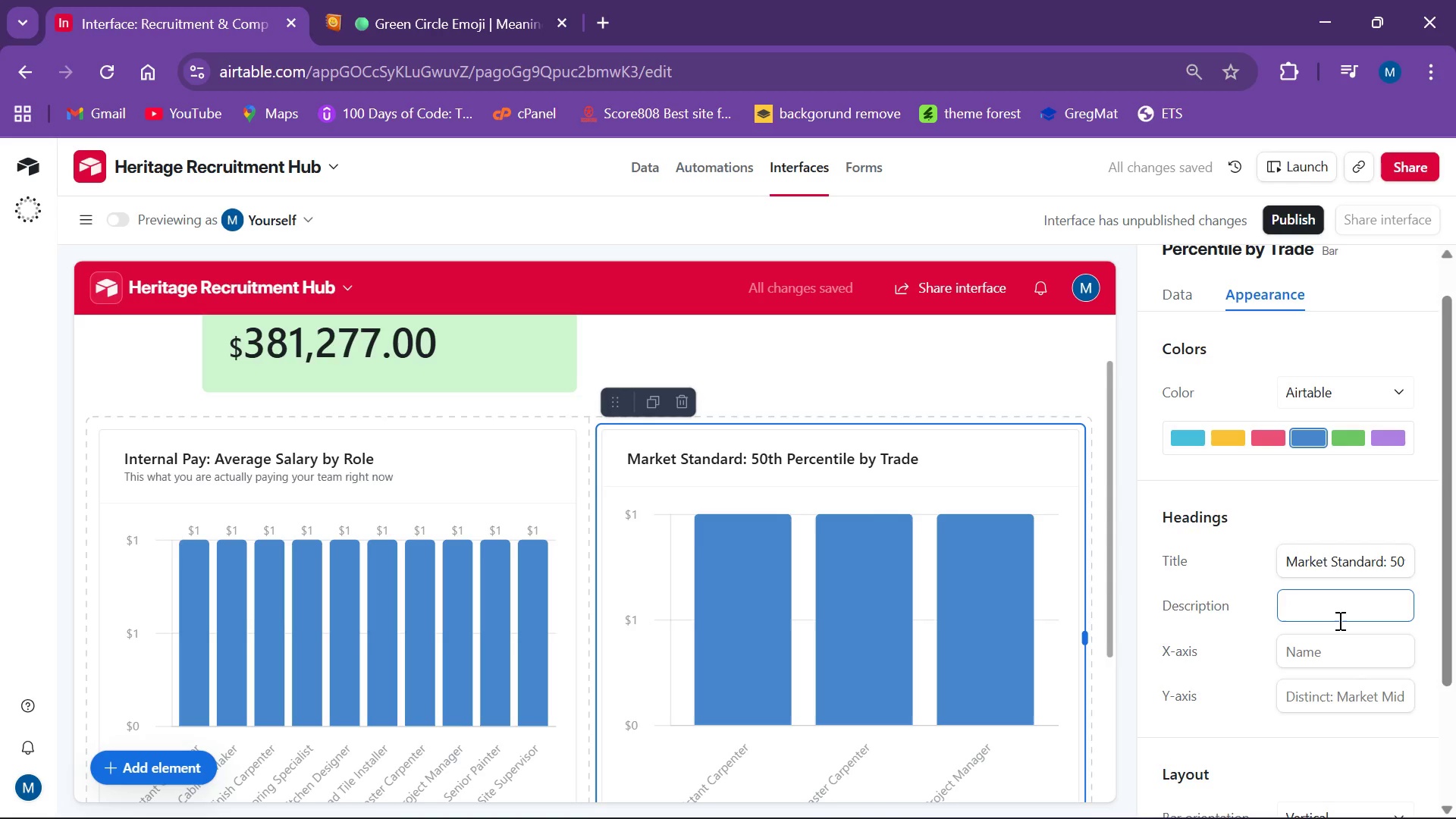 
type(This is h)
key(Backspace)
type(the 2BENCH)
key(Backspace)
key(Backspace)
key(Backspace)
key(Backspace)
key(Backspace)
key(Backspace)
key(Backspace)
type(2)
key(Backspace)
type(@Benchmark )
key(Backspace)
type(2)
key(Backspace)
type(@)
 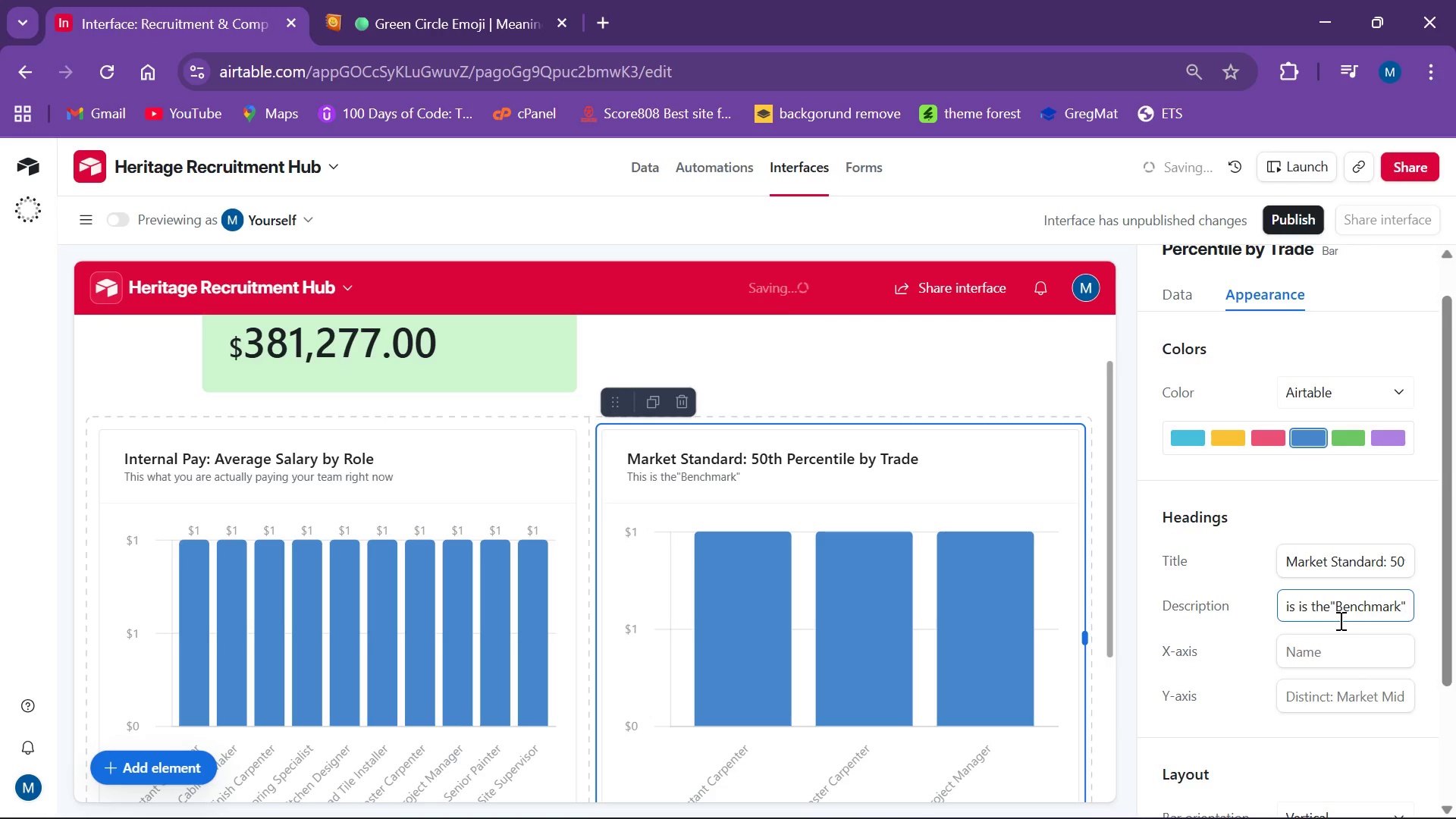 
hold_key(key=CapsLock, duration=0.77)
 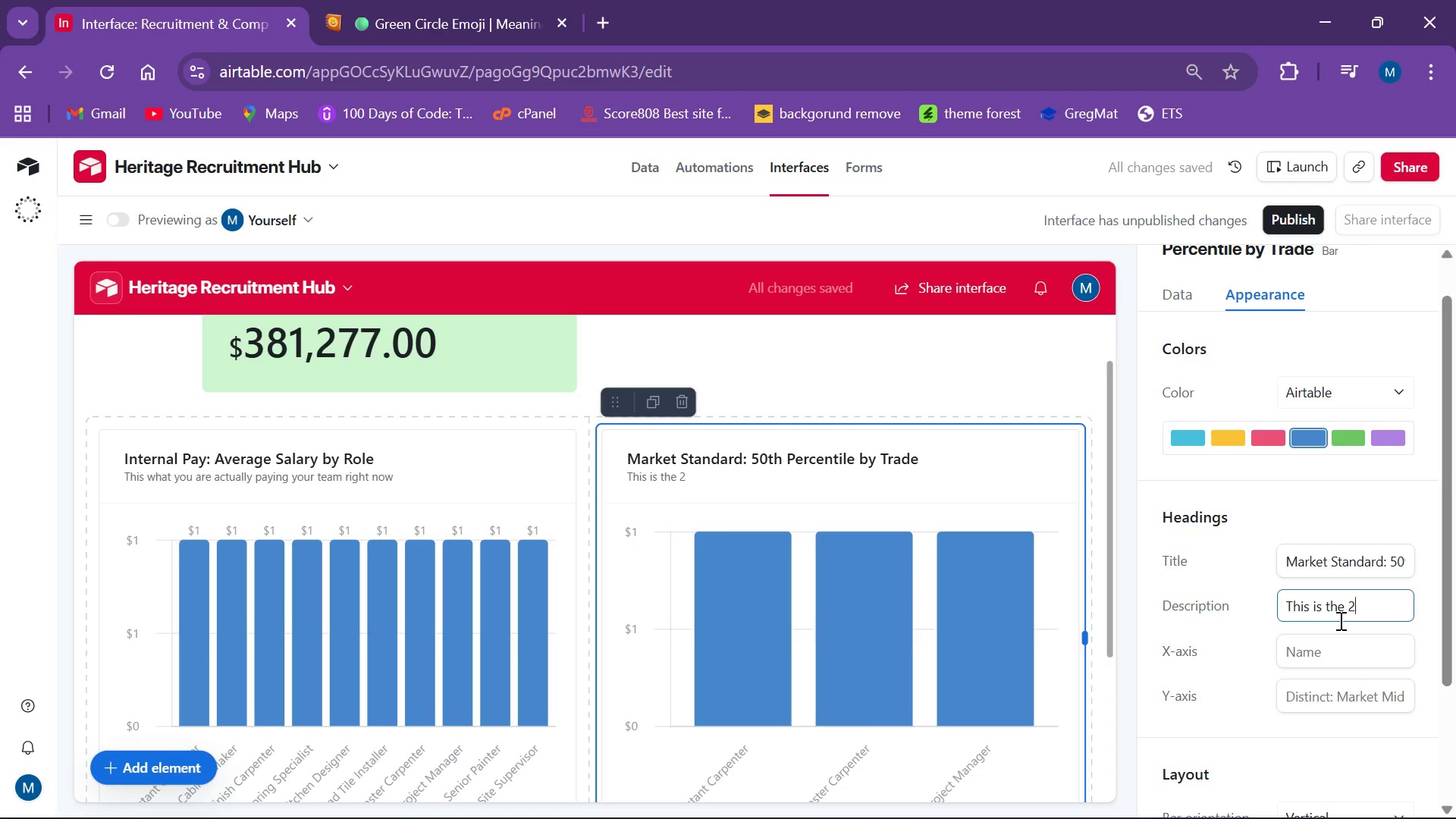 
hold_key(key=CapsLock, duration=0.41)
 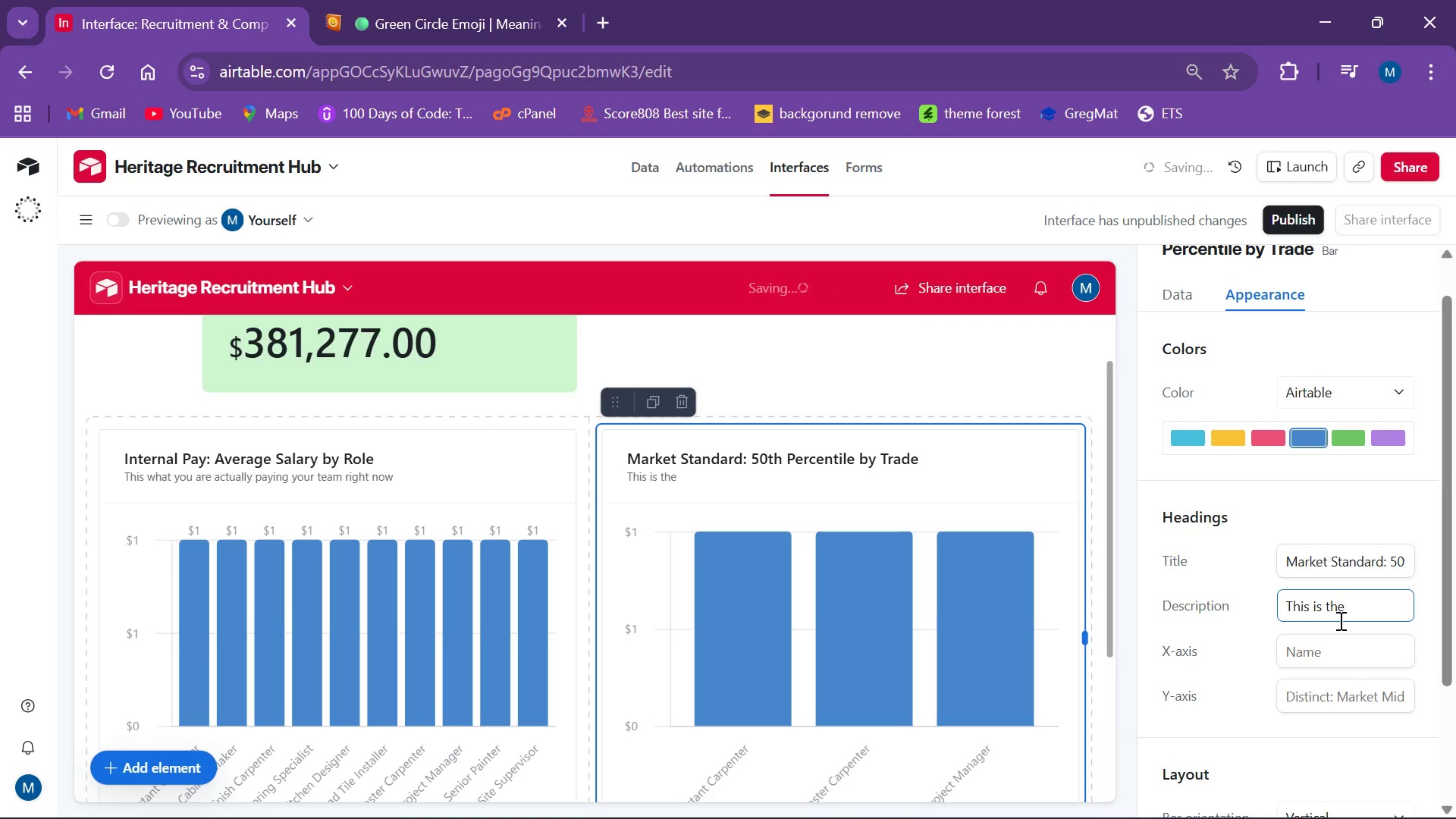 
key(ArrowRight)
 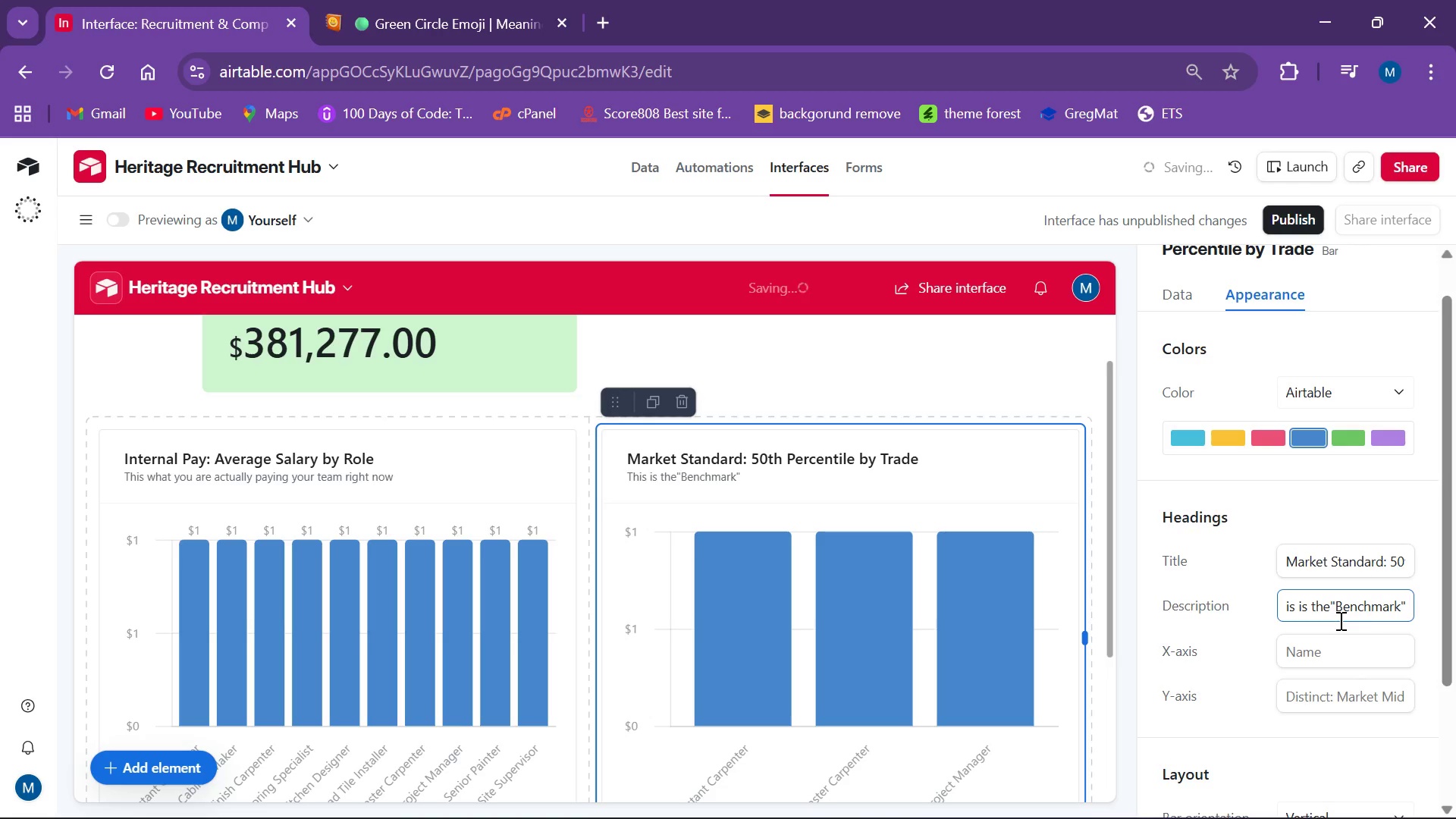 
key(ArrowRight)
 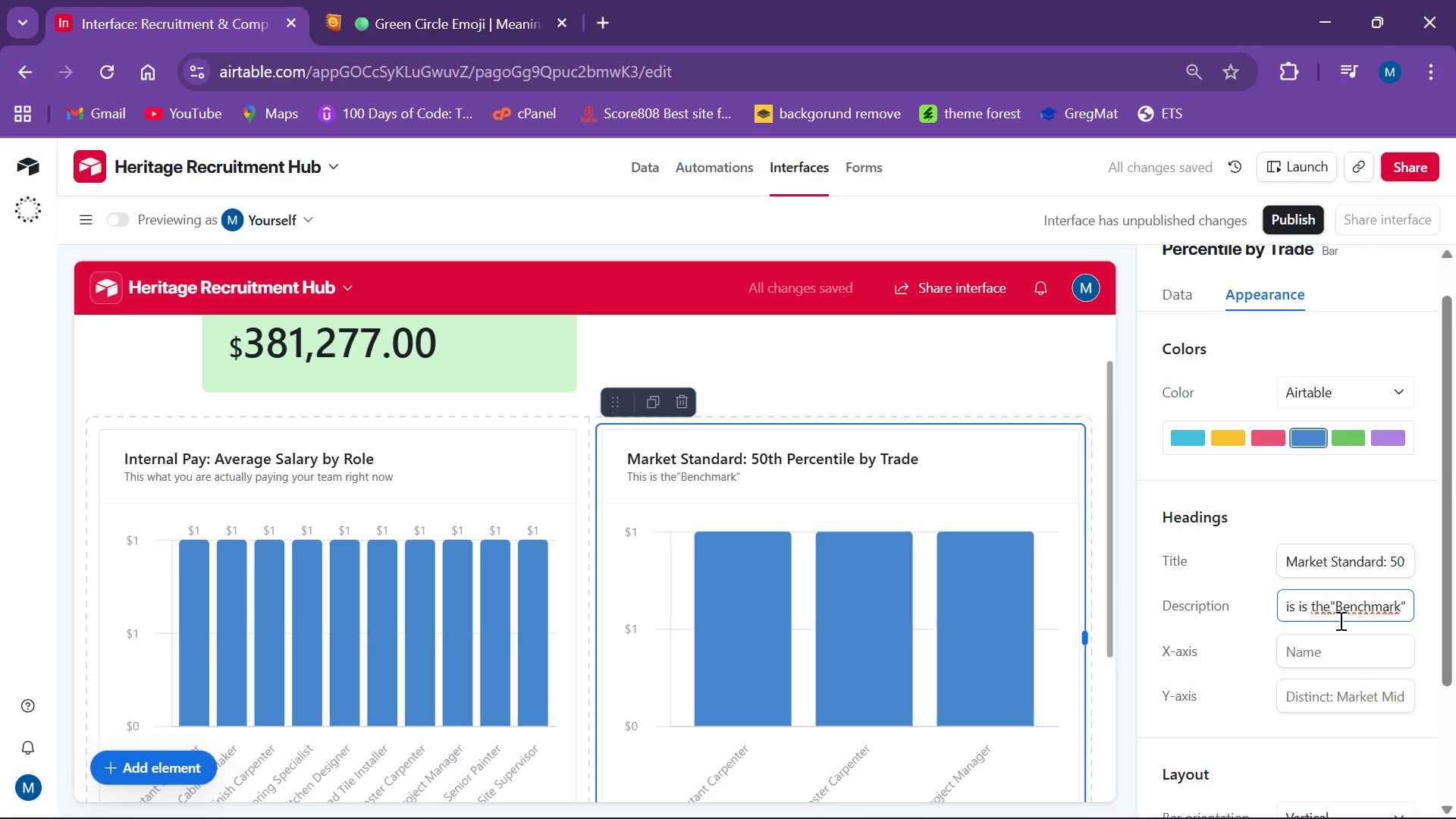 
wait(6.39)
 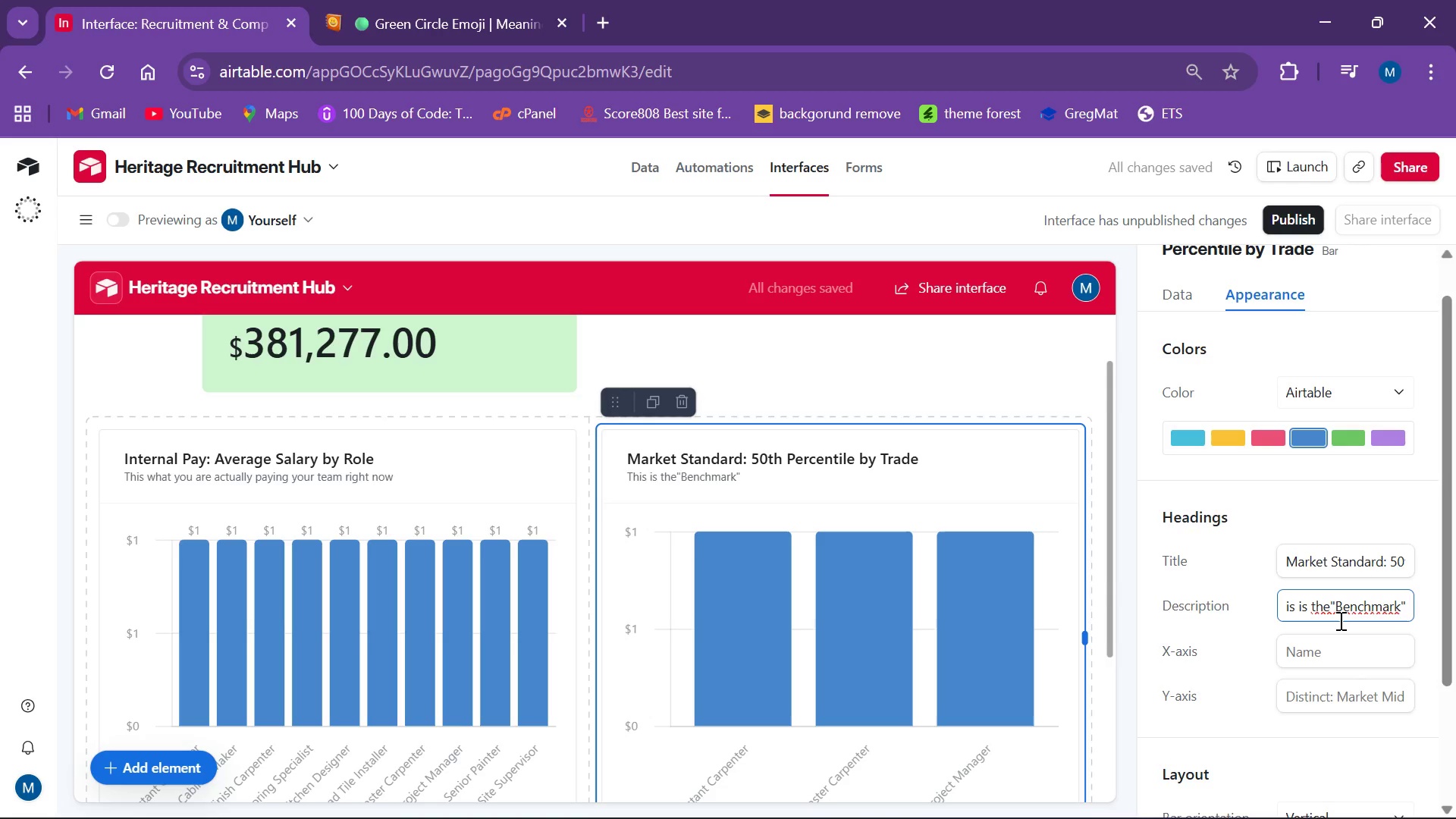 
type( or the goal you are measuring against)
 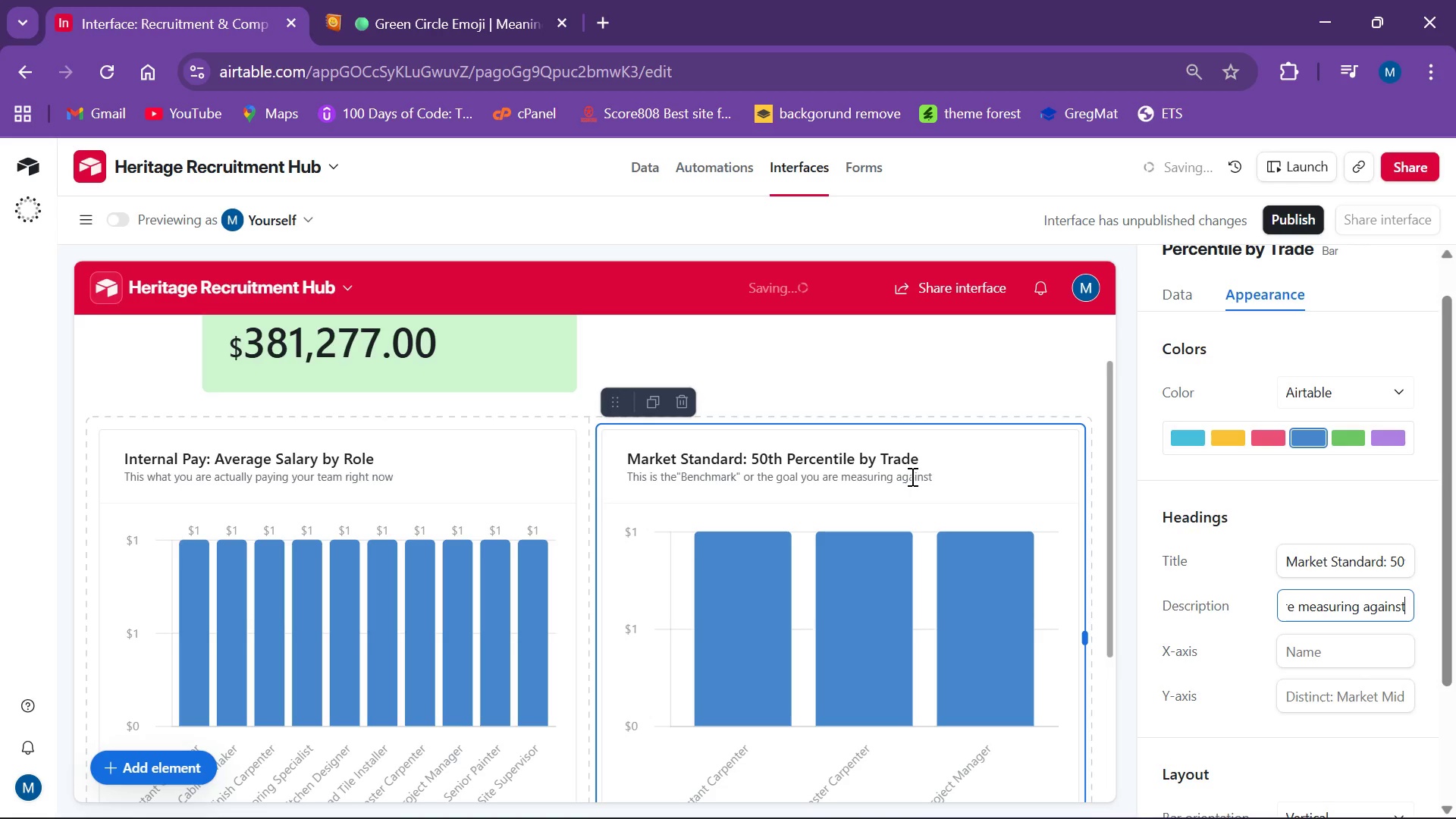 
left_click([995, 460])
 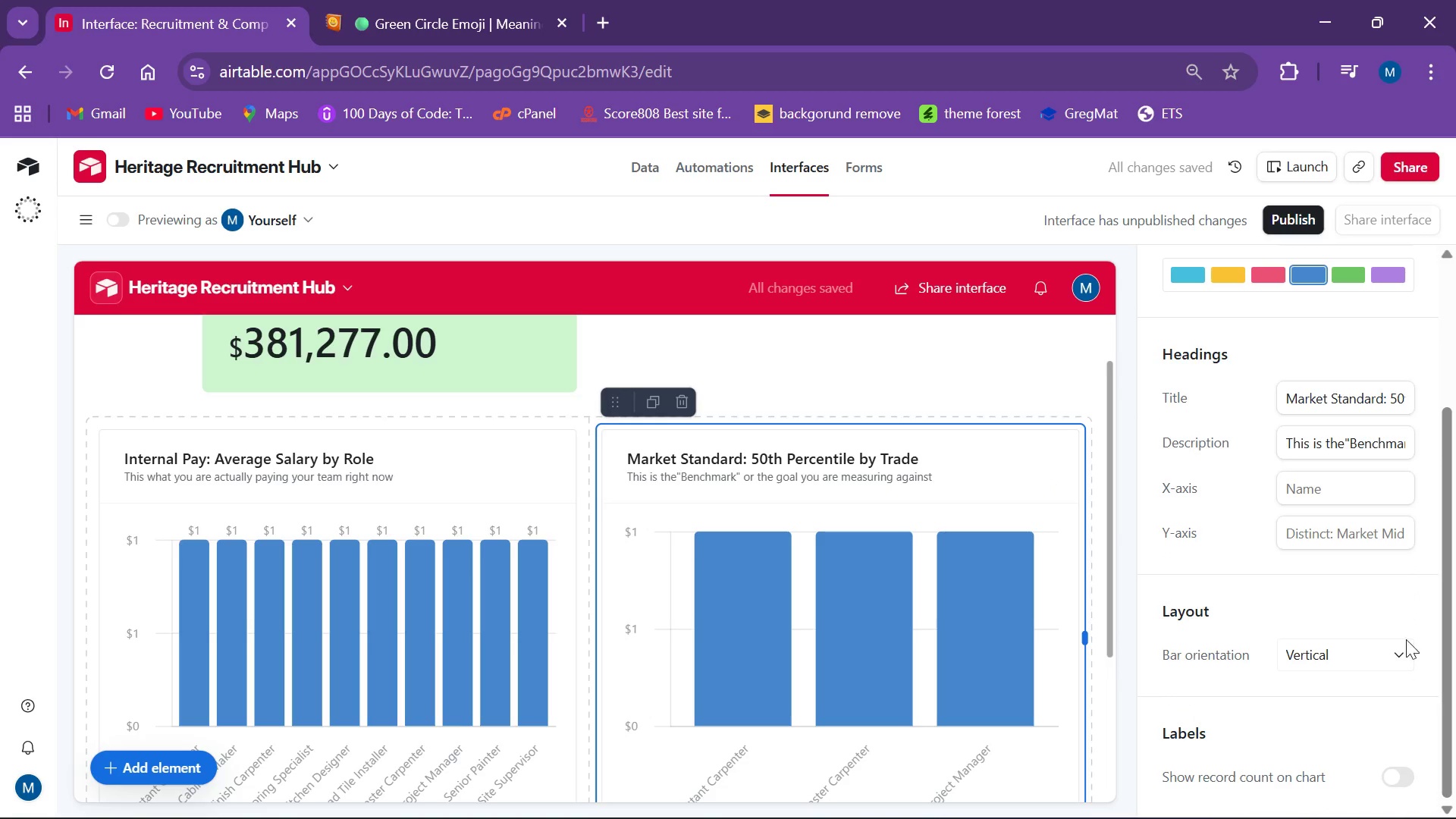 
left_click([1407, 780])
 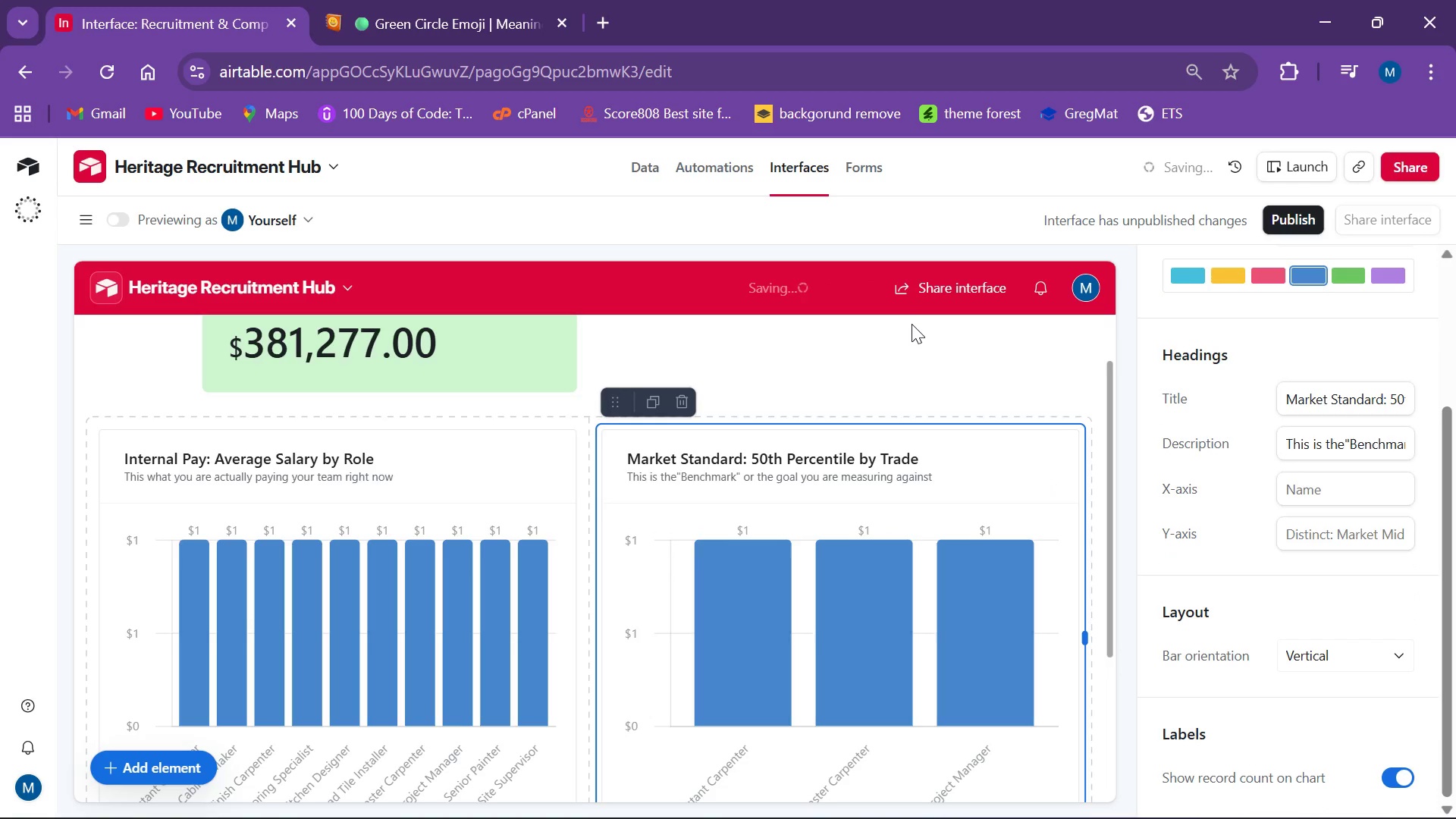 
left_click([912, 324])
 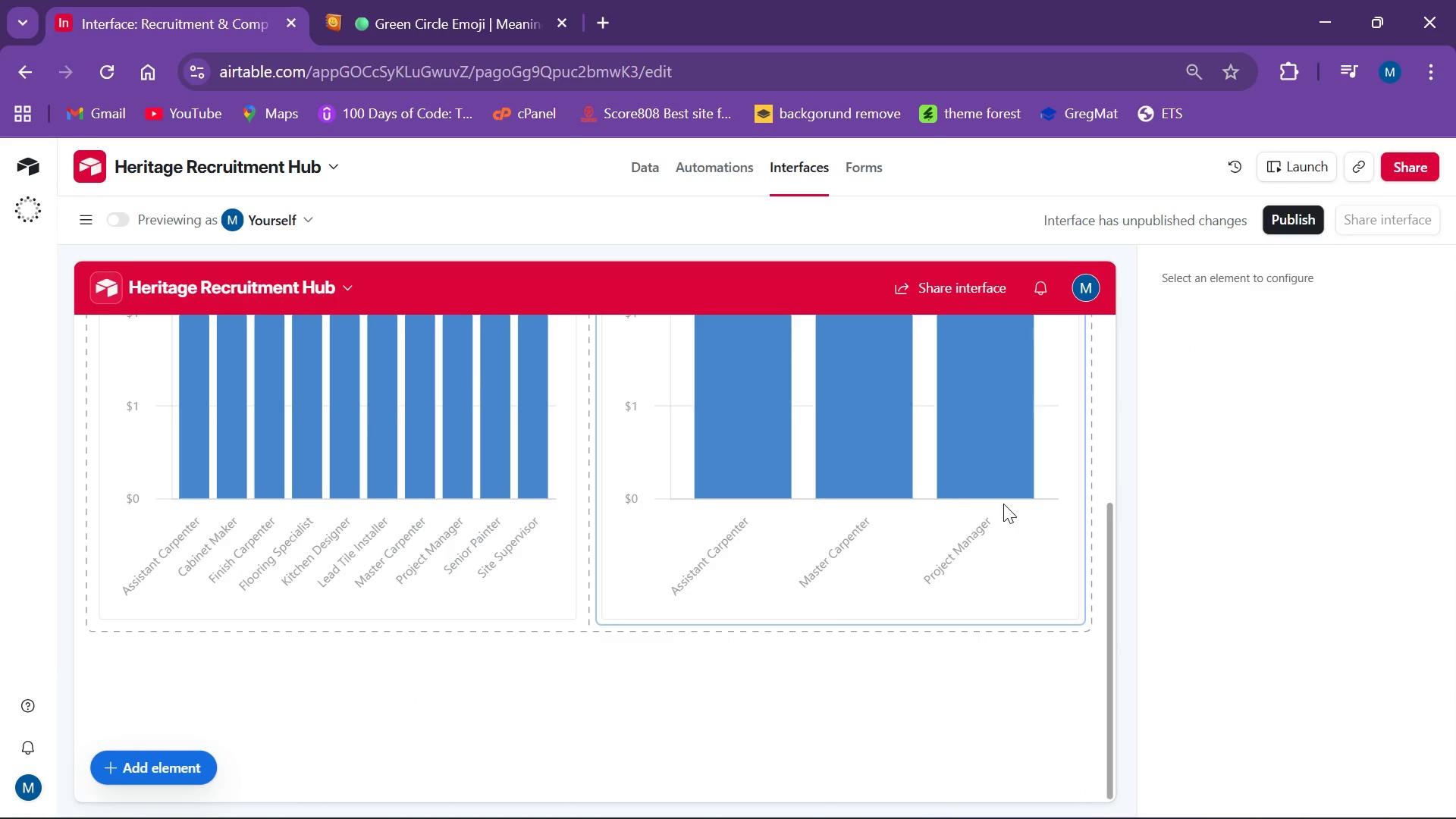 
wait(46.03)
 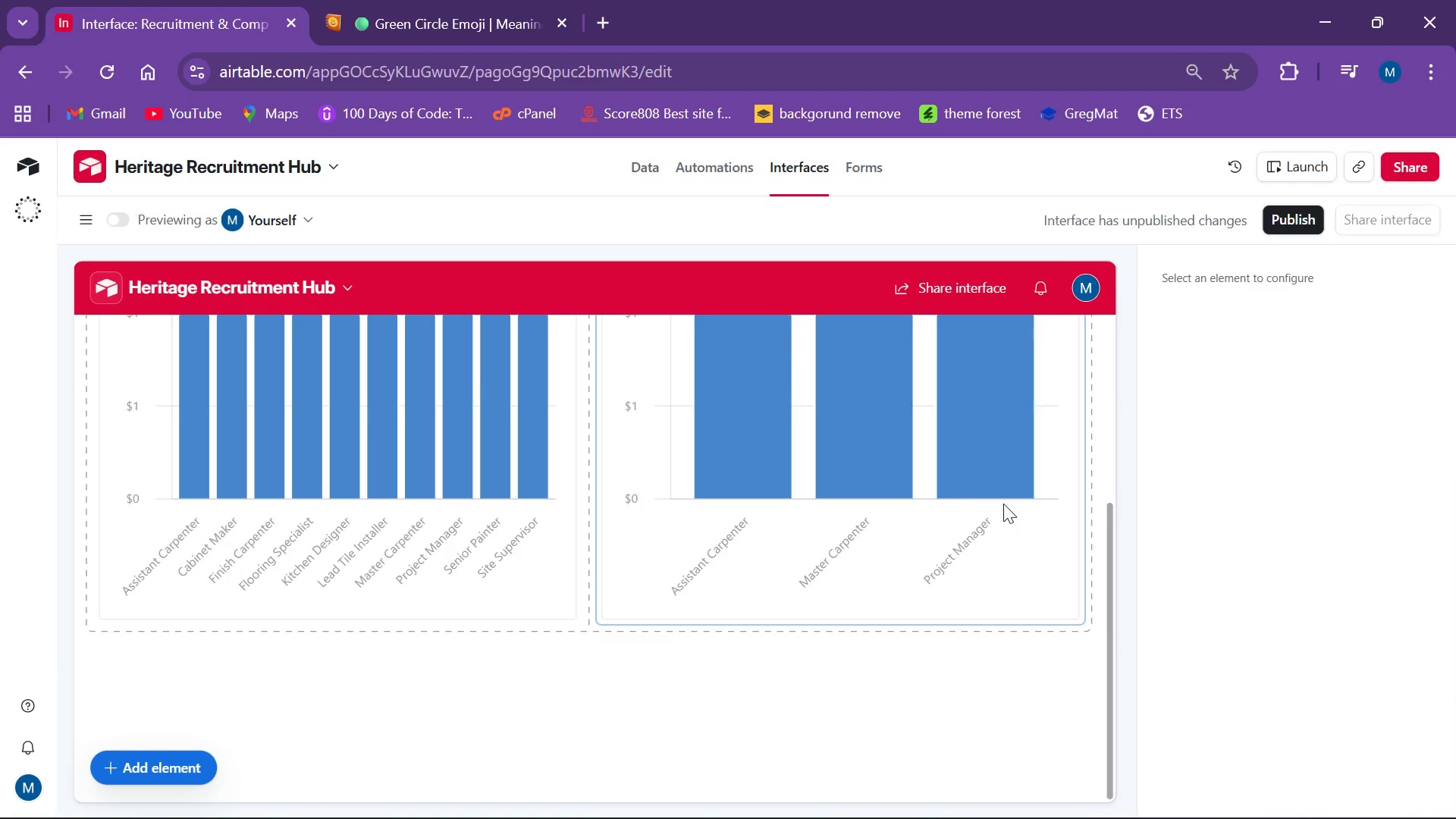 
scroll: coordinate [369, 495], scroll_direction: up, amount: 2.0
 